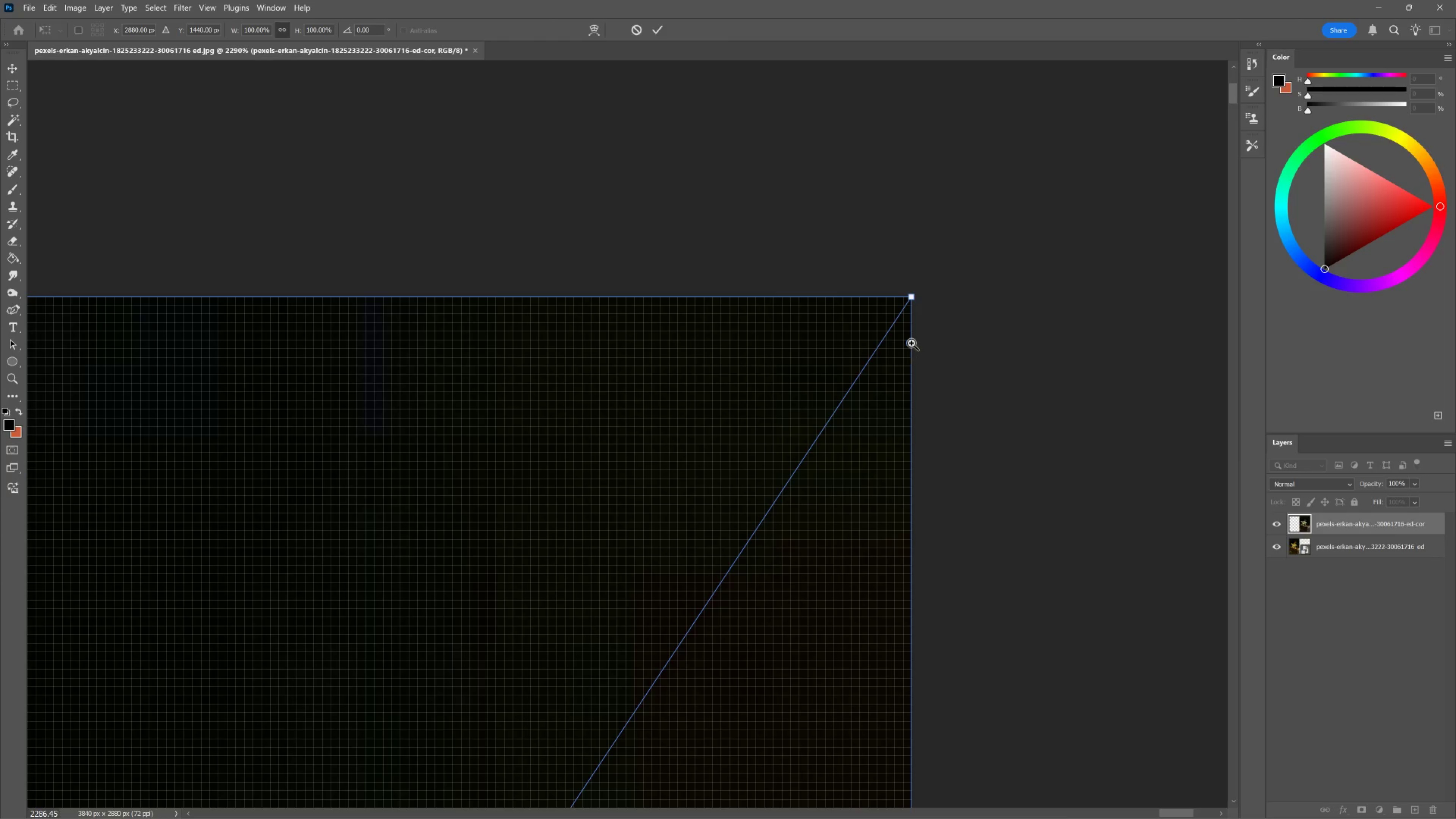 
hold_key(key=Space, duration=1.65)
 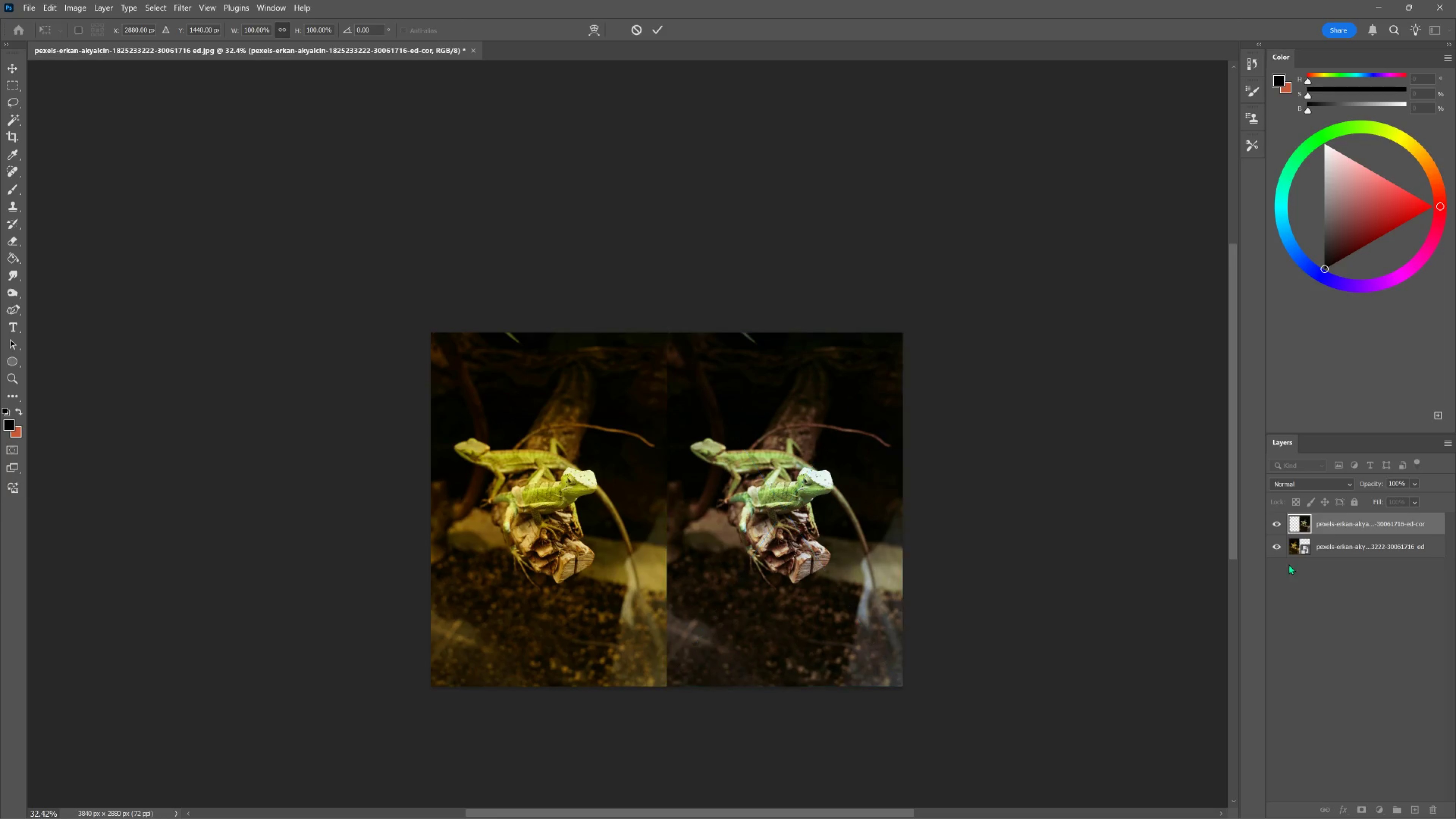 
hold_key(key=ControlLeft, duration=0.96)
left_click_drag(start_coordinate=[905, 345], to_coordinate=[782, 394])
 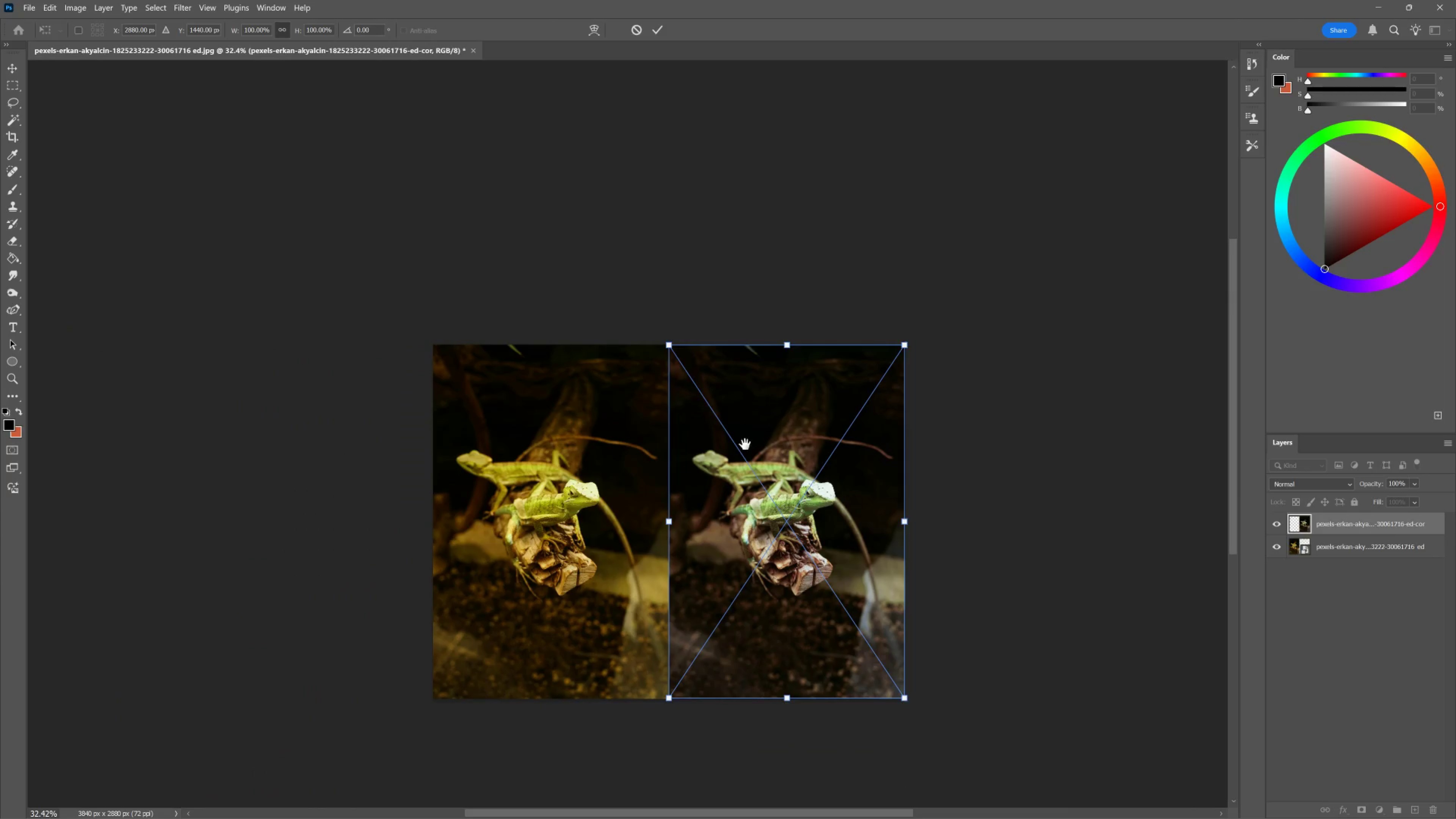 
left_click_drag(start_coordinate=[745, 444], to_coordinate=[743, 432])
 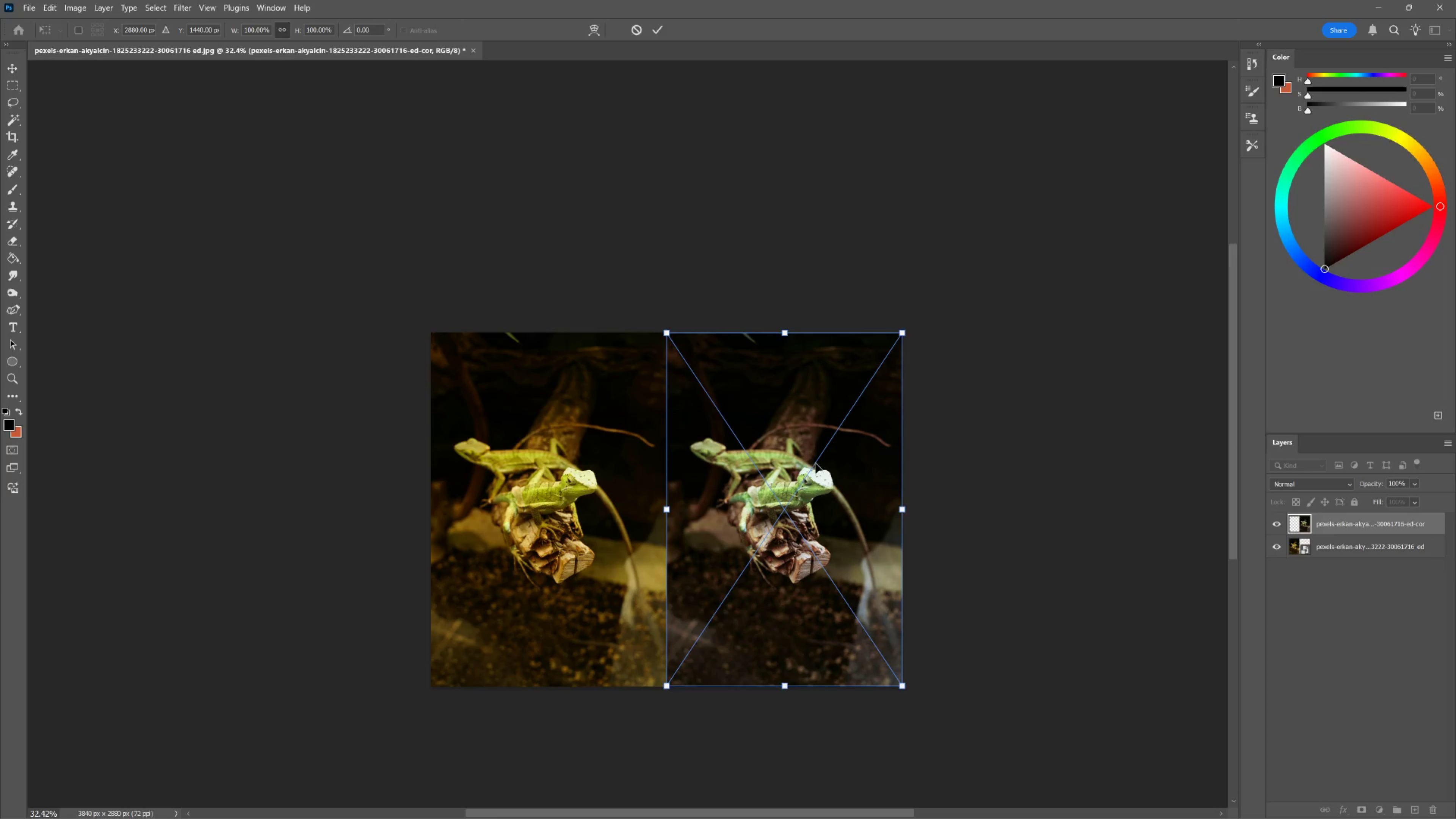 
key(Control+H)
 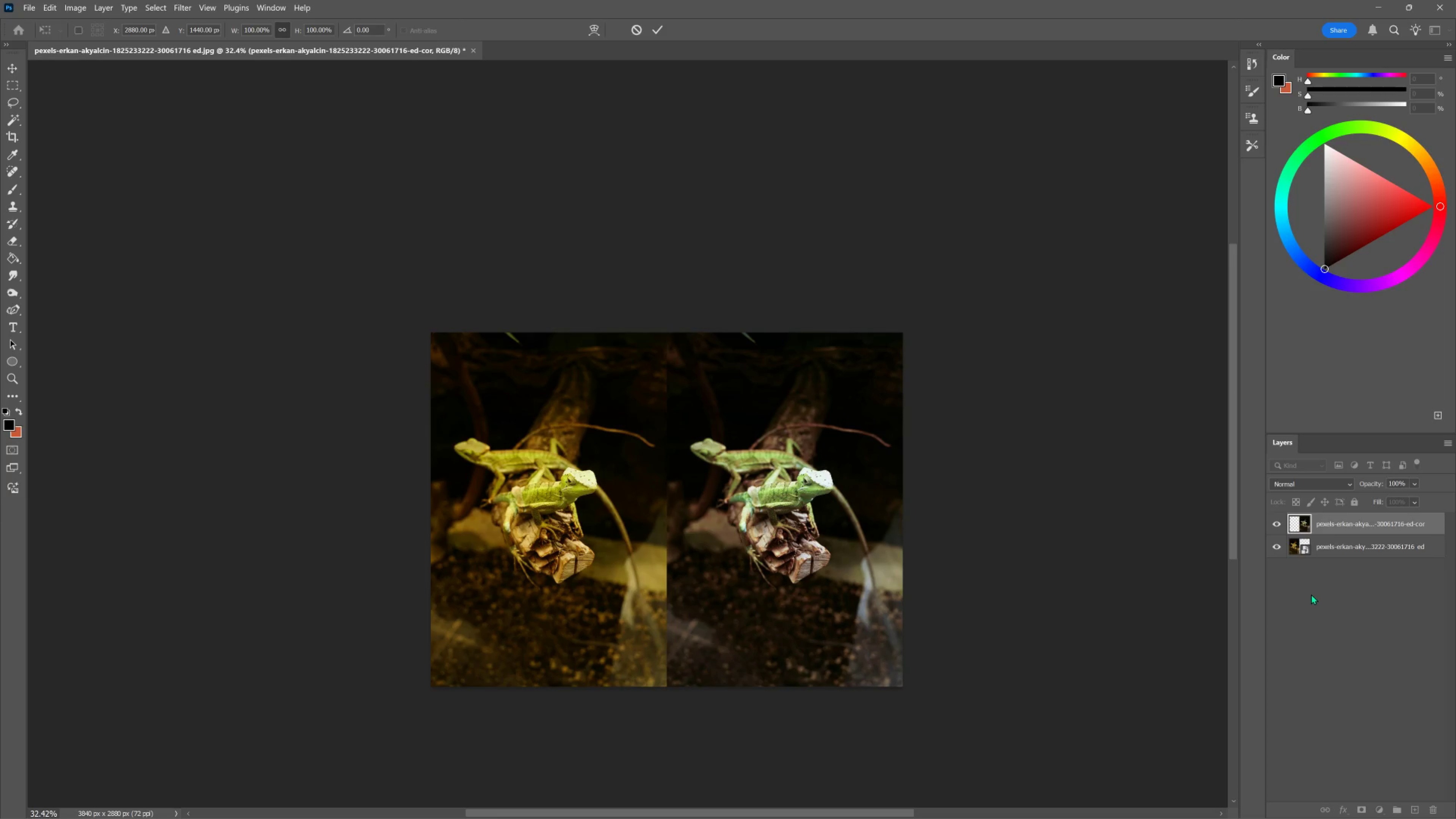 
hold_key(key=Space, duration=2.41)
 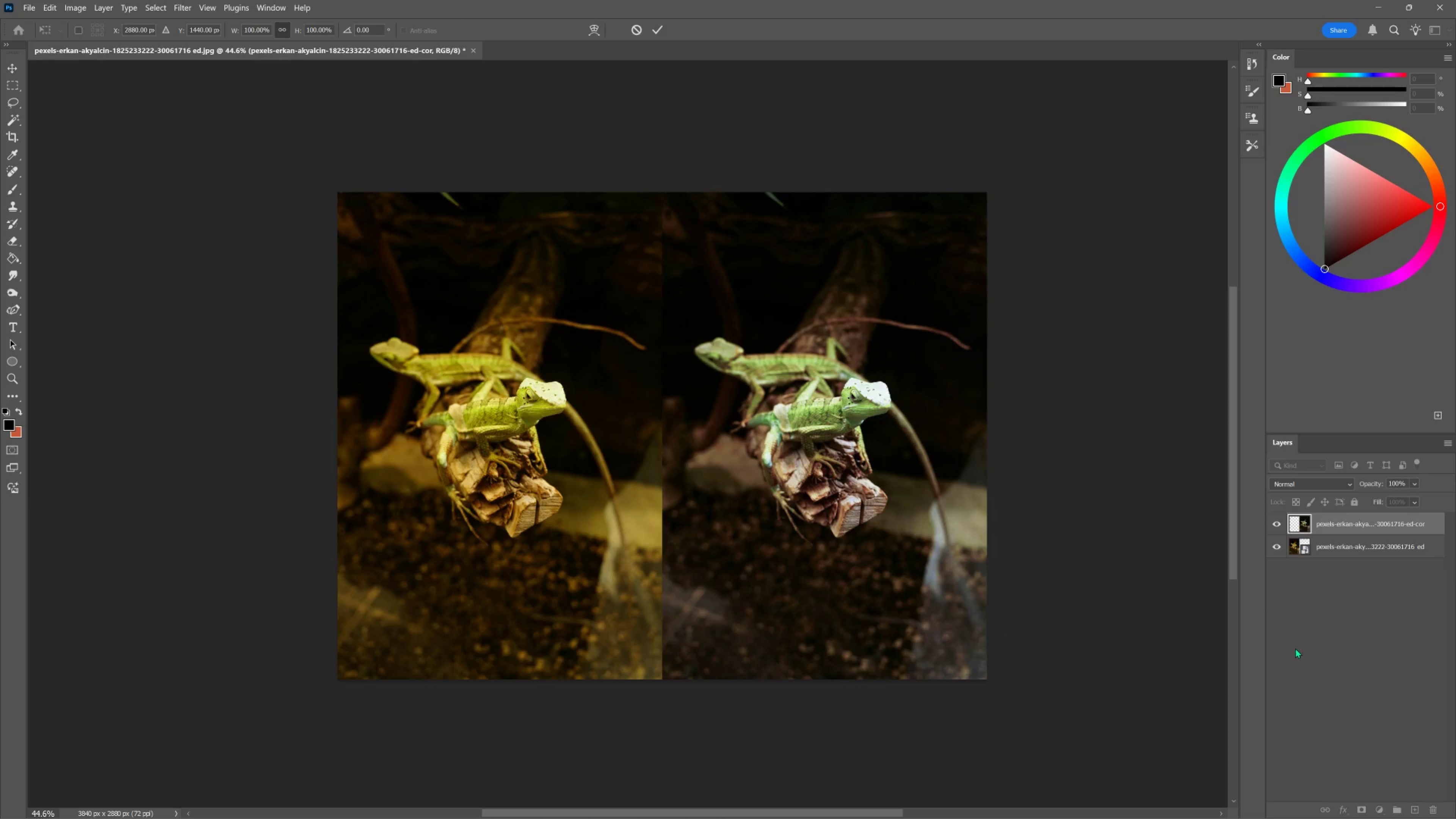 
left_click_drag(start_coordinate=[853, 570], to_coordinate=[845, 514])
 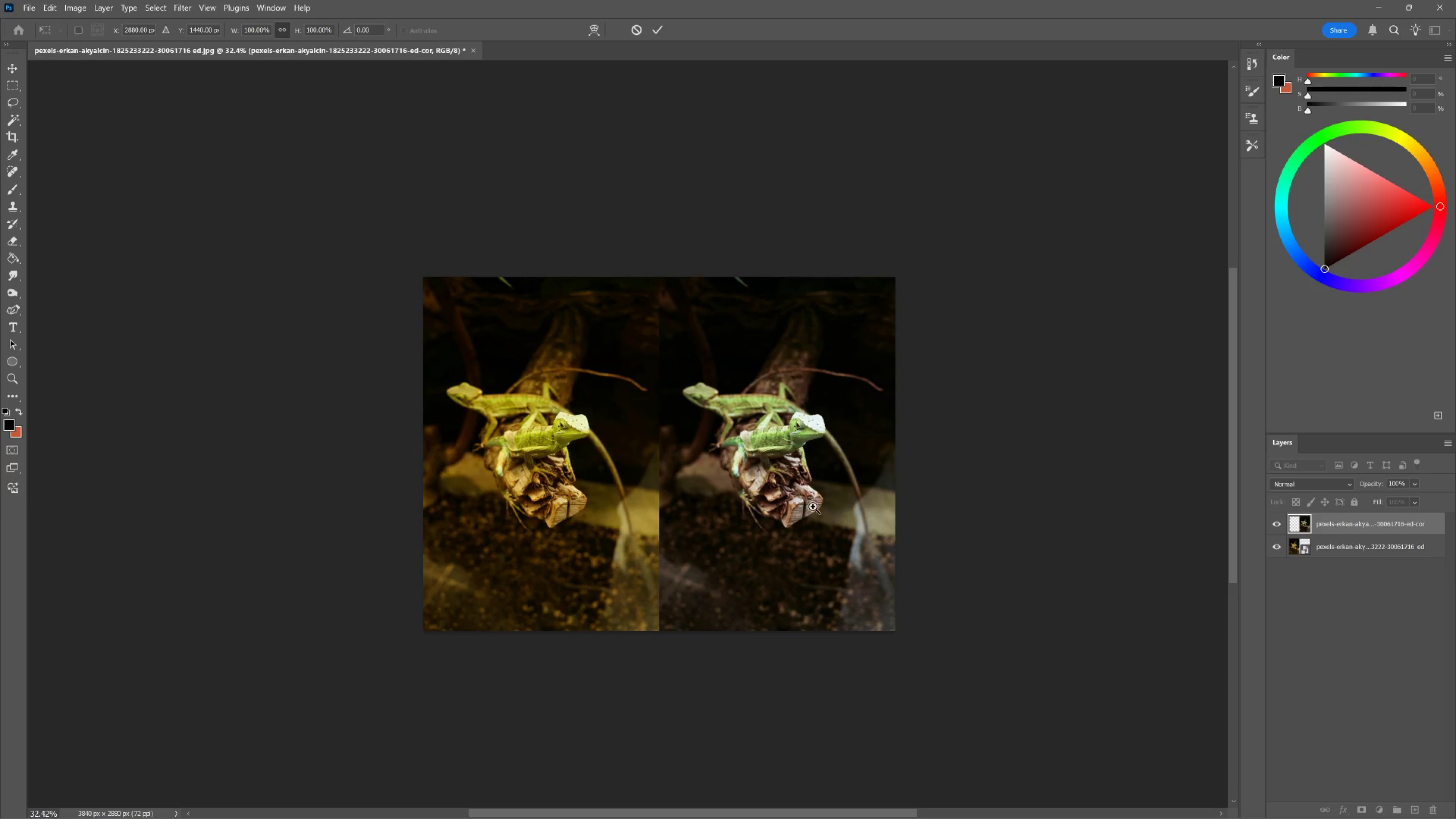 
hold_key(key=ControlLeft, duration=0.82)
left_click_drag(start_coordinate=[667, 464], to_coordinate=[680, 474])
 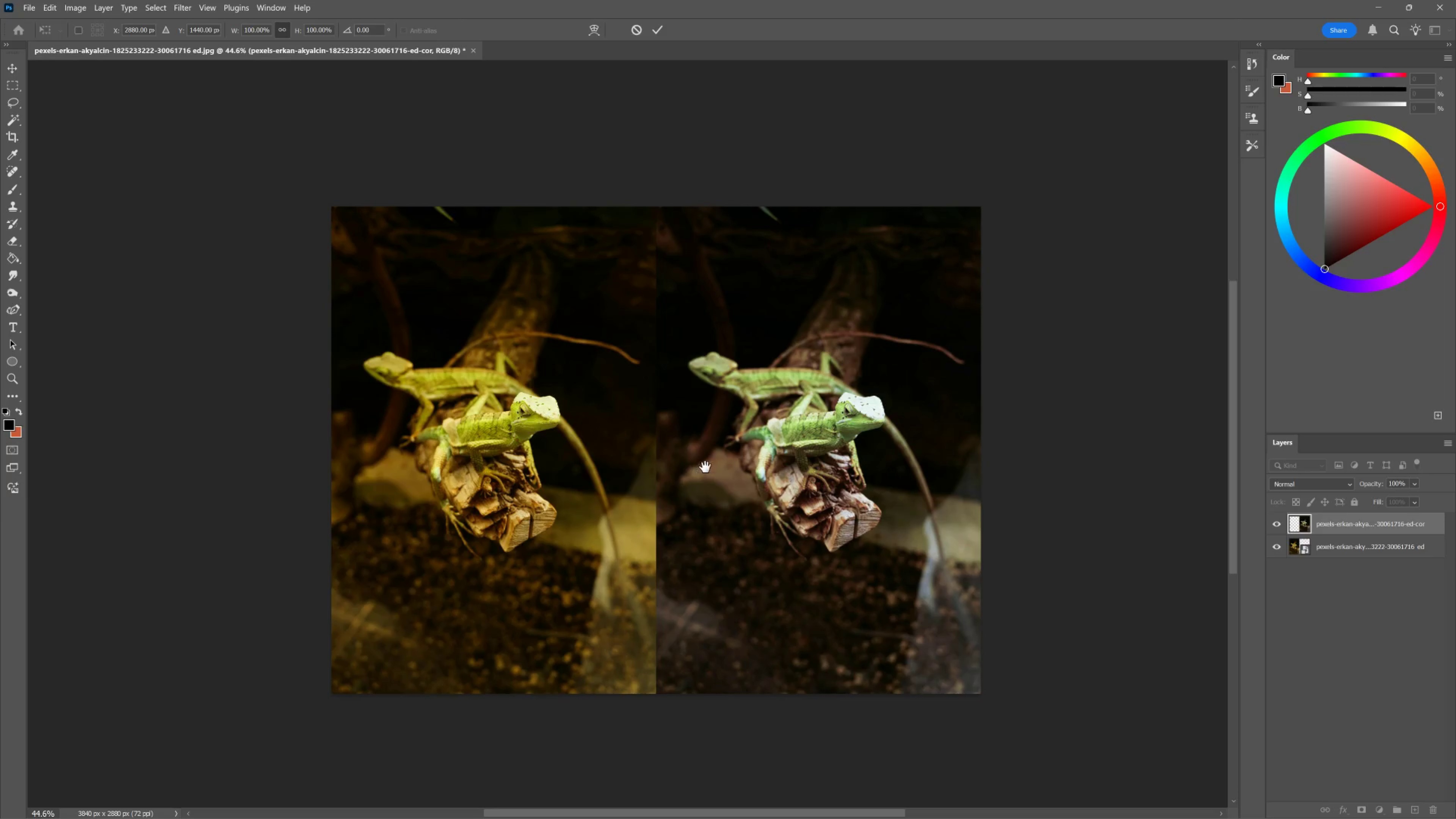 
left_click_drag(start_coordinate=[706, 463], to_coordinate=[712, 449])
 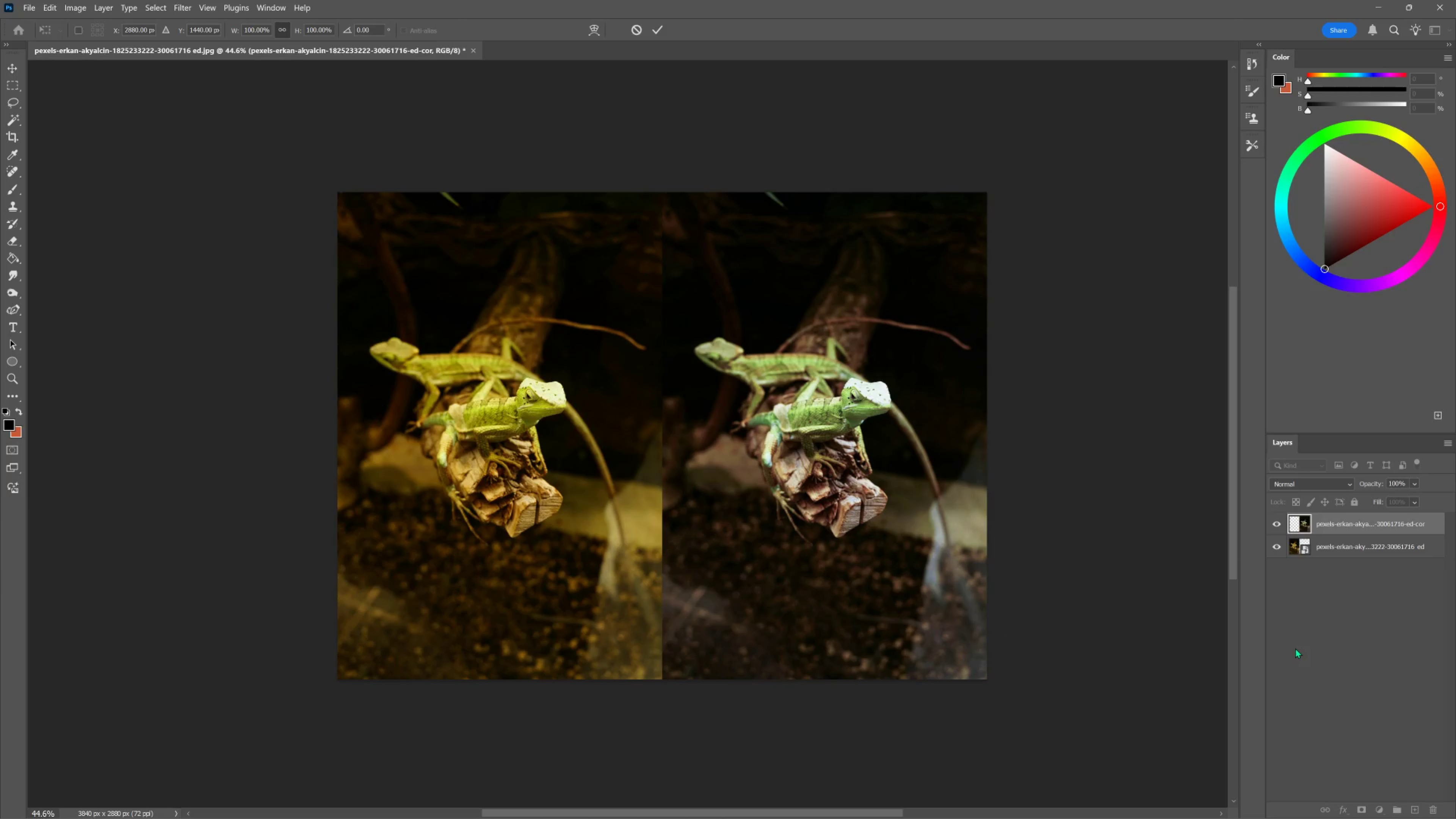 
wait(7.97)
 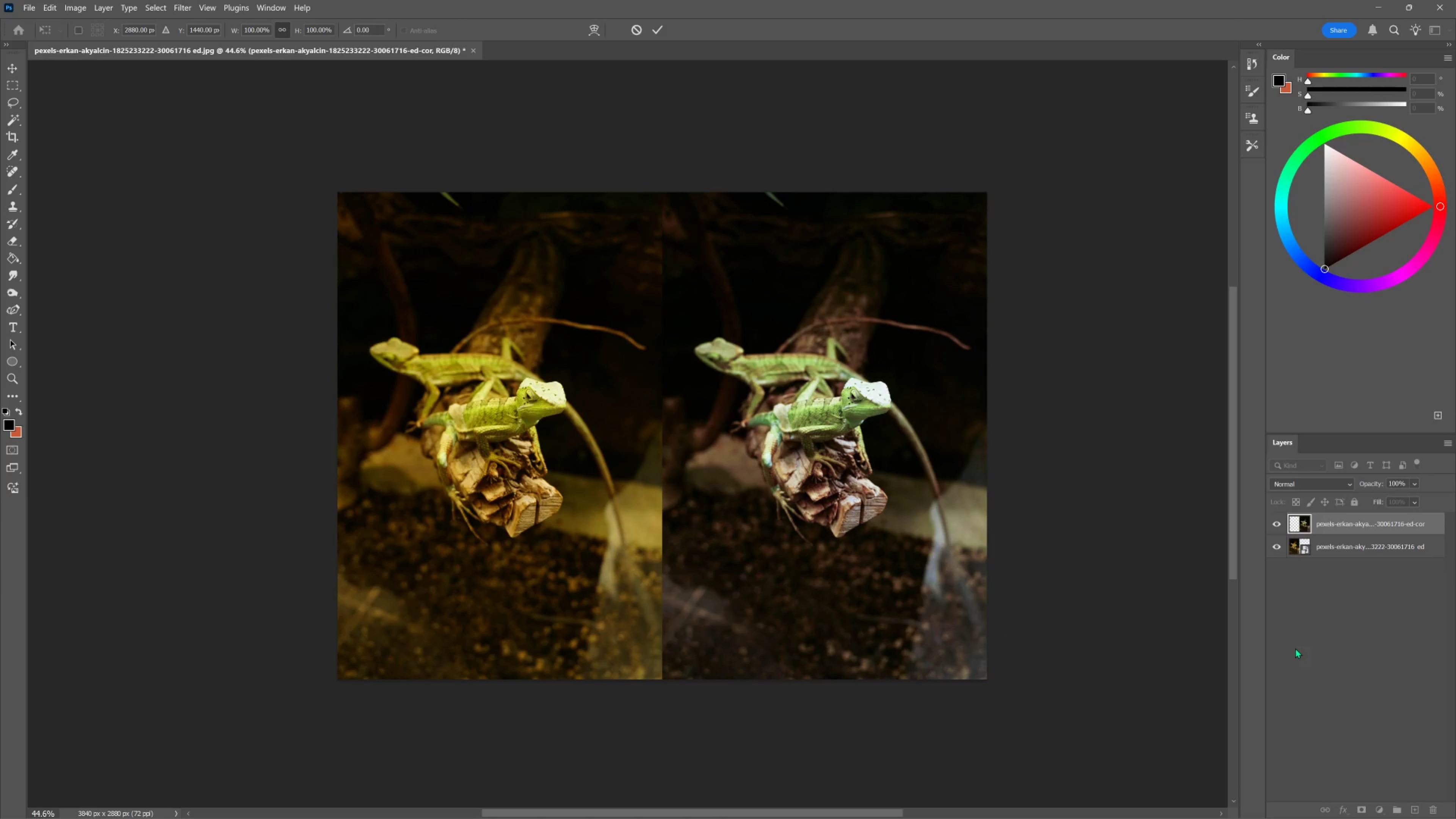 
left_click([656, 29])
 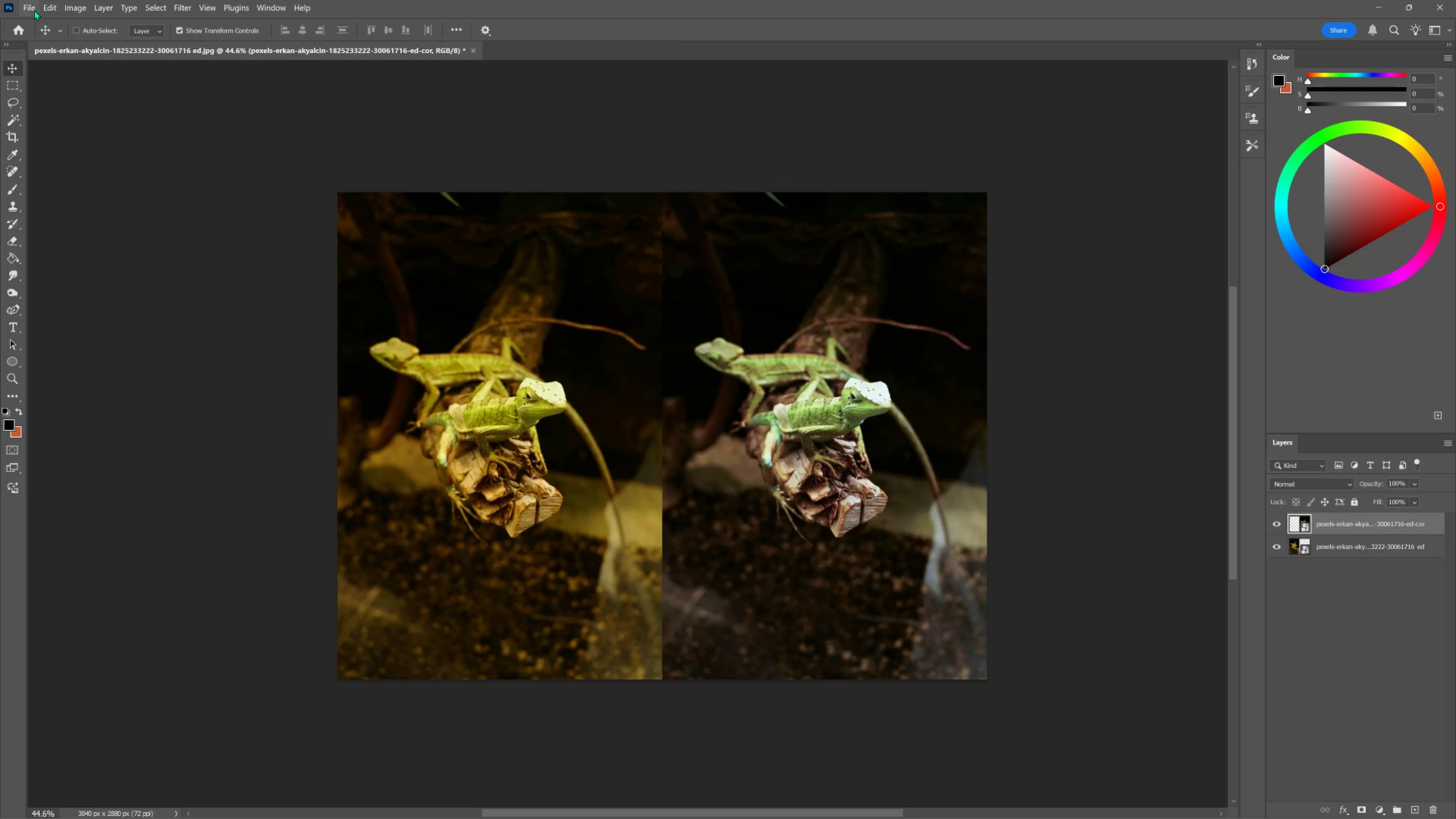 
left_click([34, 10])
 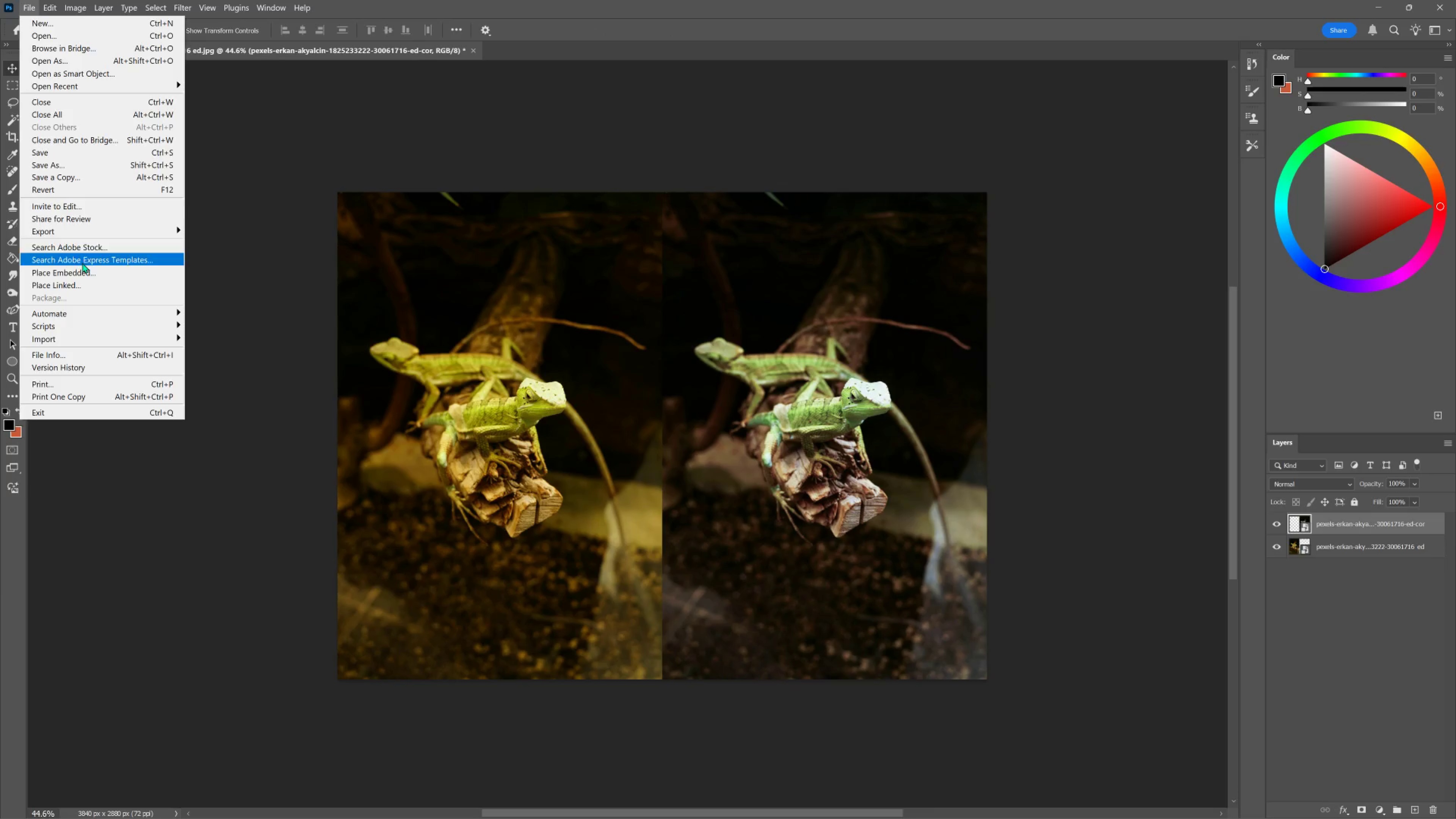 
left_click([88, 226])
 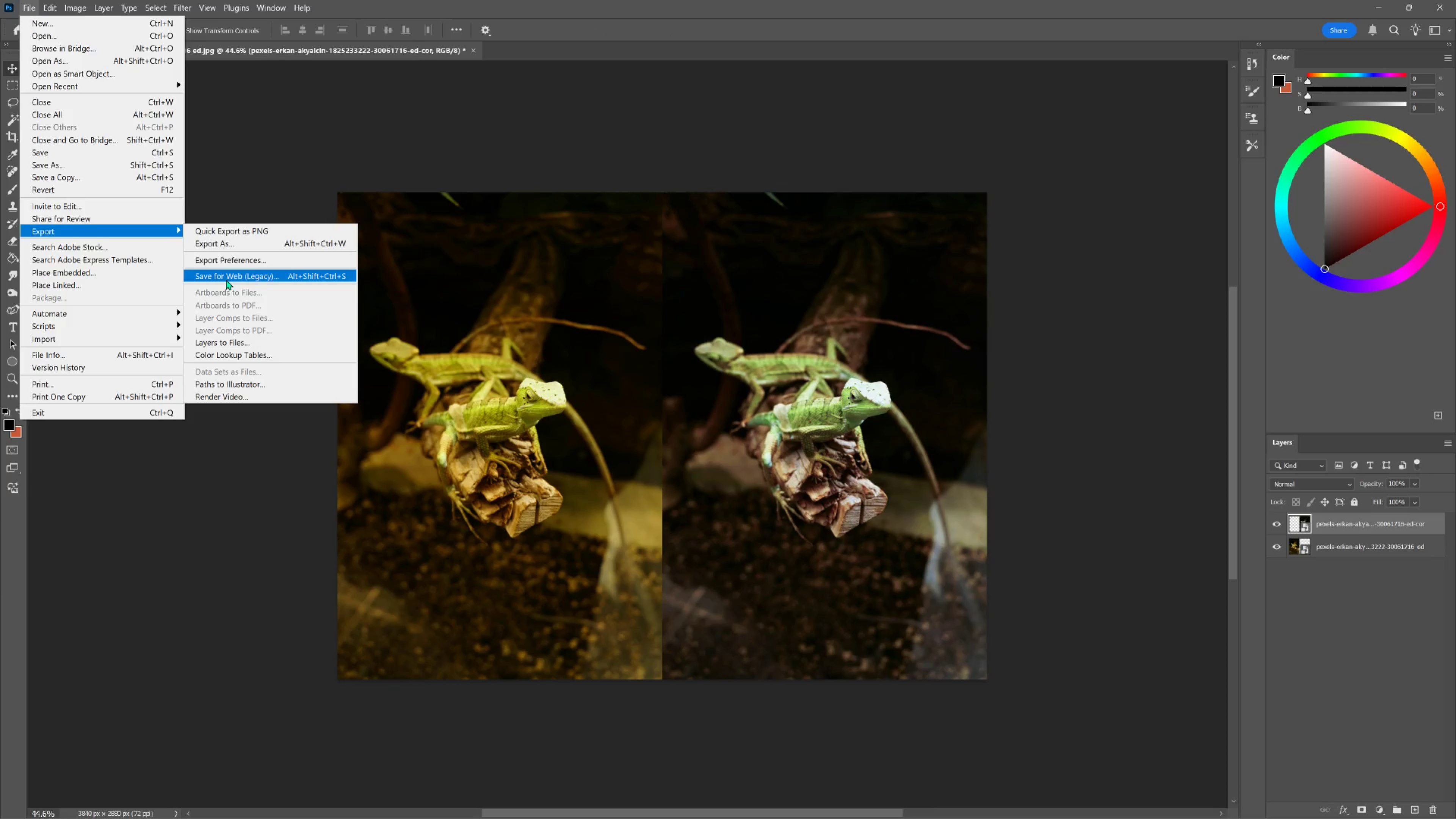 
left_click([226, 279])
 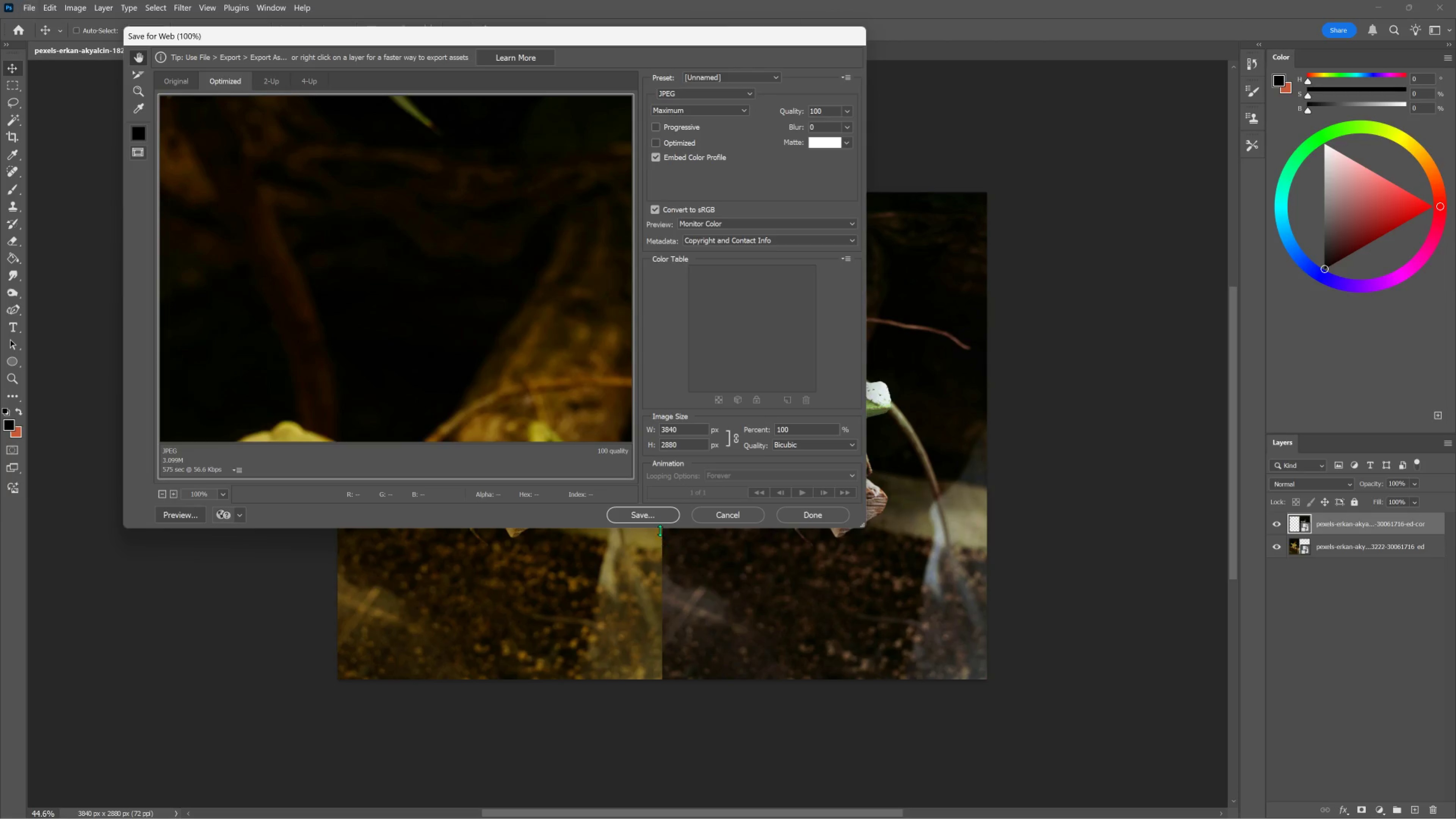 
left_click([656, 518])
 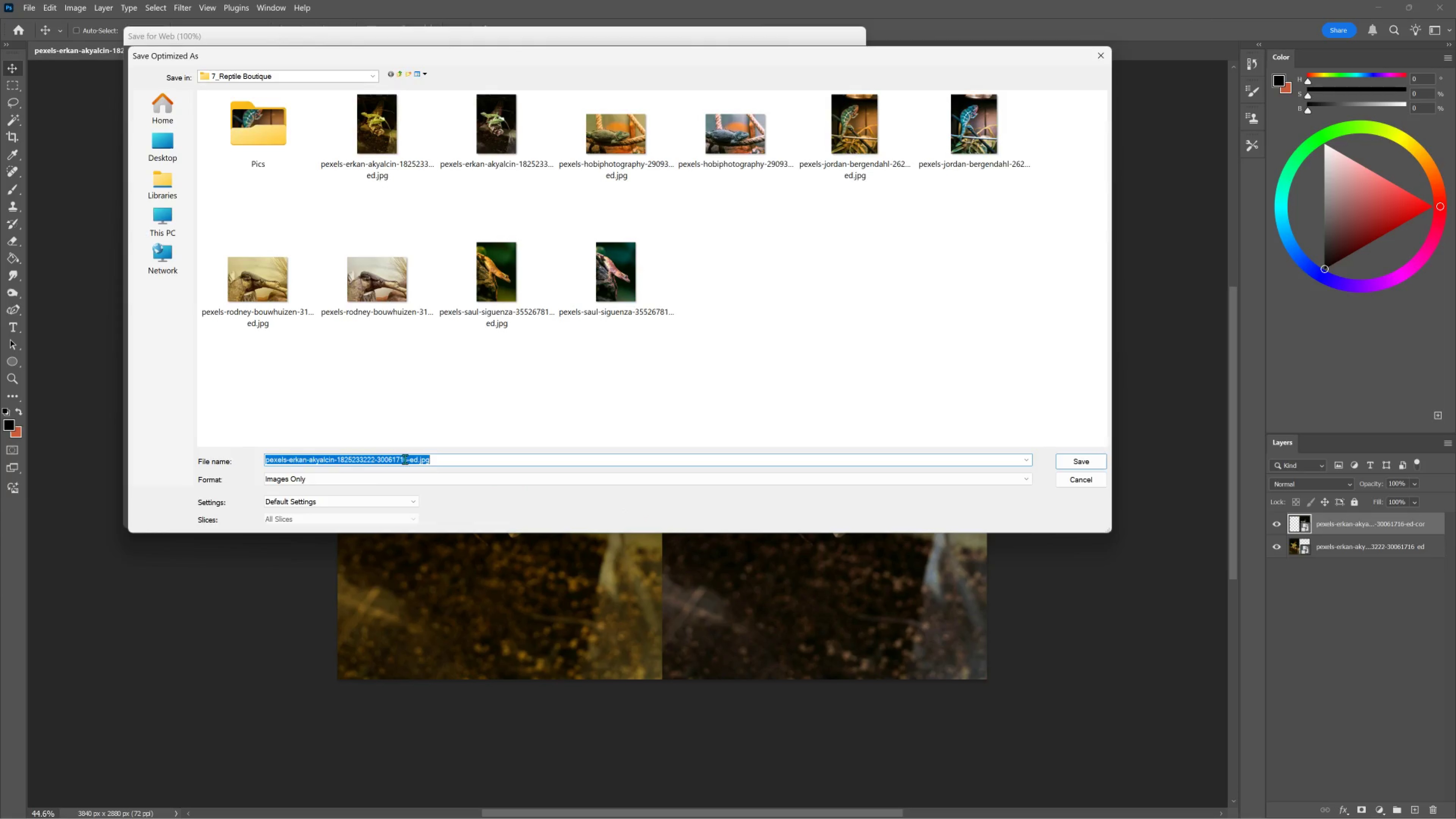 
left_click([417, 457])
 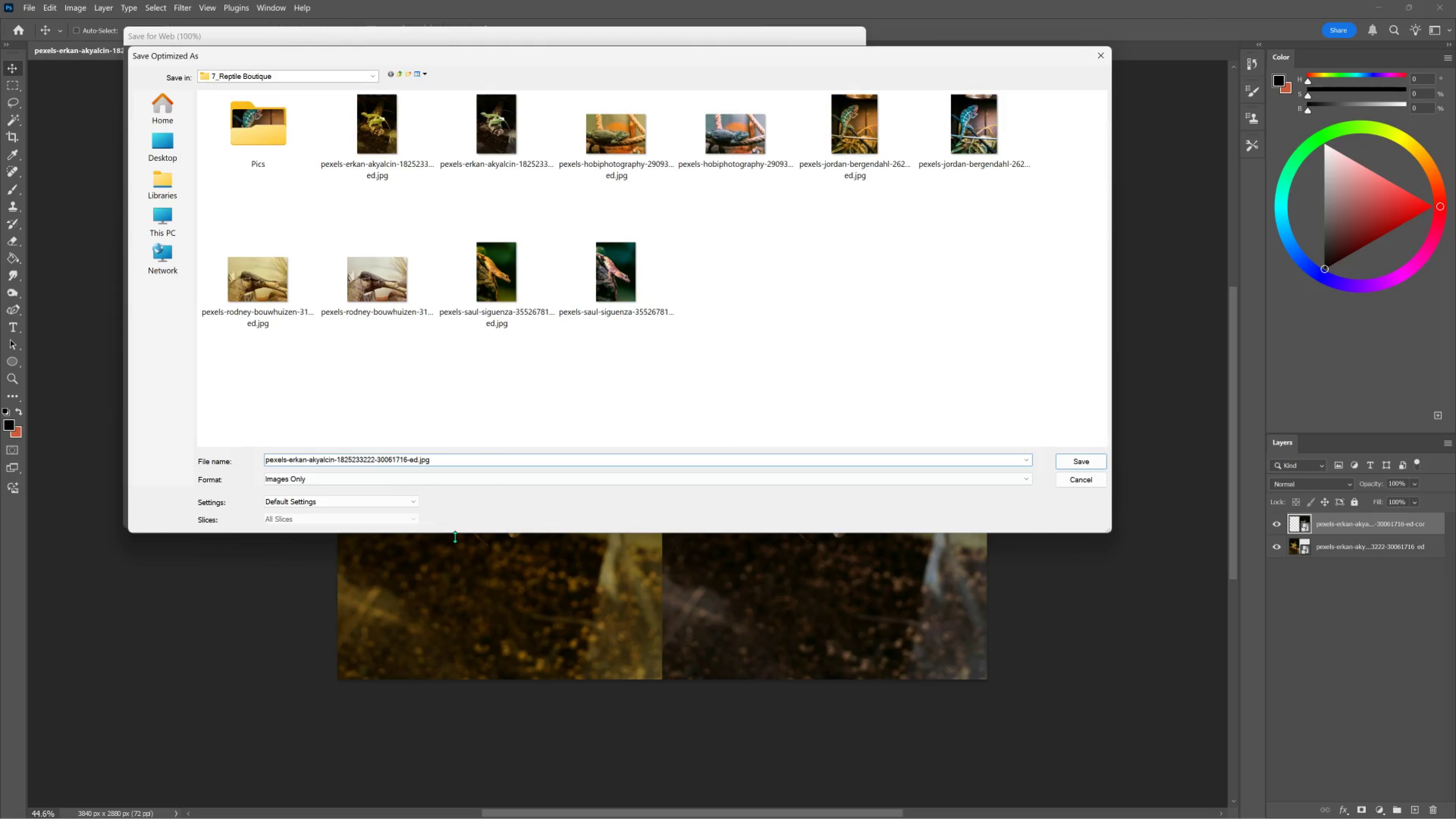 
type( comp)
 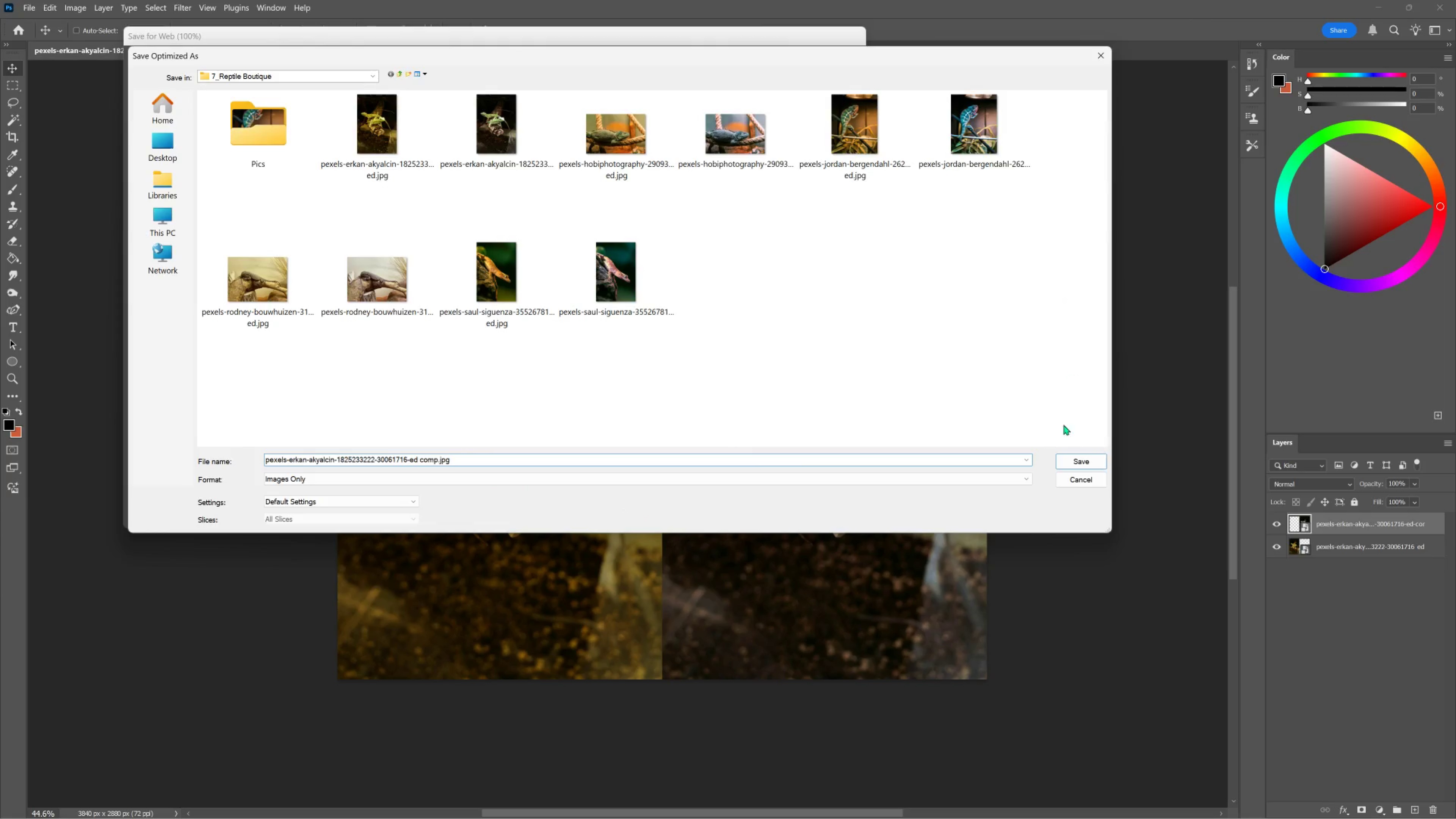 
left_click([1074, 461])
 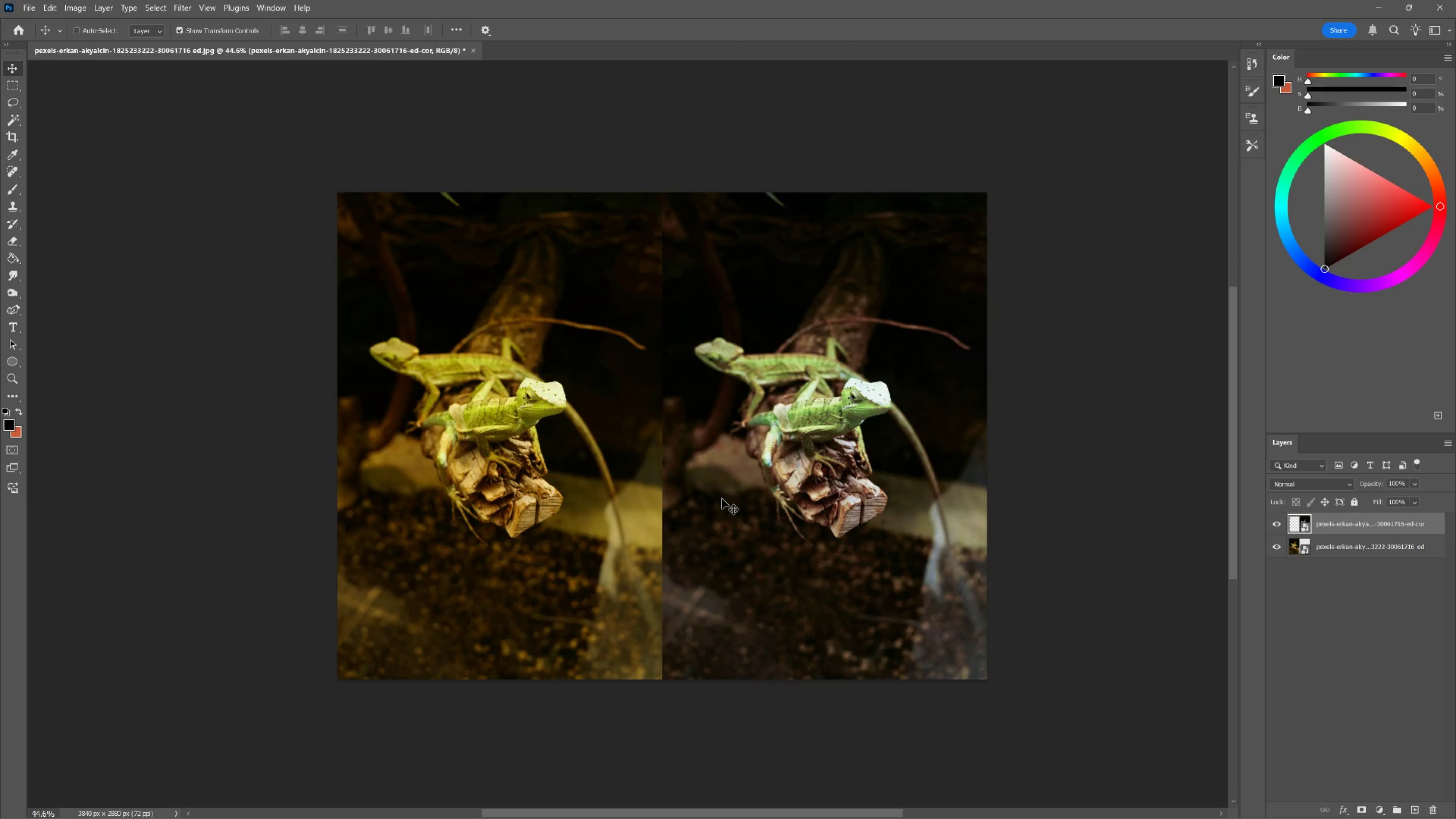 
wait(7.36)
 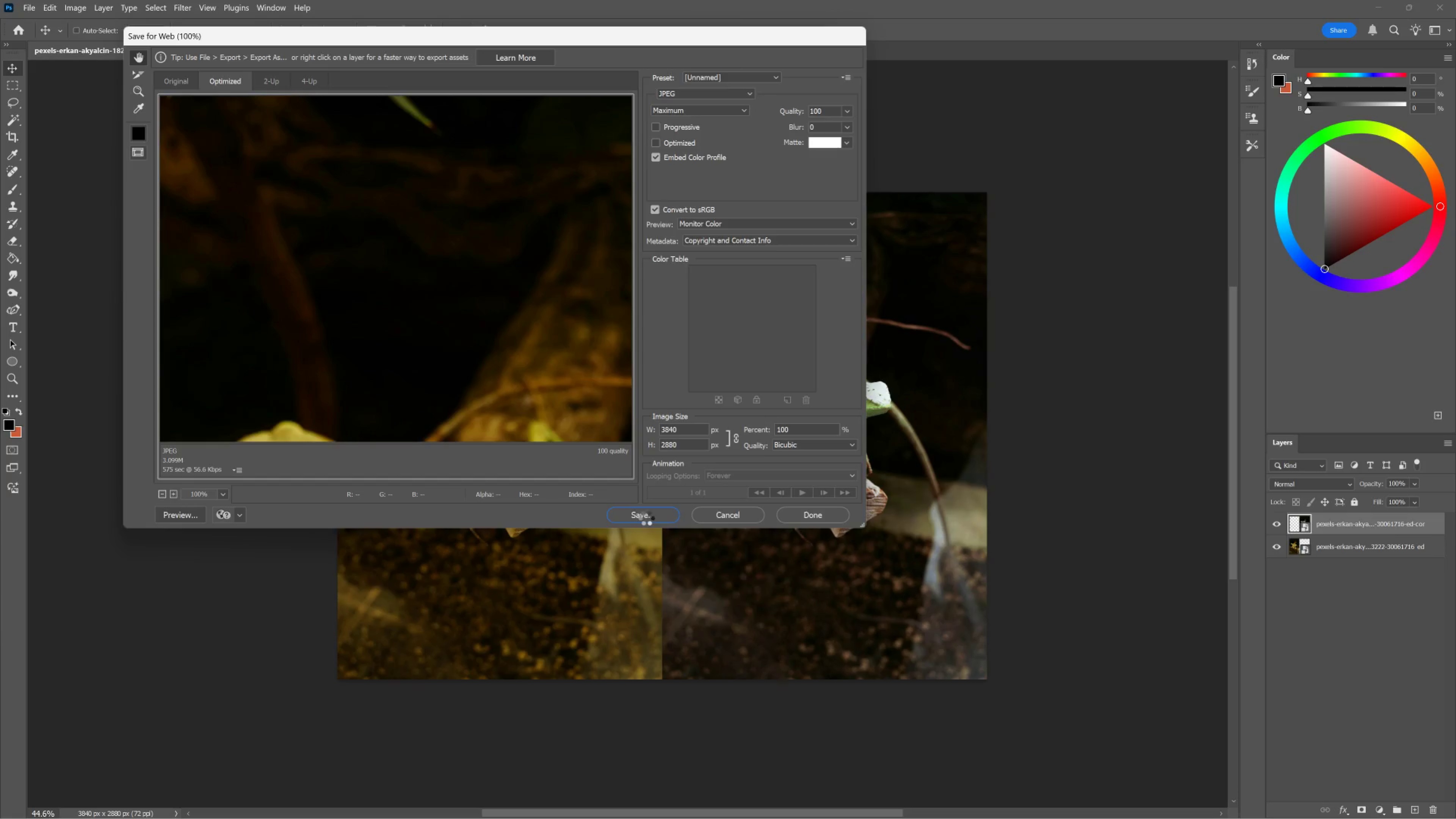 
left_click([1381, 7])
 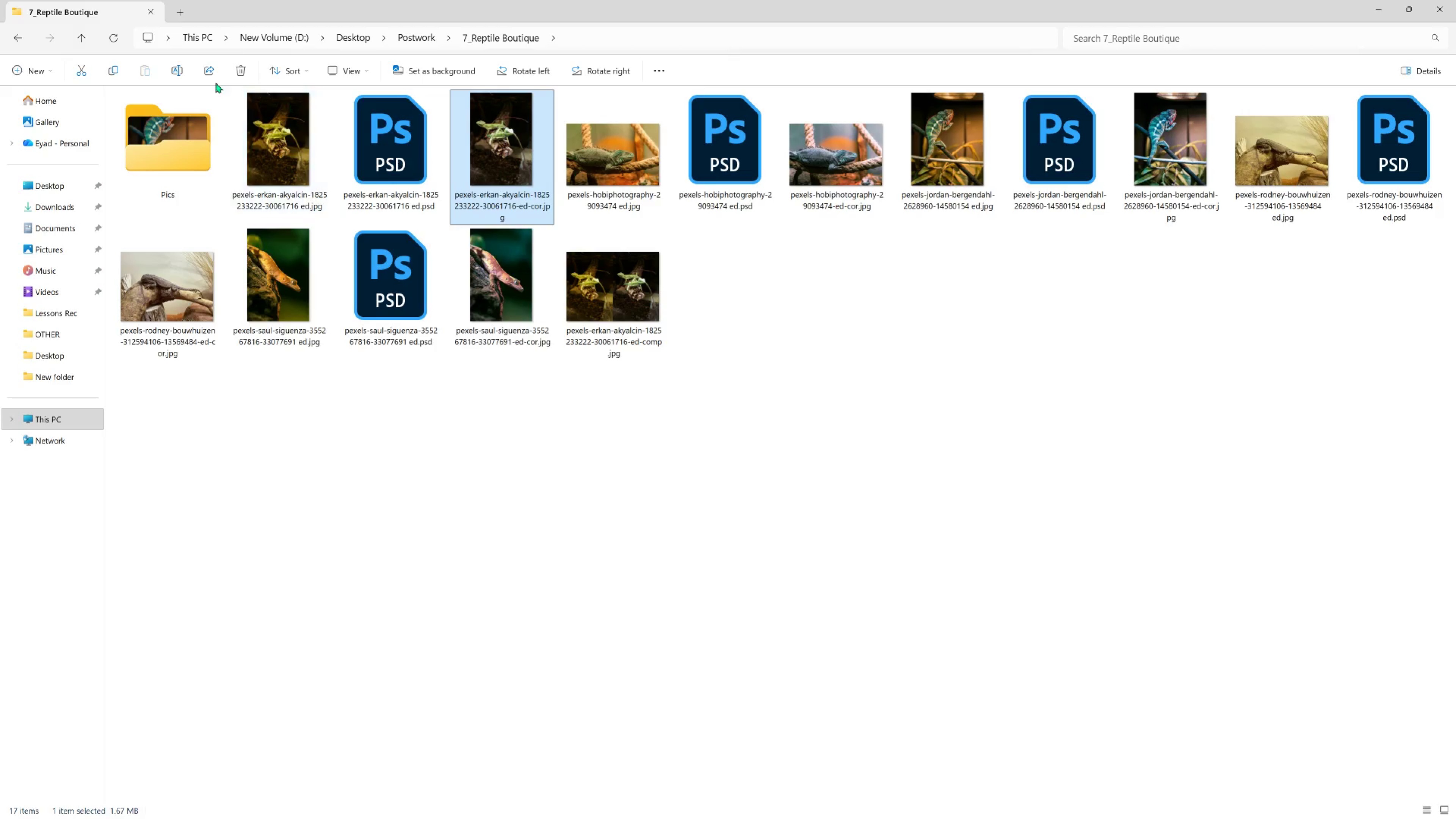 
left_click([116, 39])
 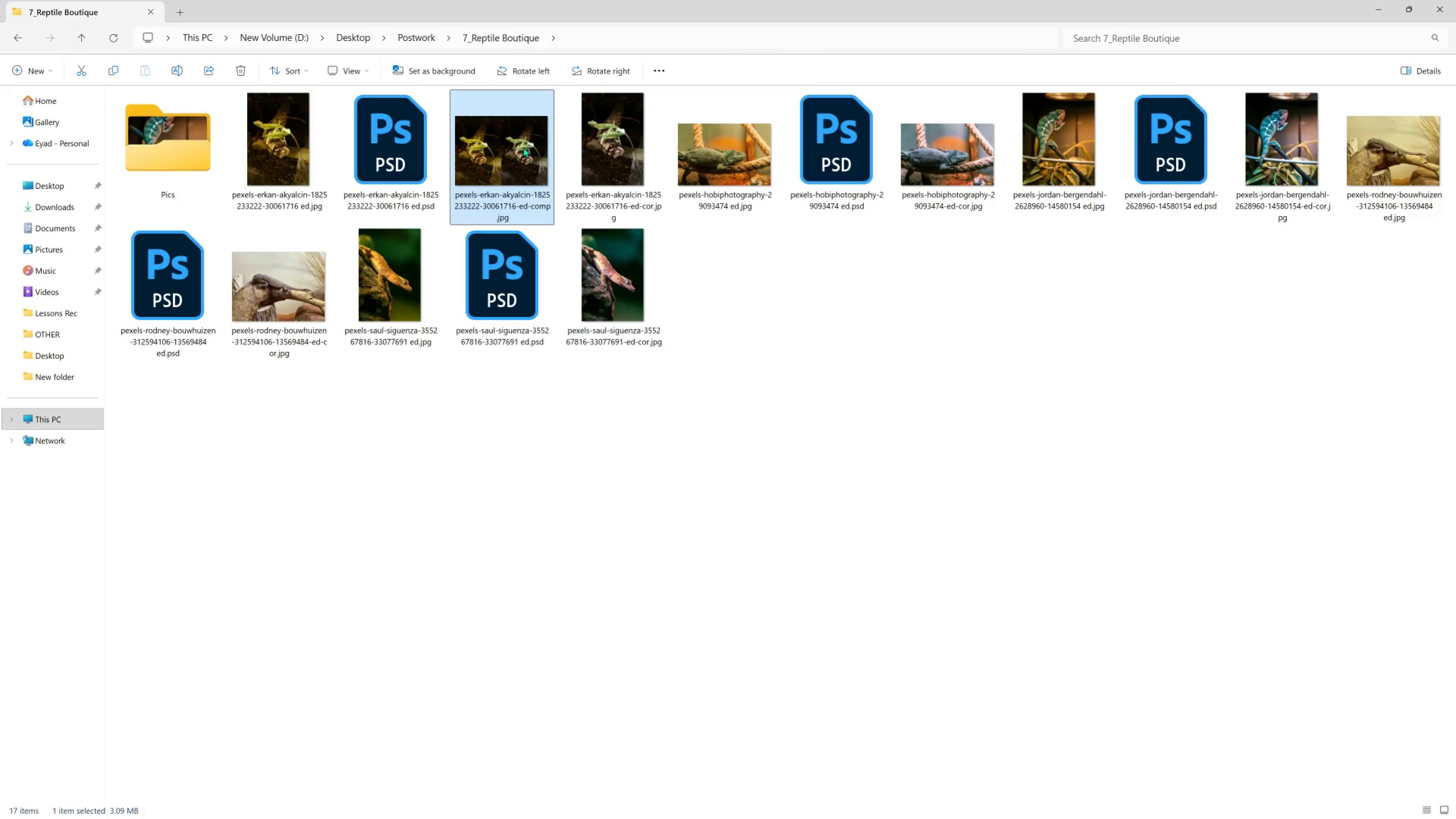 
double_click([523, 147])
 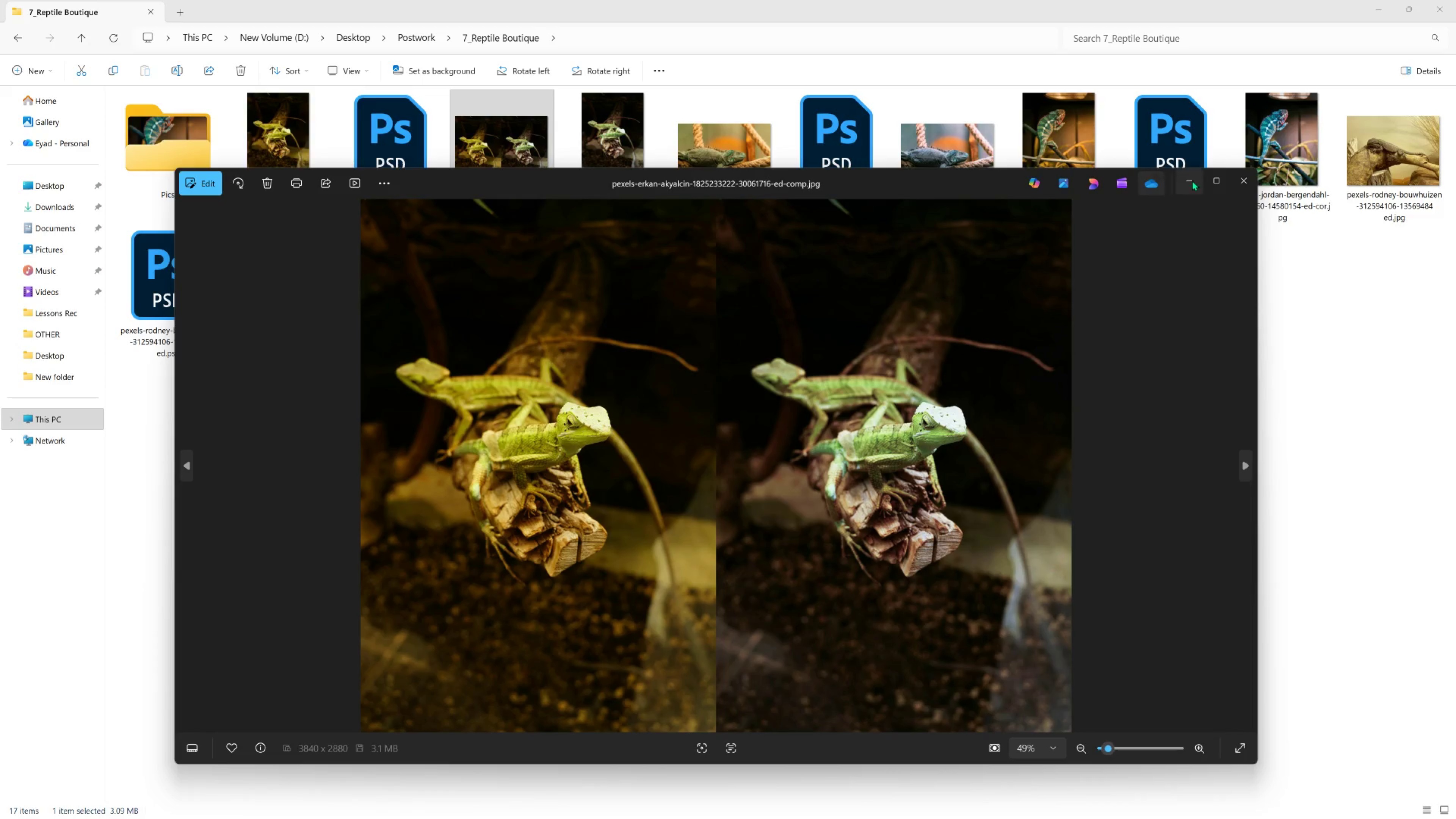 
left_click([1238, 182])
 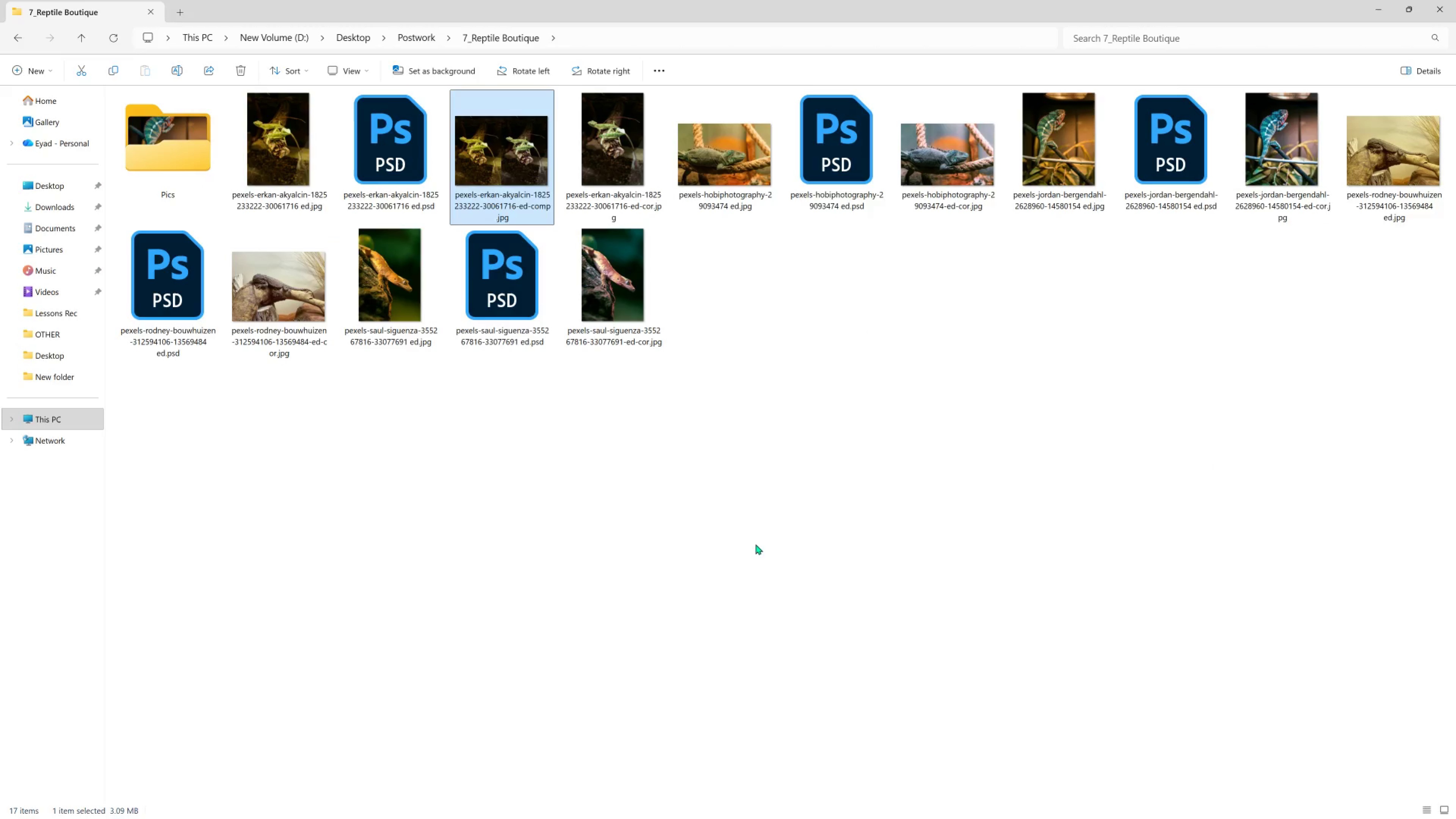 
left_click([755, 544])
 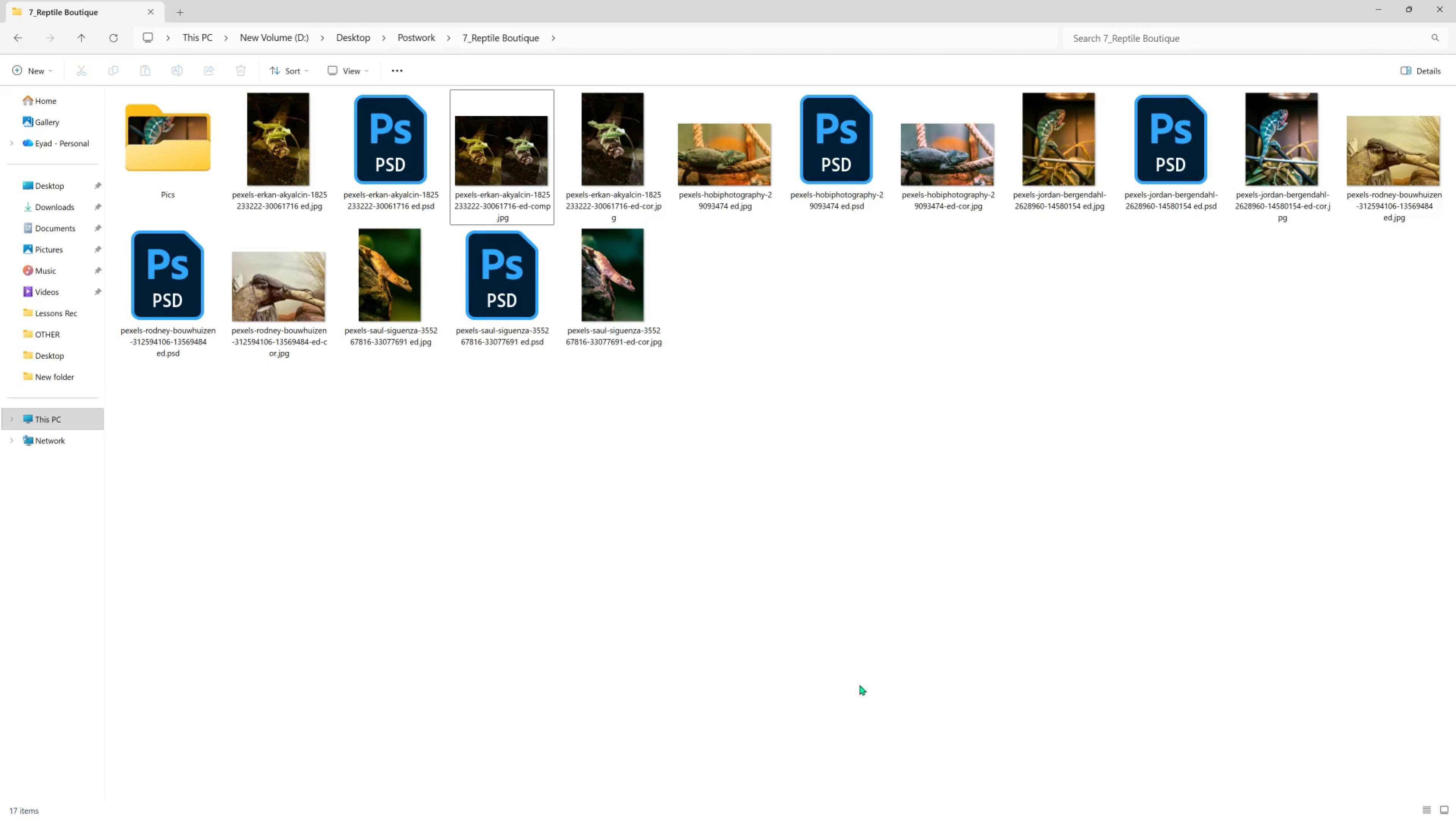 
key(Meta+MetaLeft)
 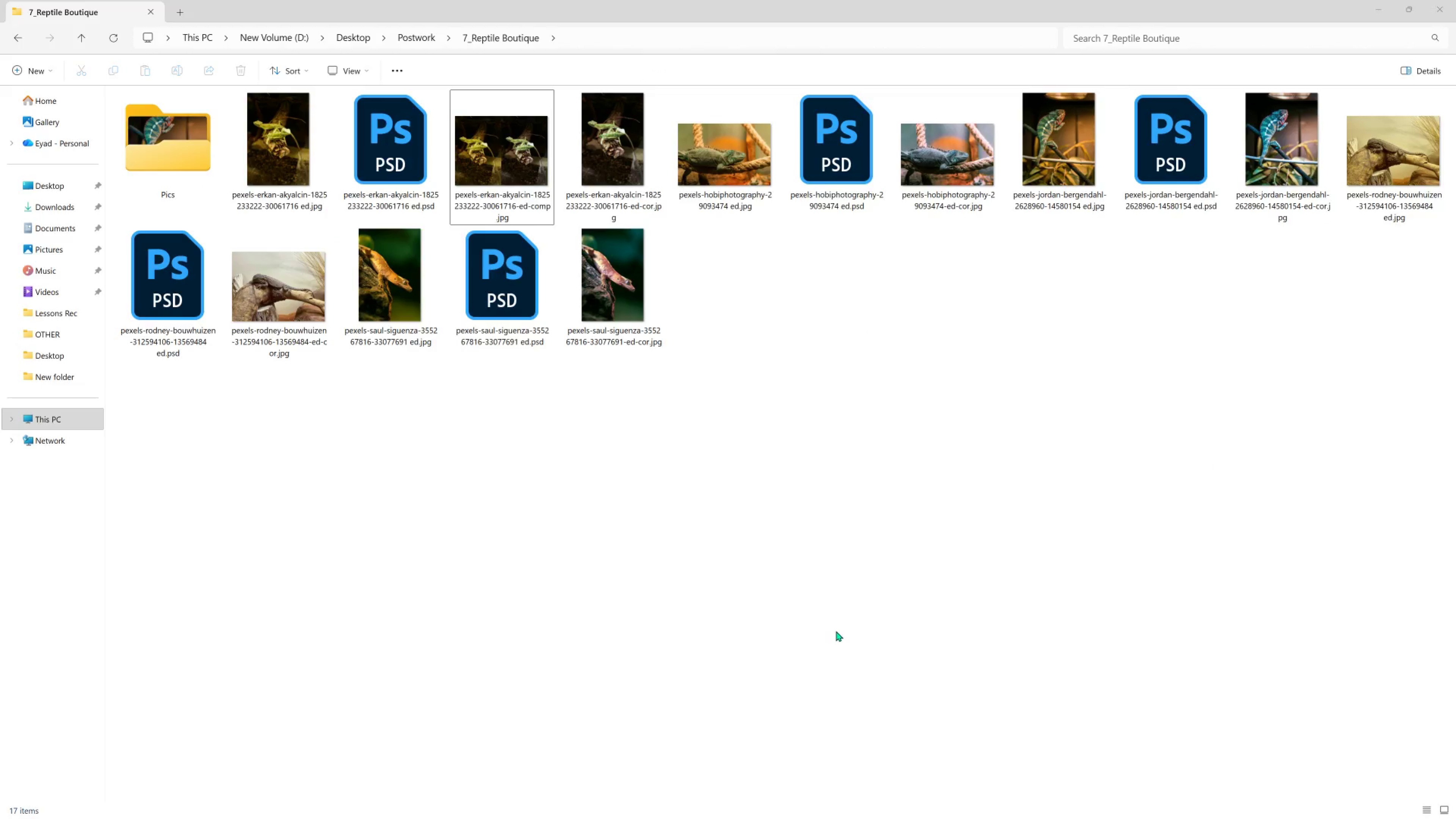 
key(Meta+Tab)
 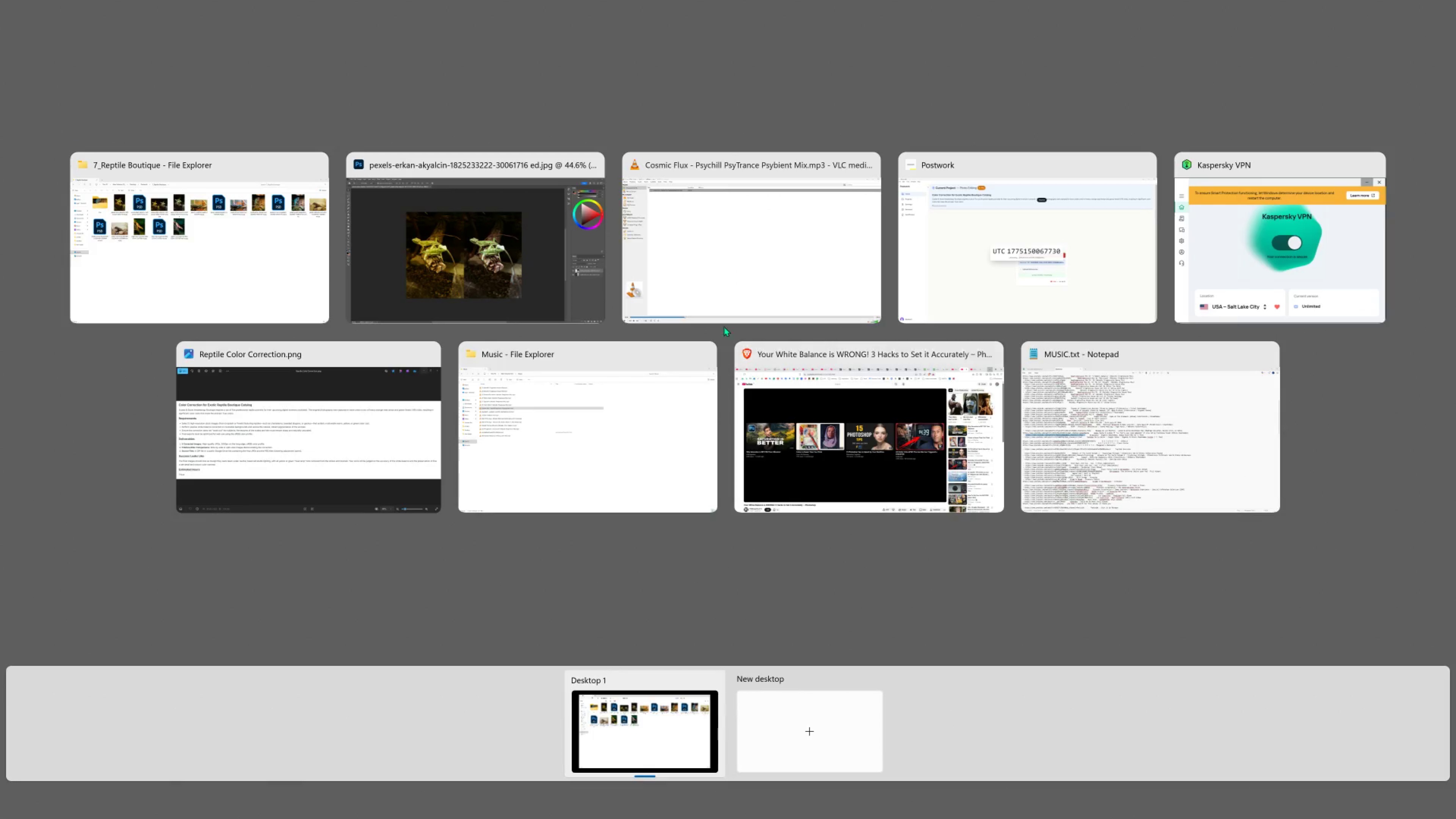 
left_click([510, 247])
 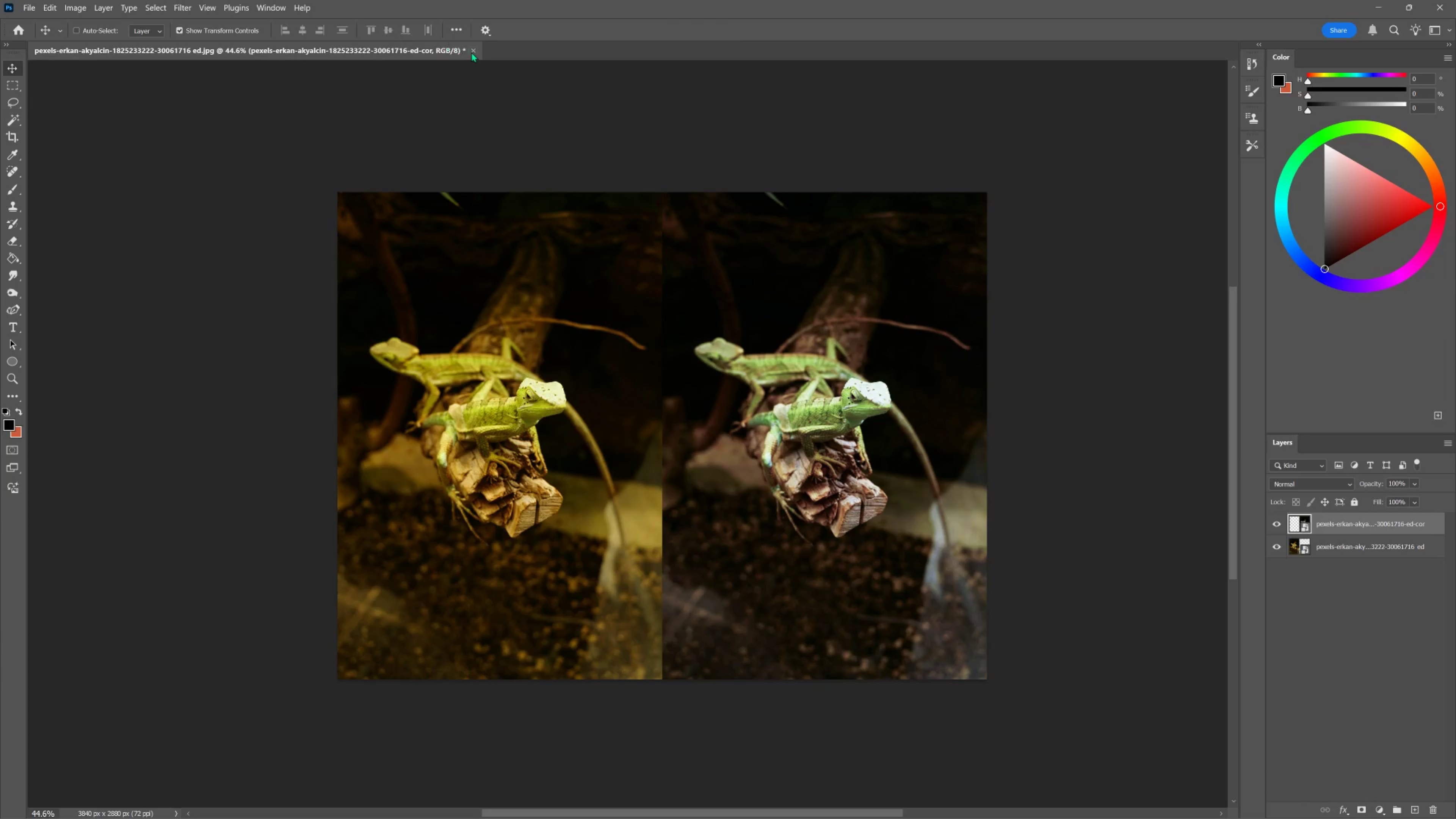 
left_click([475, 49])
 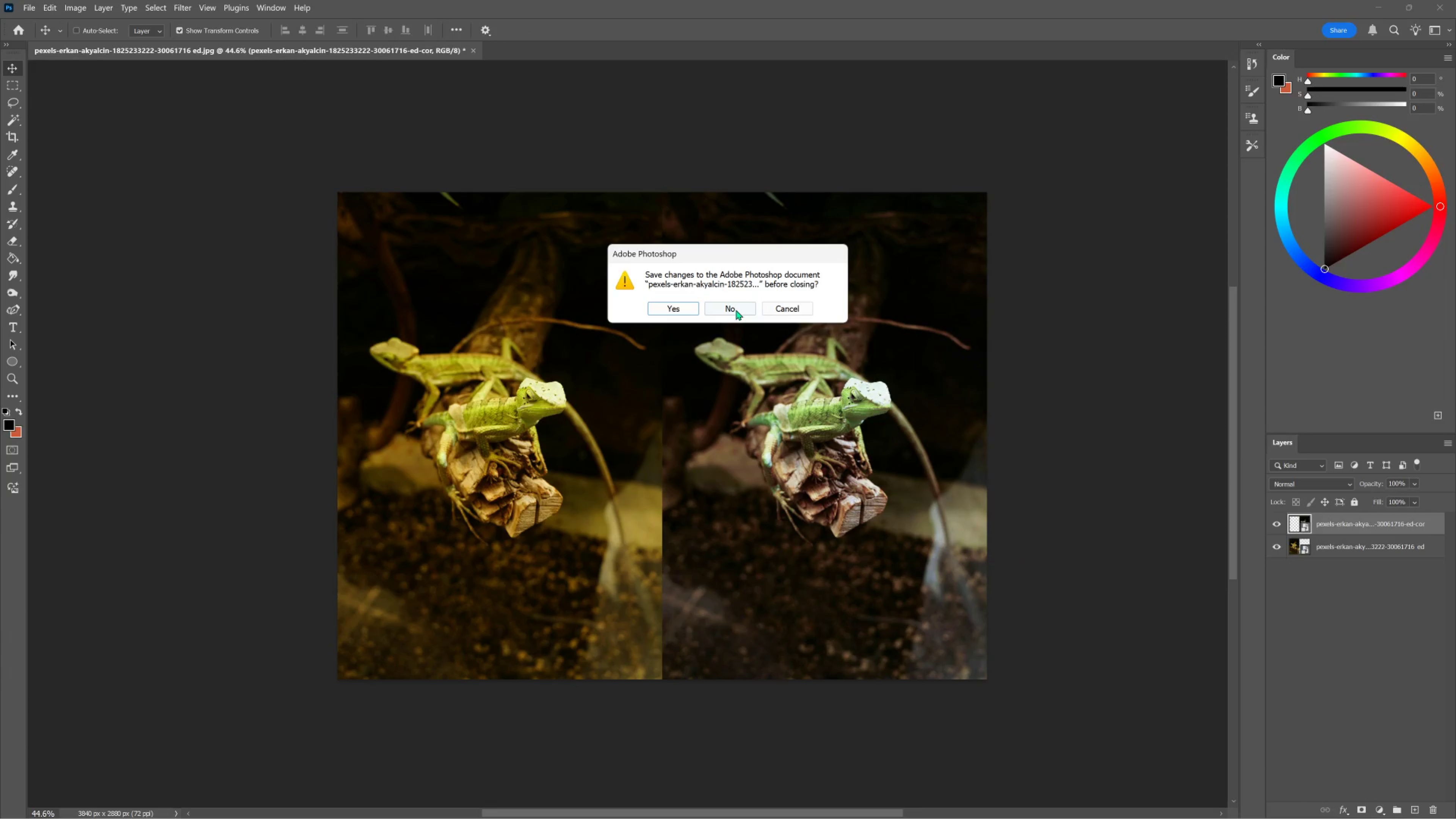 
left_click([736, 312])
 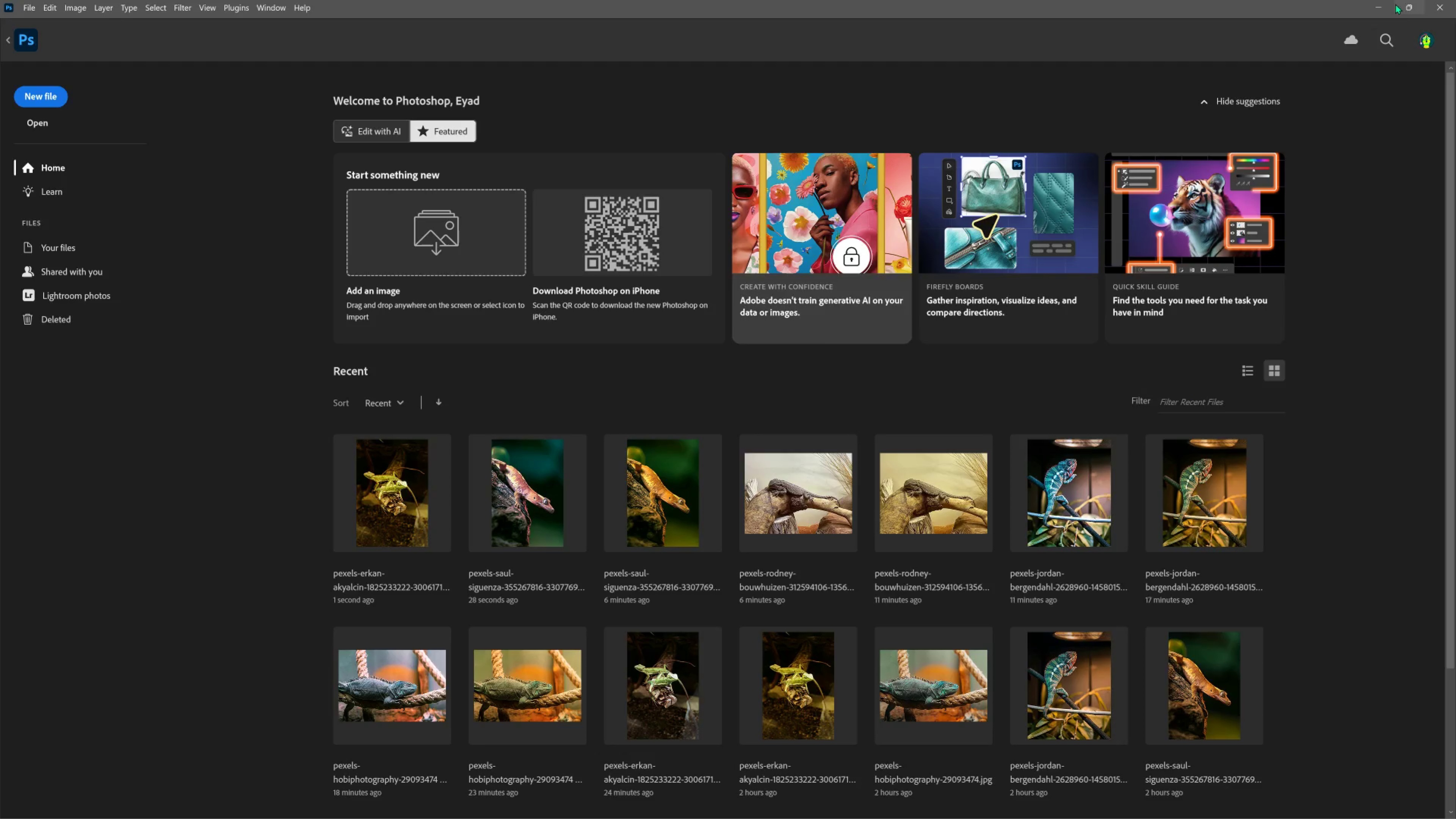 
left_click([1384, 6])
 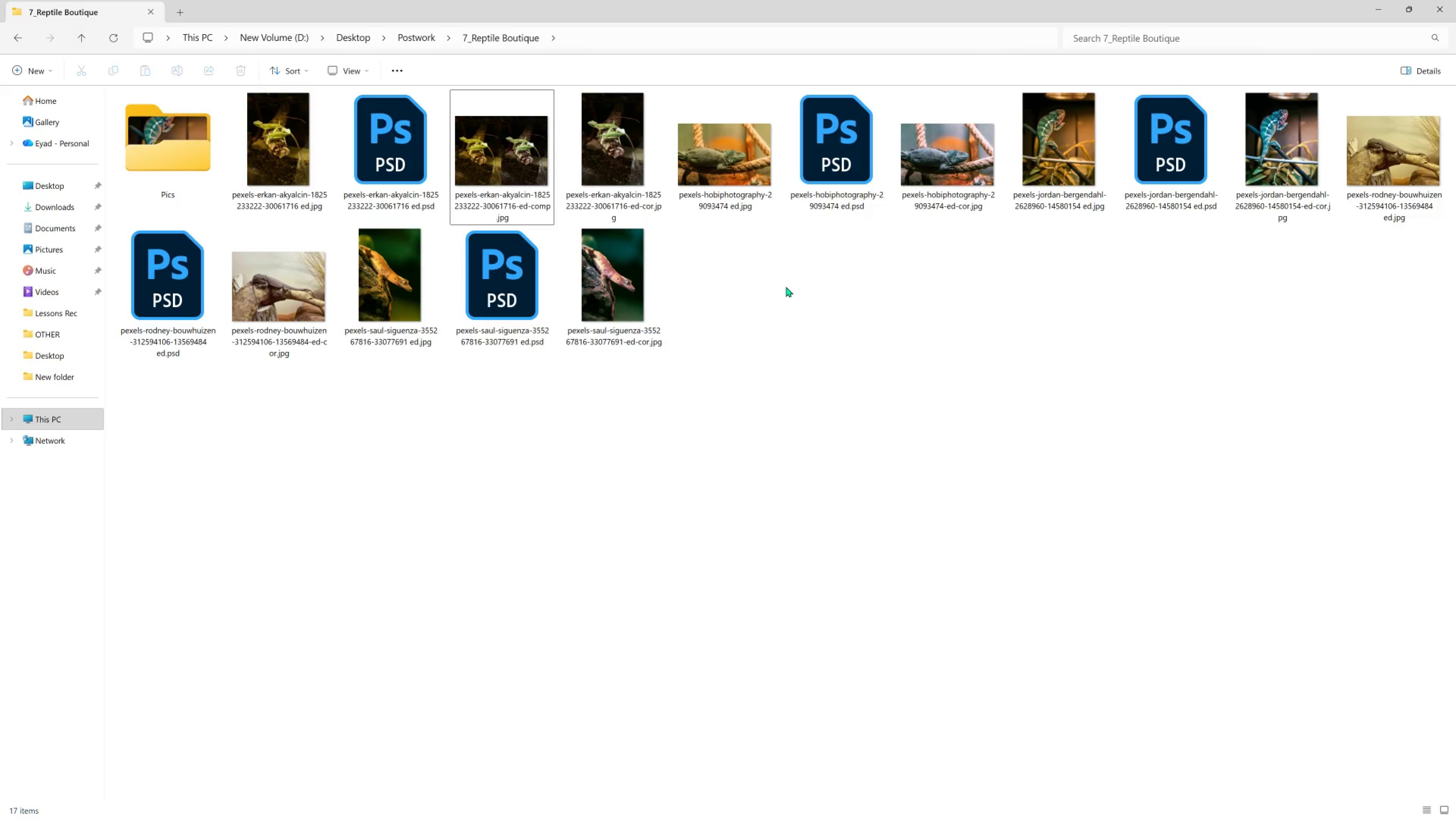 
left_click([786, 287])
 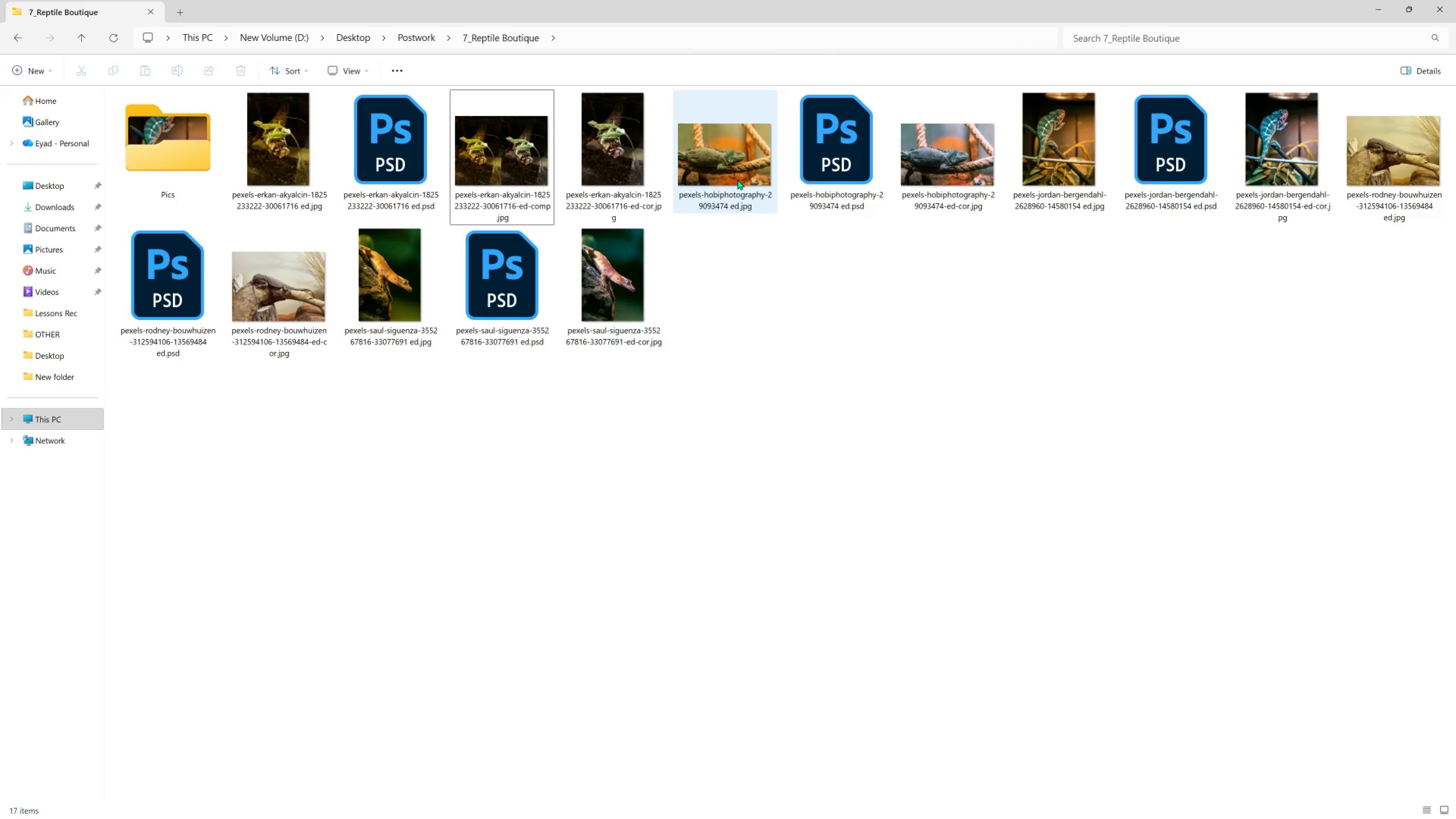 
right_click([731, 164])
 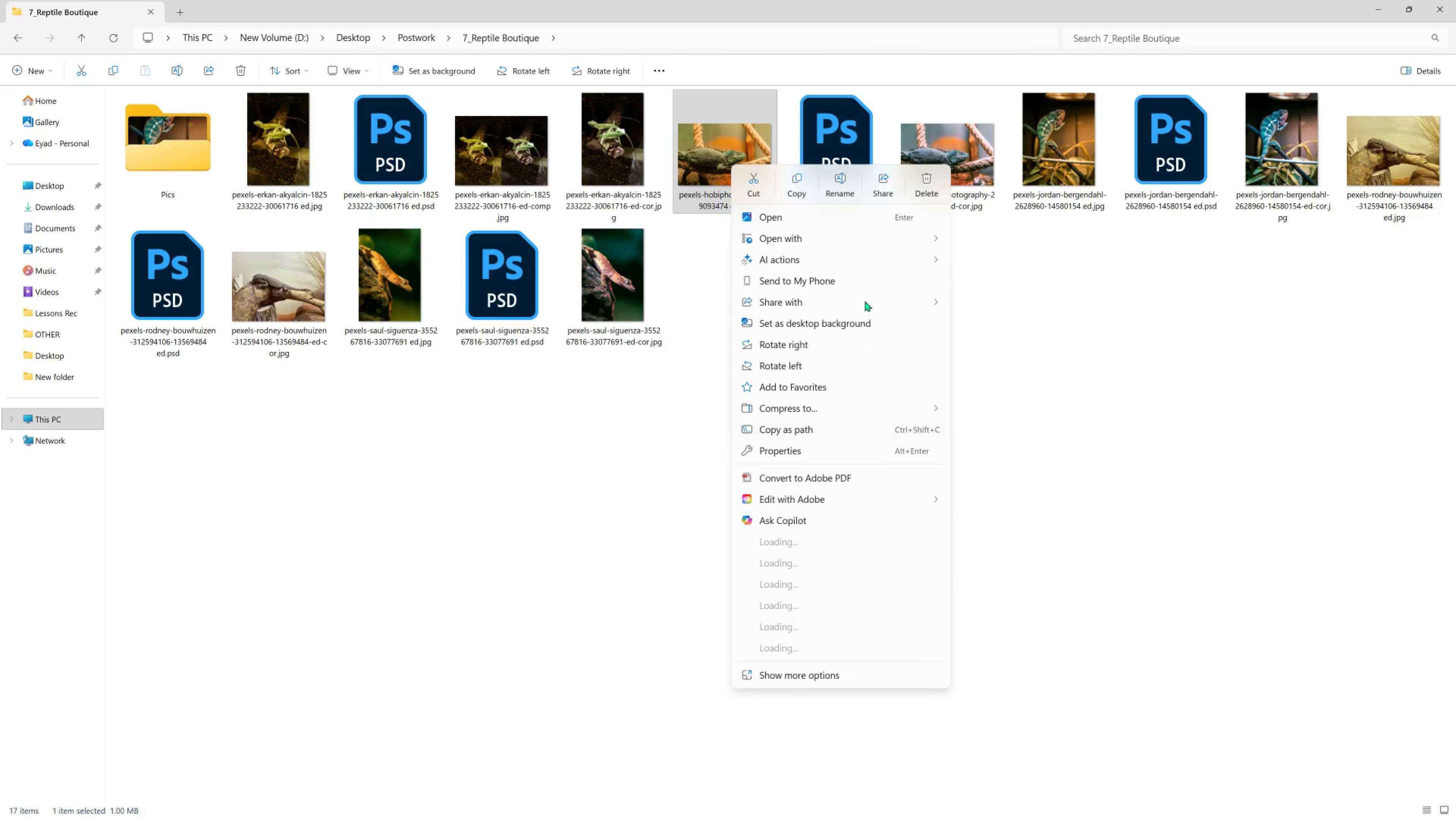 
left_click([879, 231])
 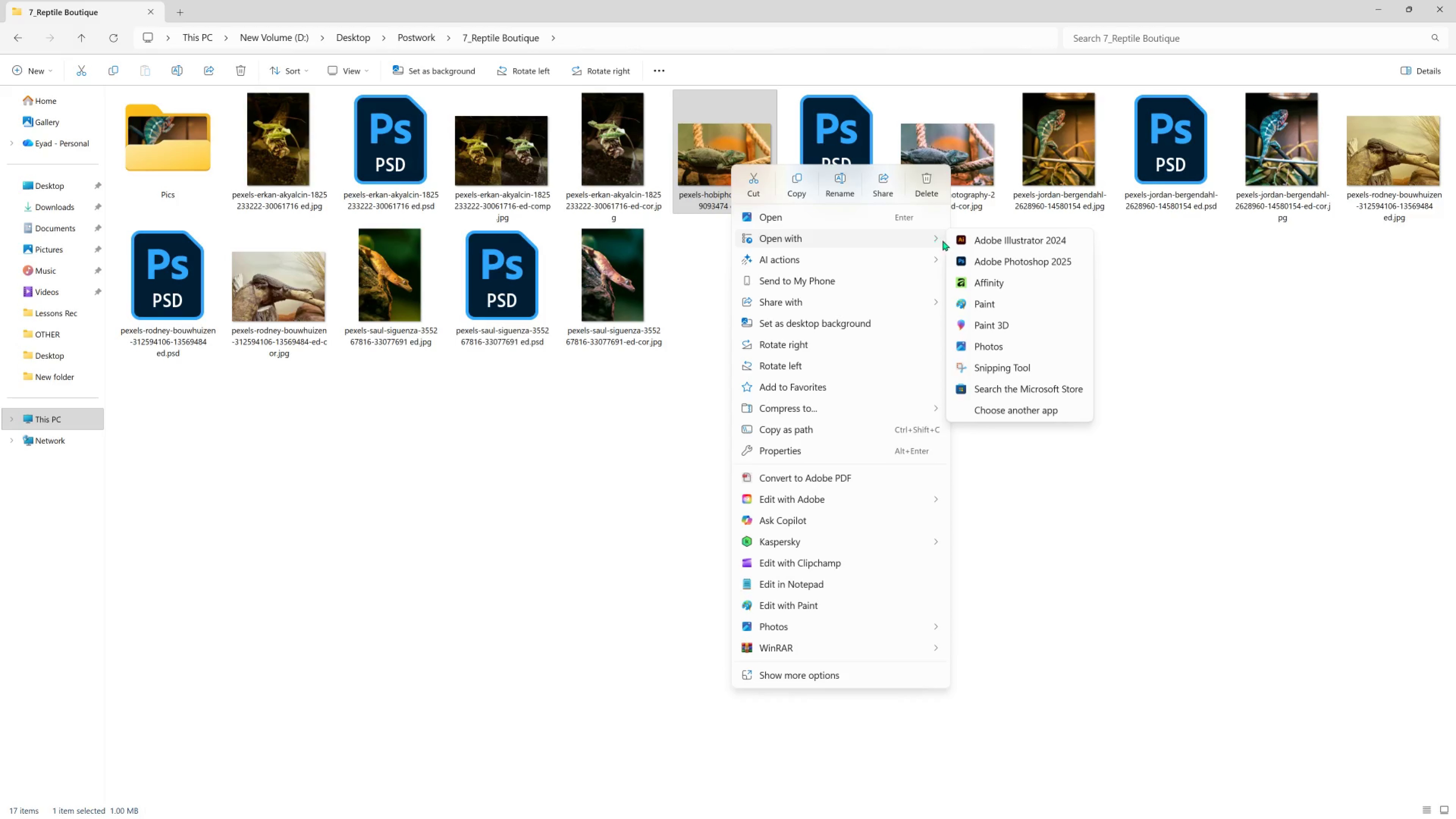 
left_click([963, 258])
 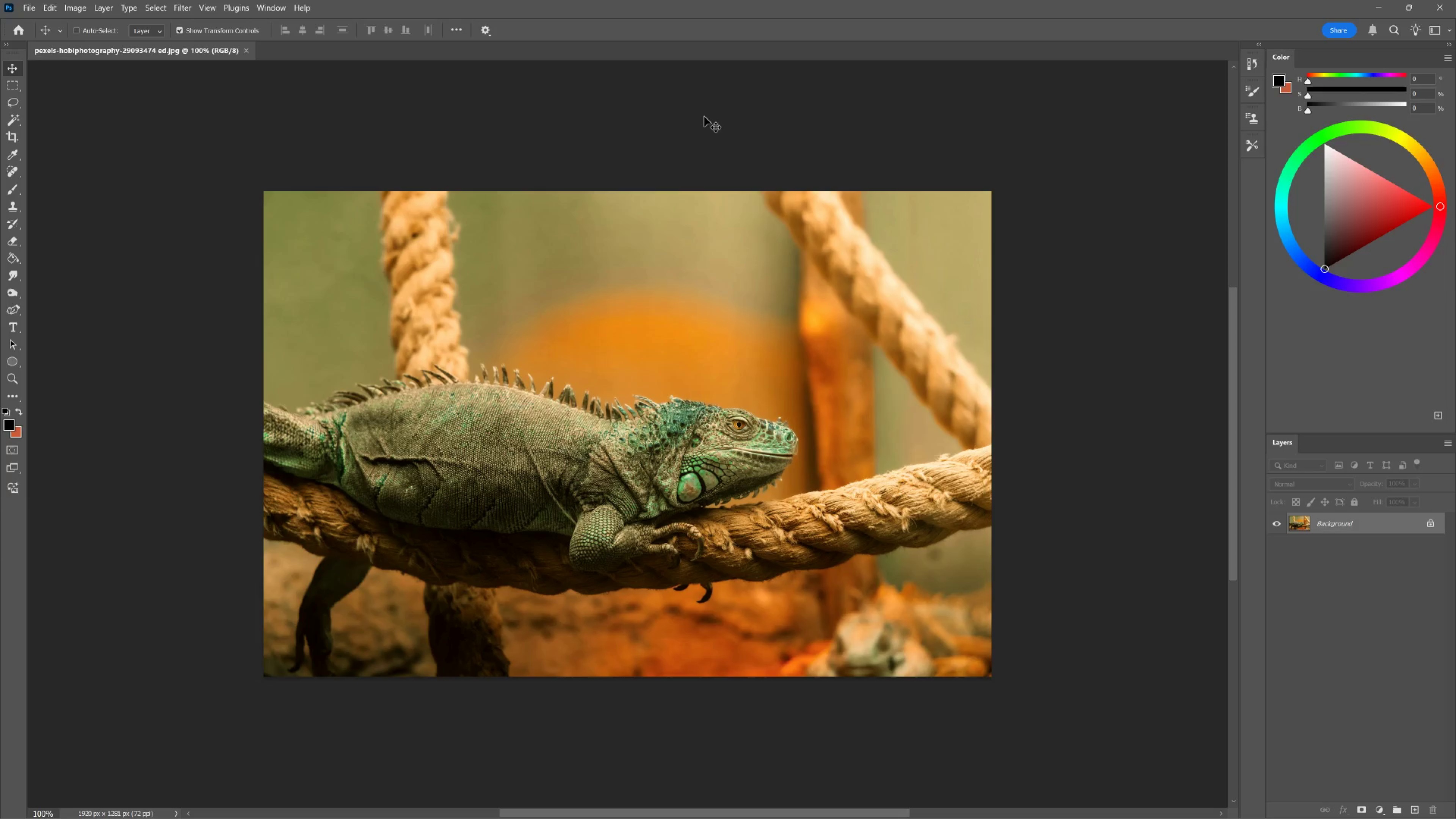 
wait(9.05)
 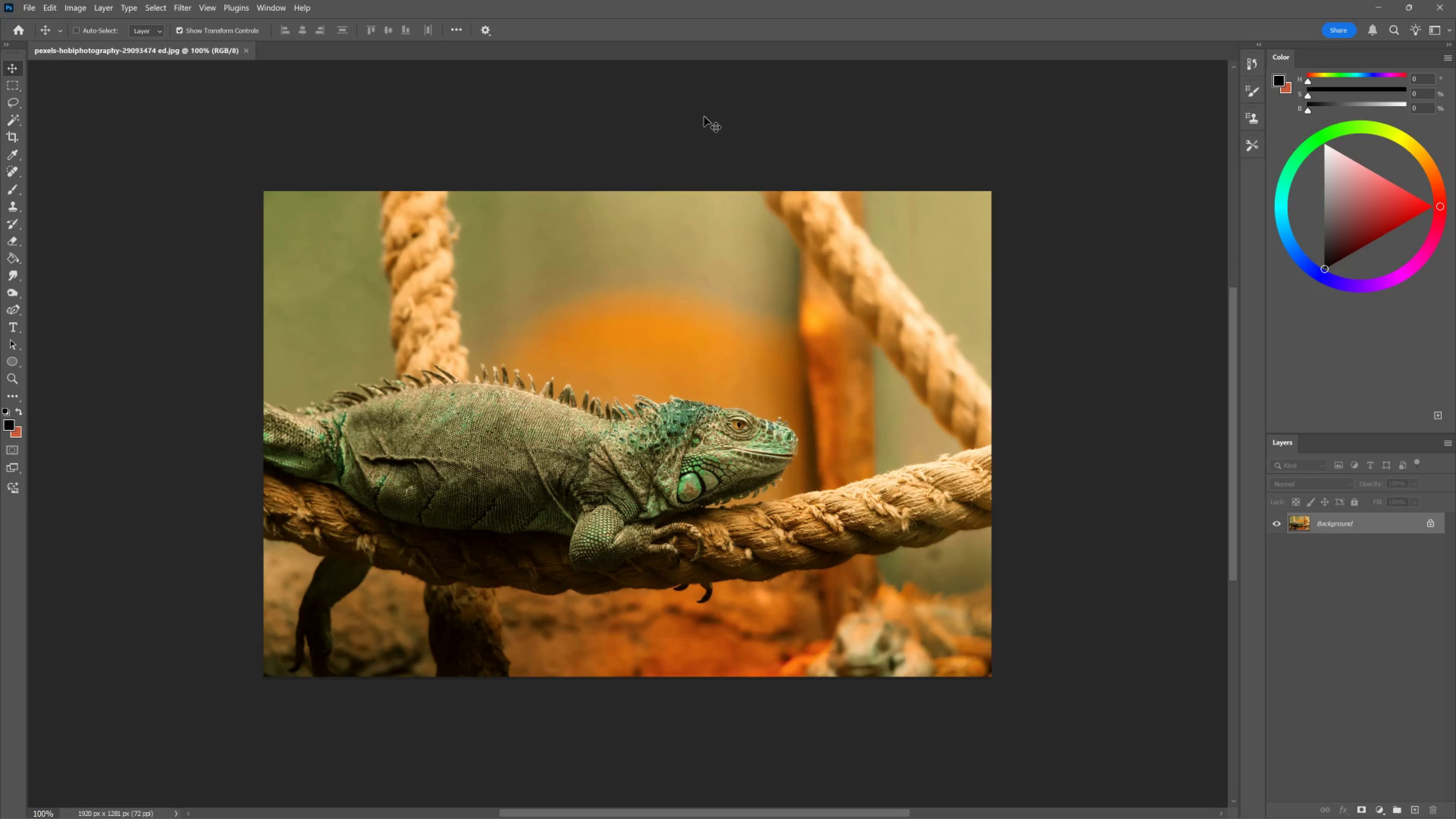 
left_click([84, 9])
 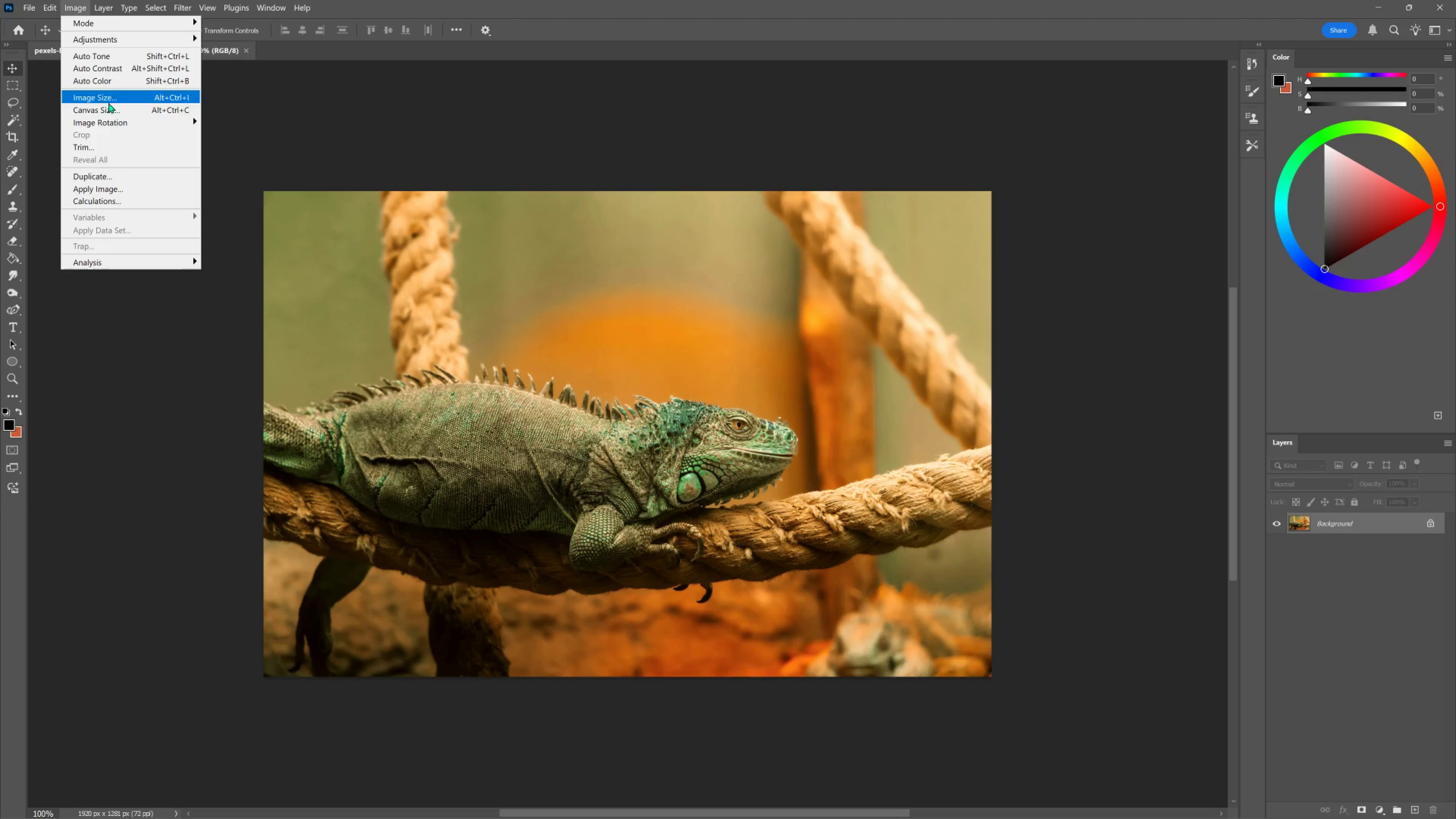 
left_click([111, 109])
 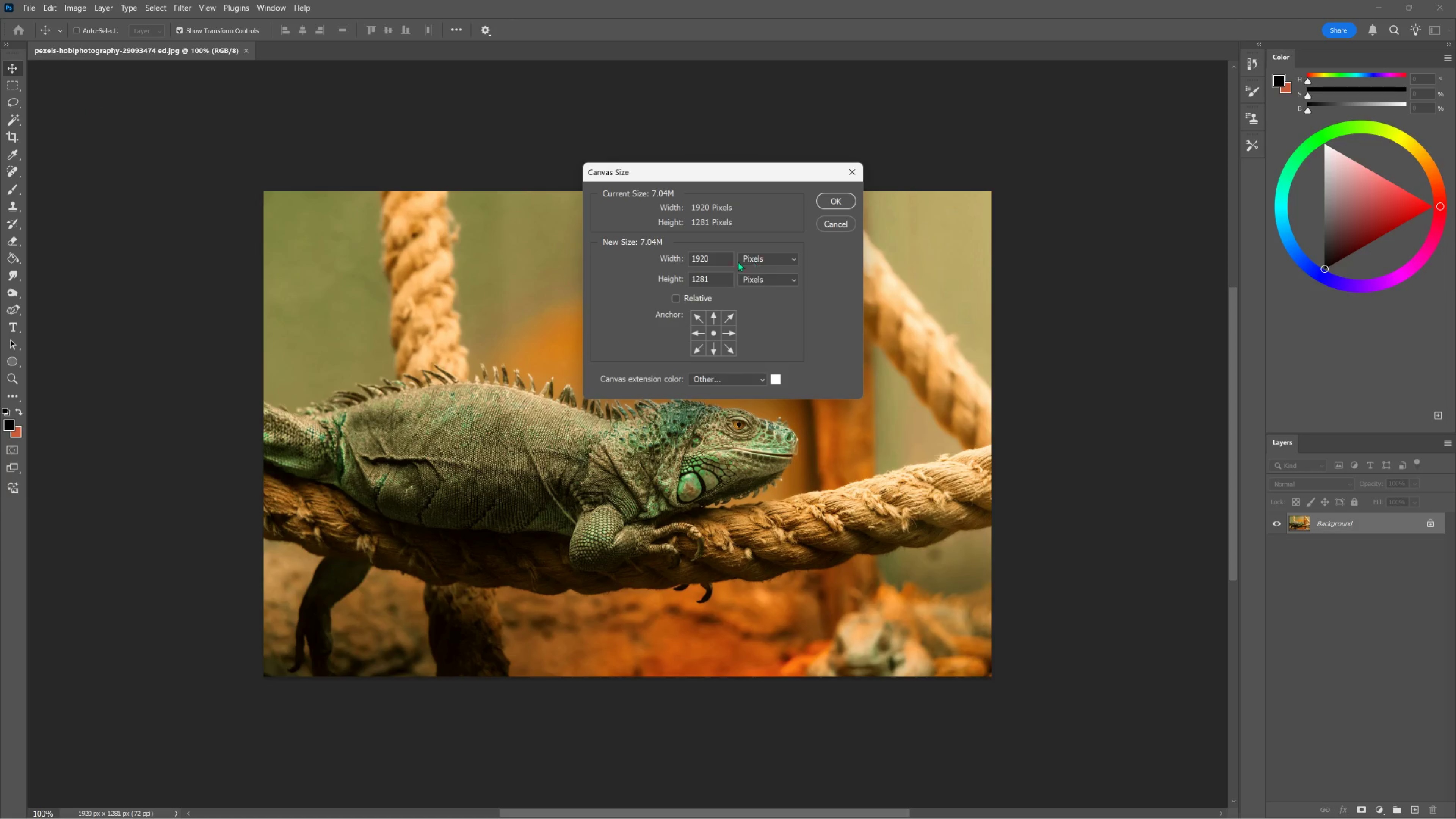 
left_click([725, 259])
 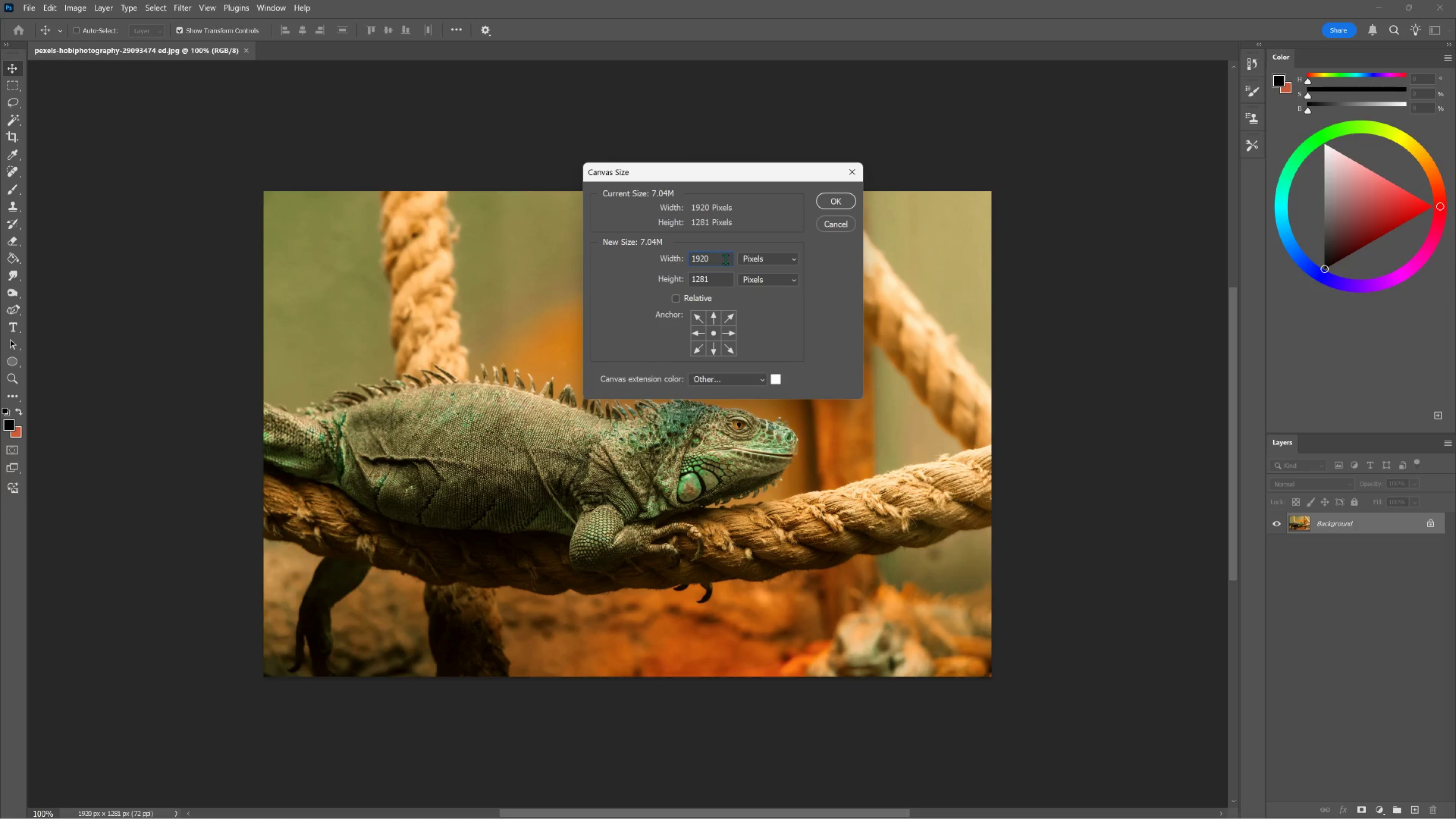 
key(NumpadMultiply)
 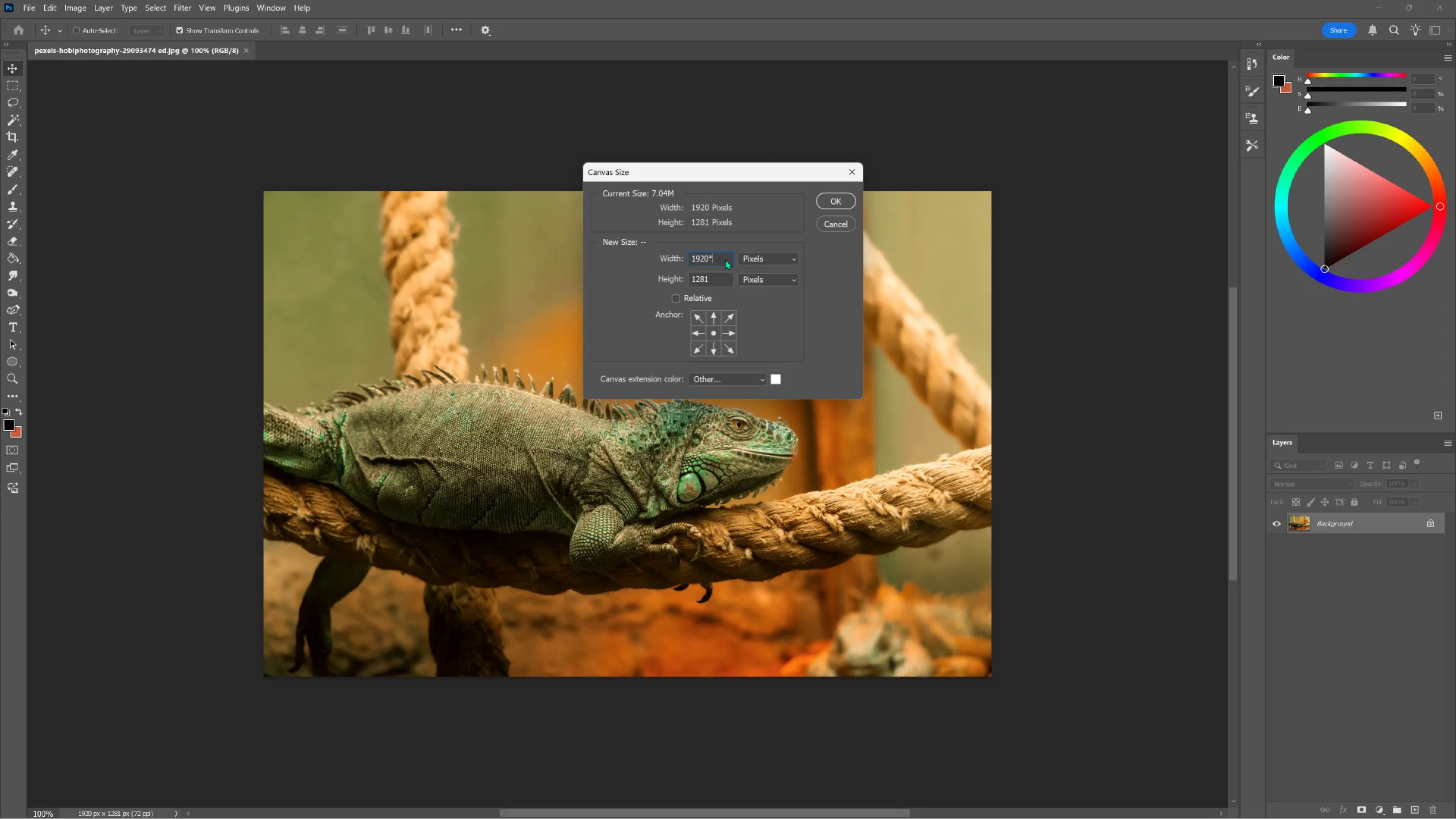 
key(Numpad2)
 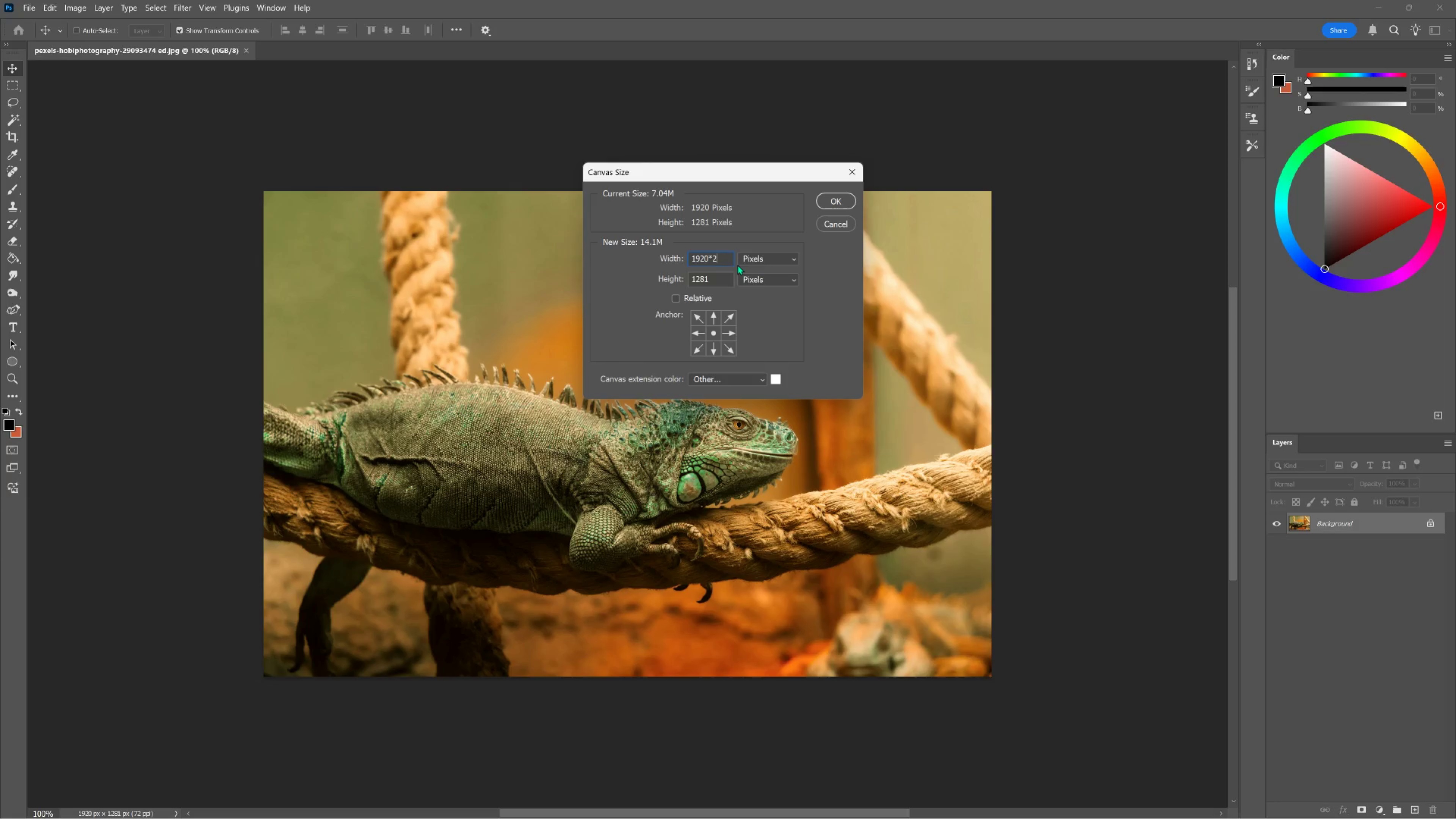 
key(Backspace)
 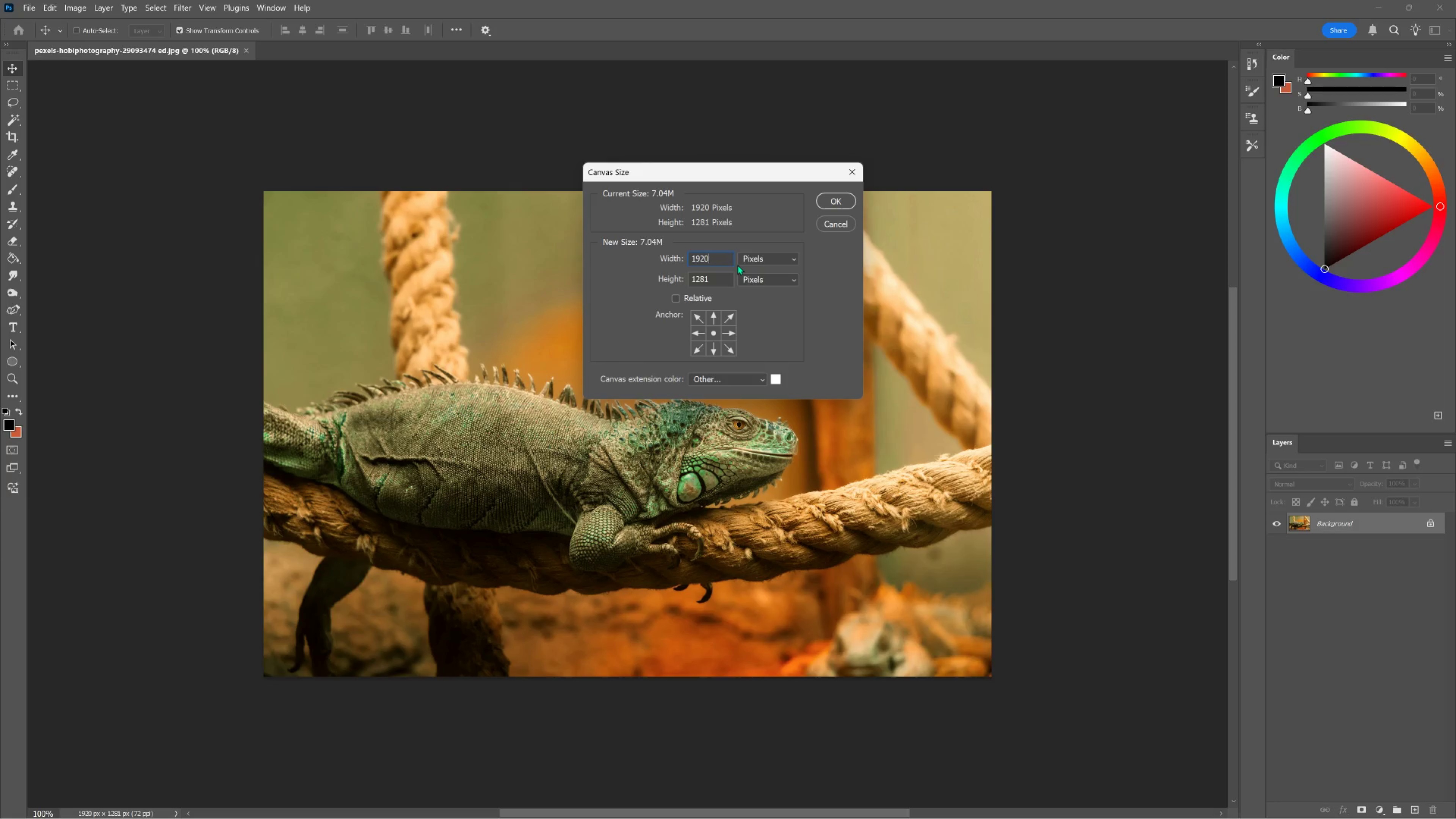 
key(Backspace)
 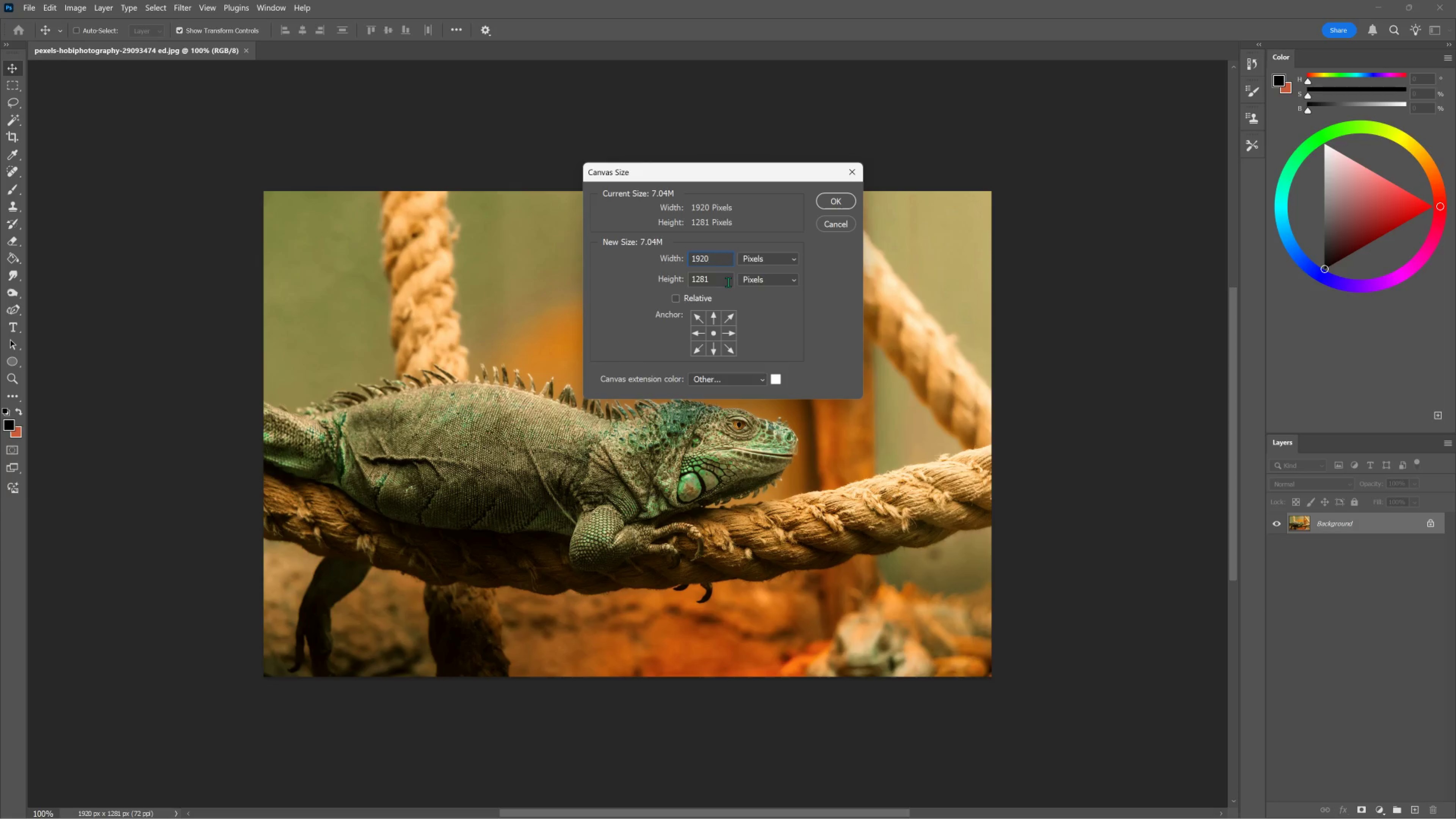 
left_click([728, 282])
 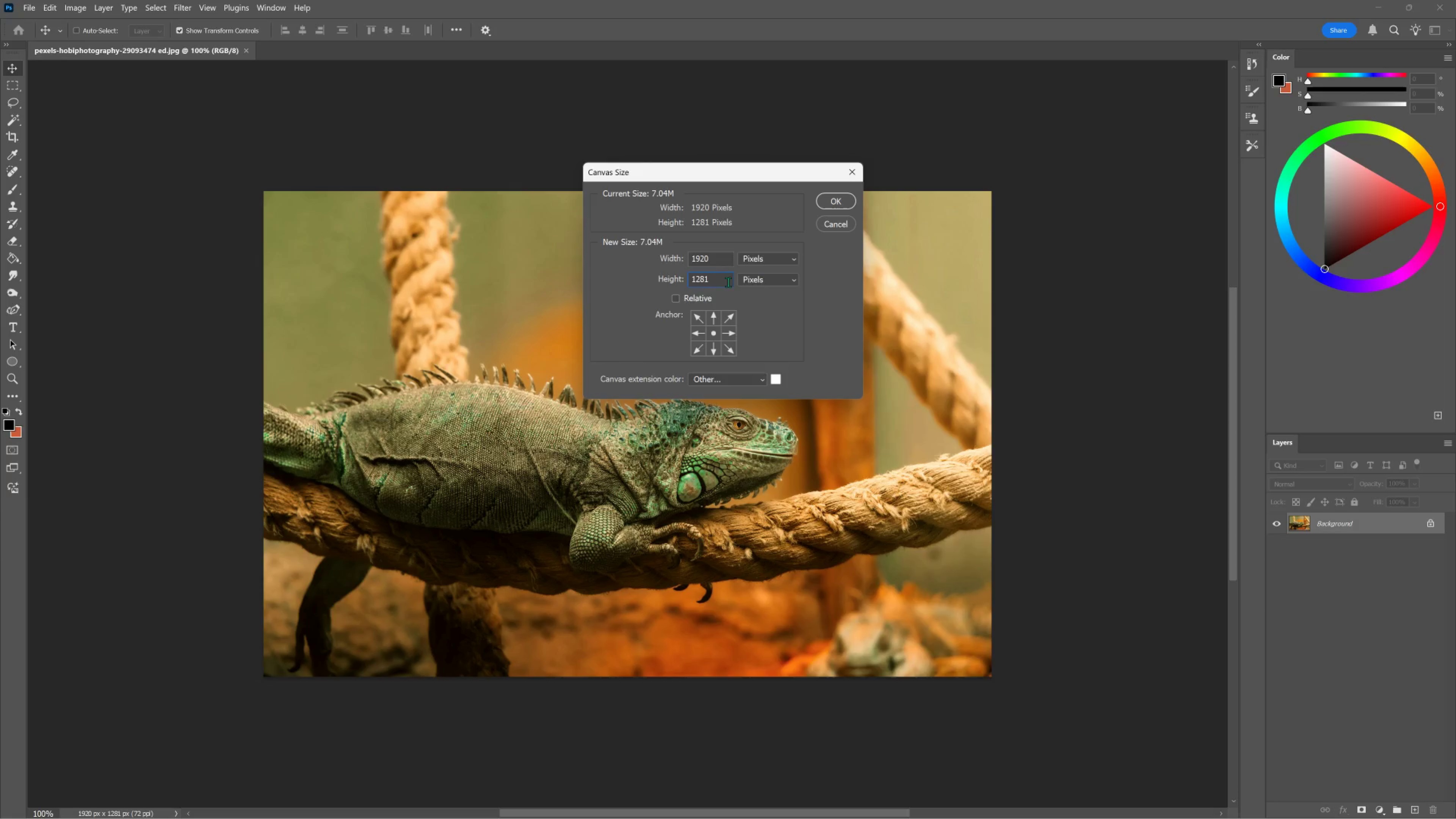 
key(NumpadMultiply)
 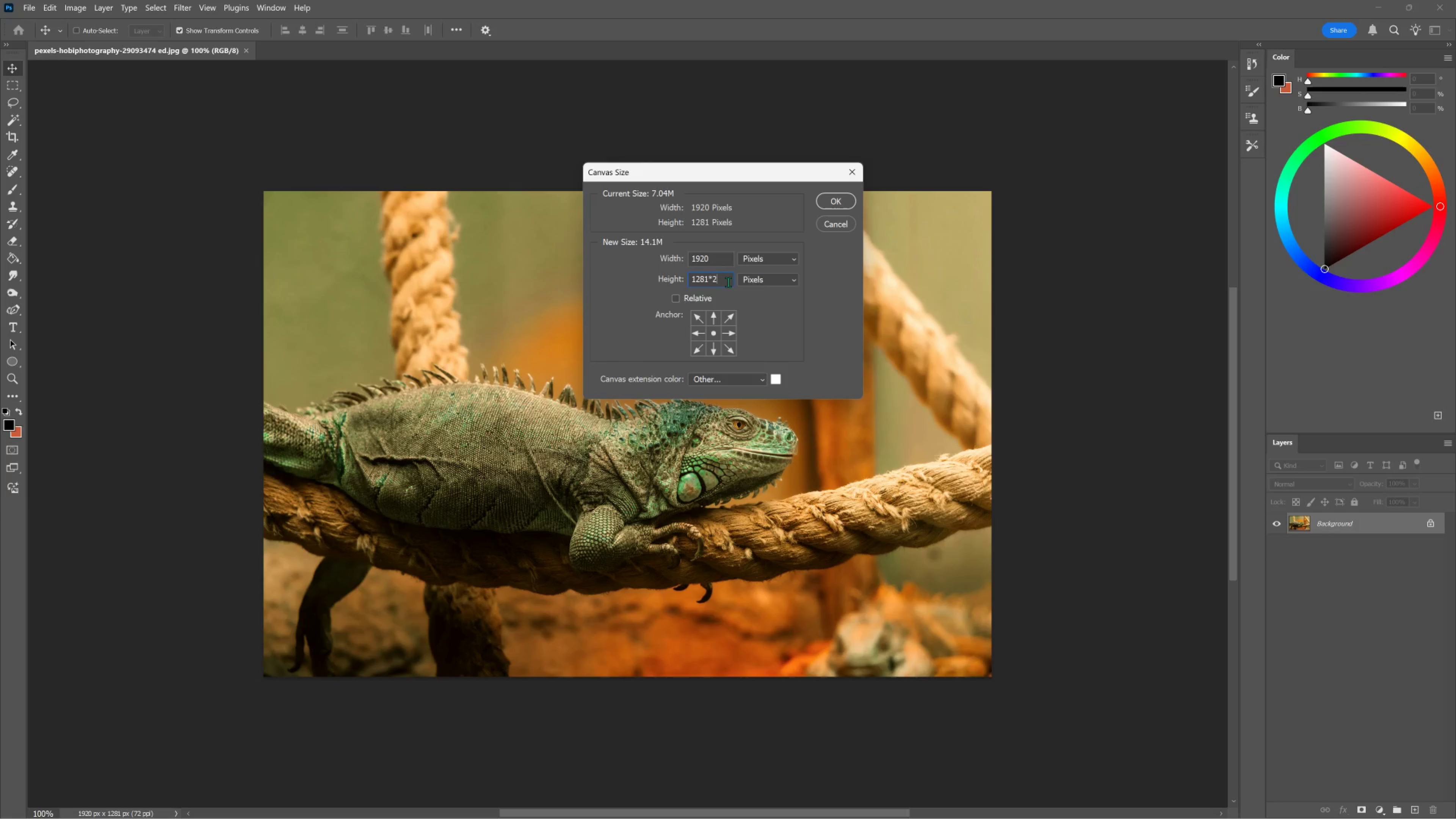 
key(Numpad2)
 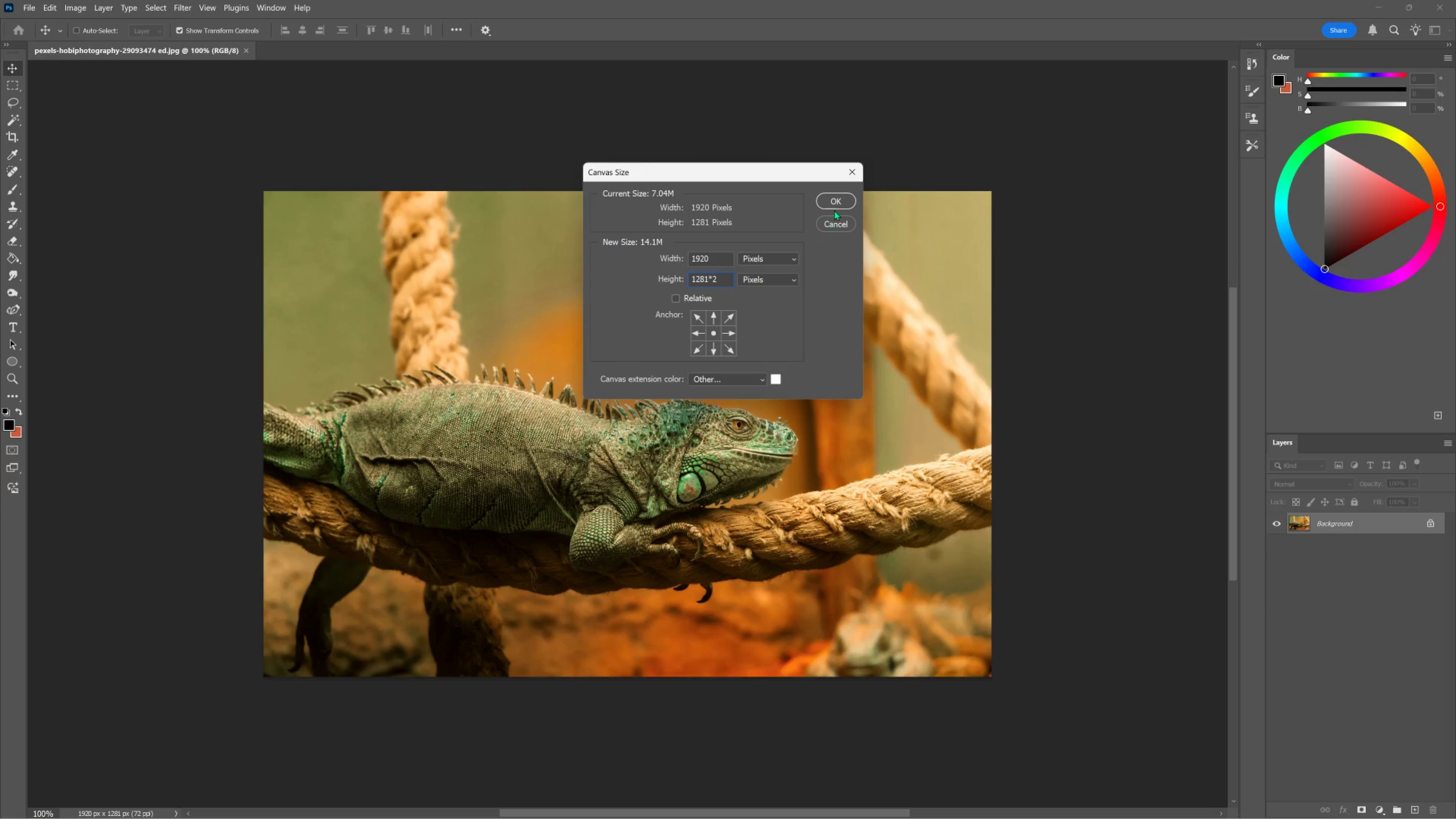 
left_click([835, 204])
 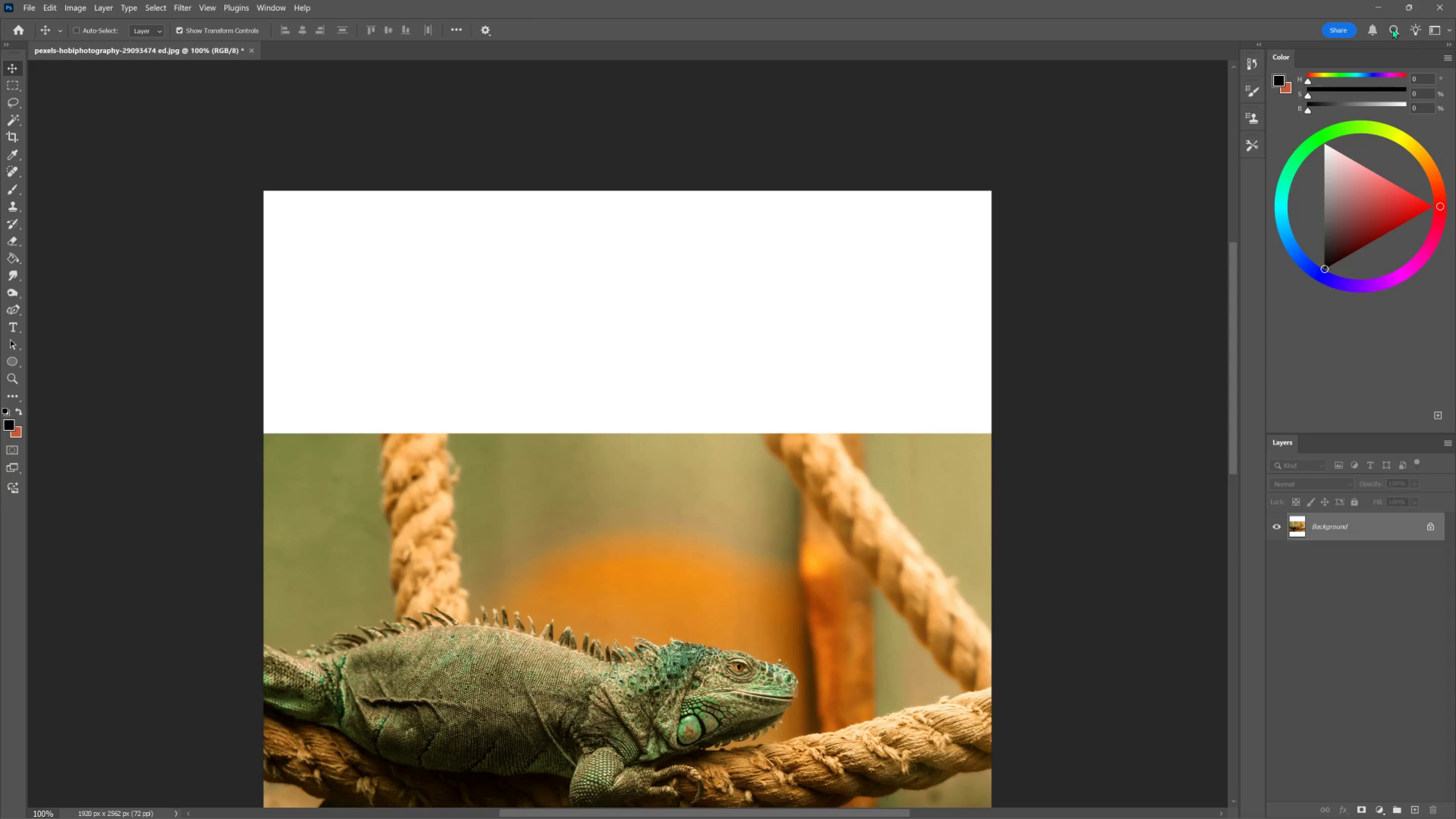 
left_click([1375, 10])
 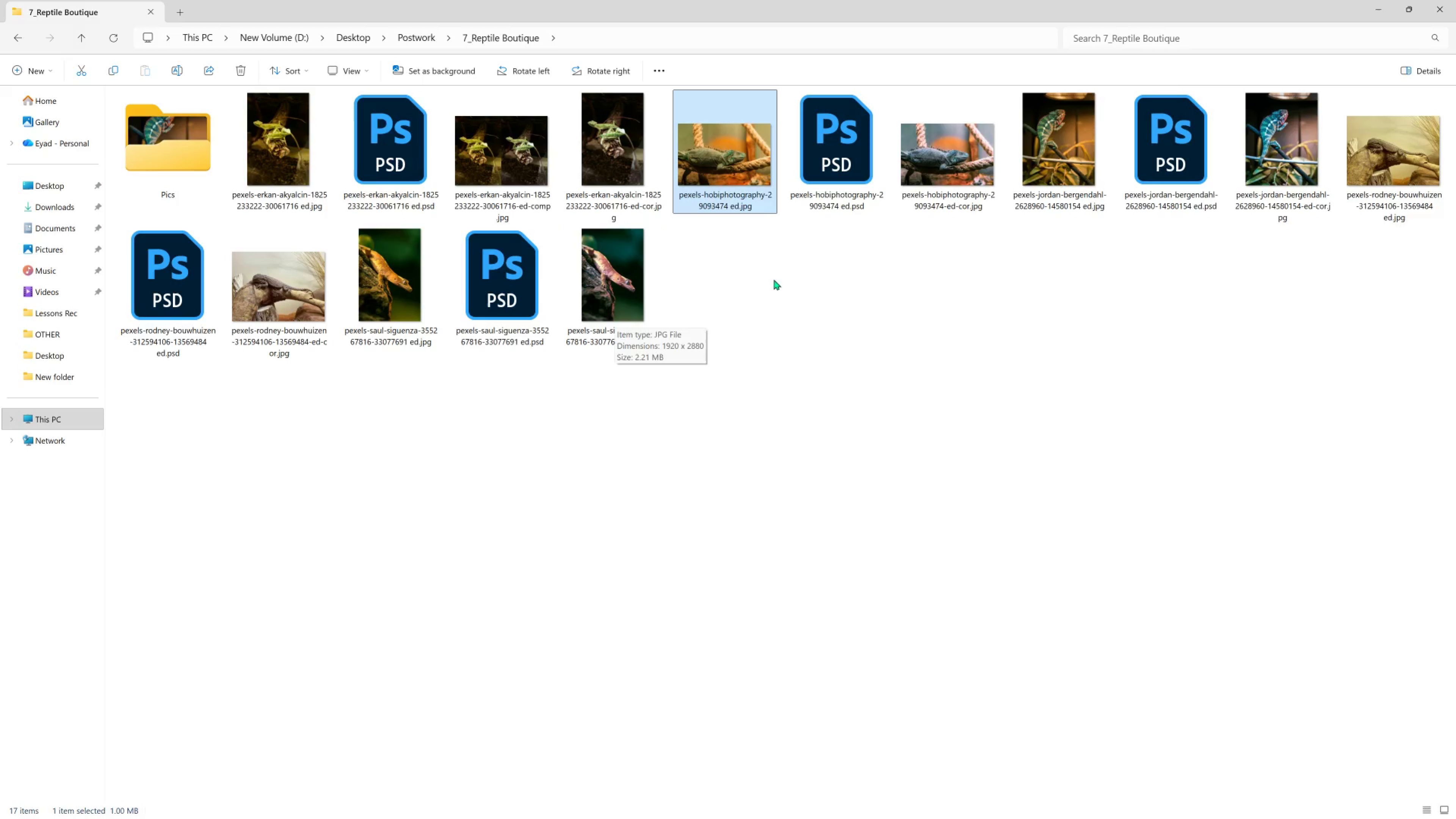 
left_click_drag(start_coordinate=[962, 156], to_coordinate=[963, 547])
 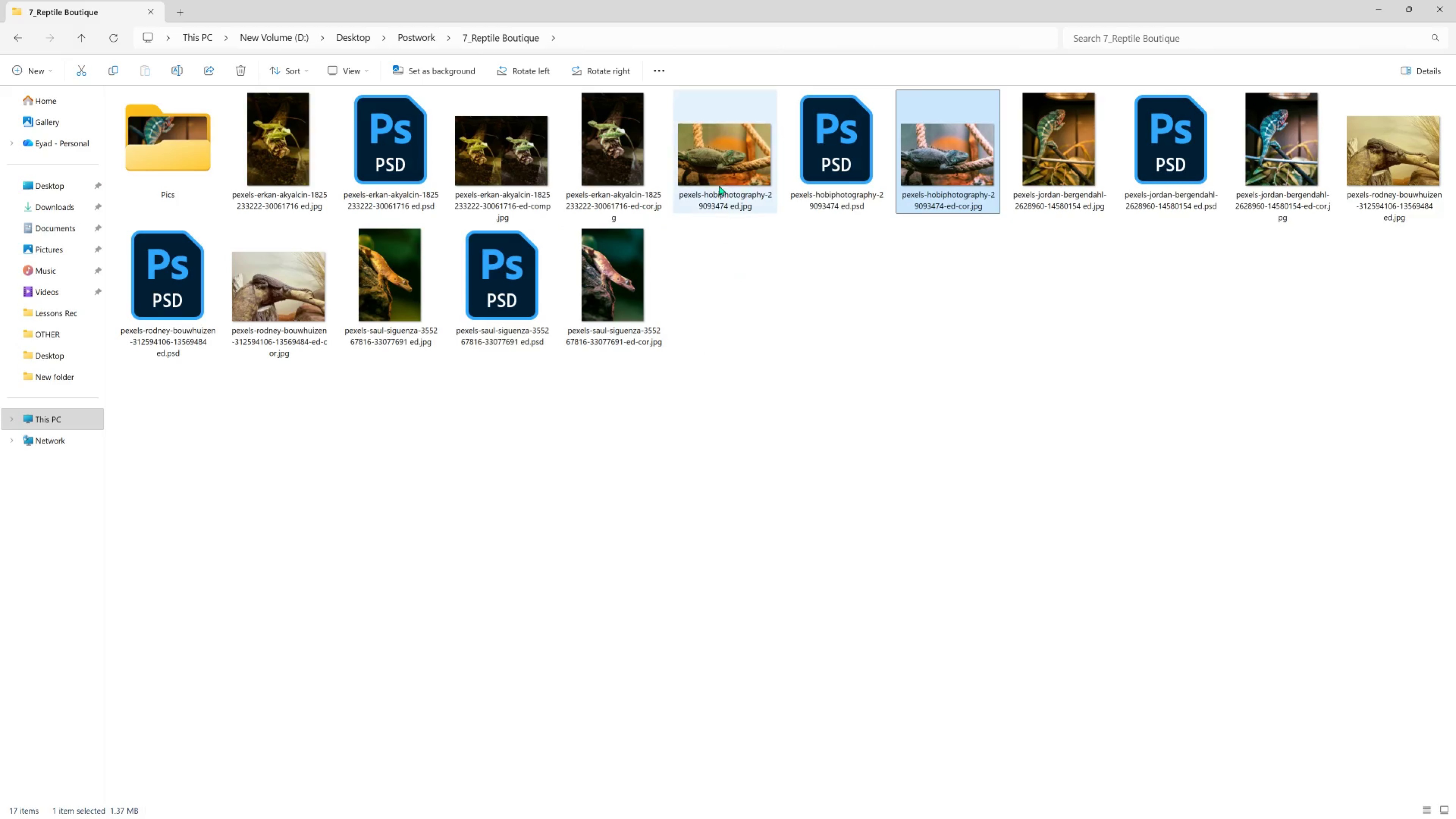 
left_click_drag(start_coordinate=[723, 160], to_coordinate=[801, 567])
 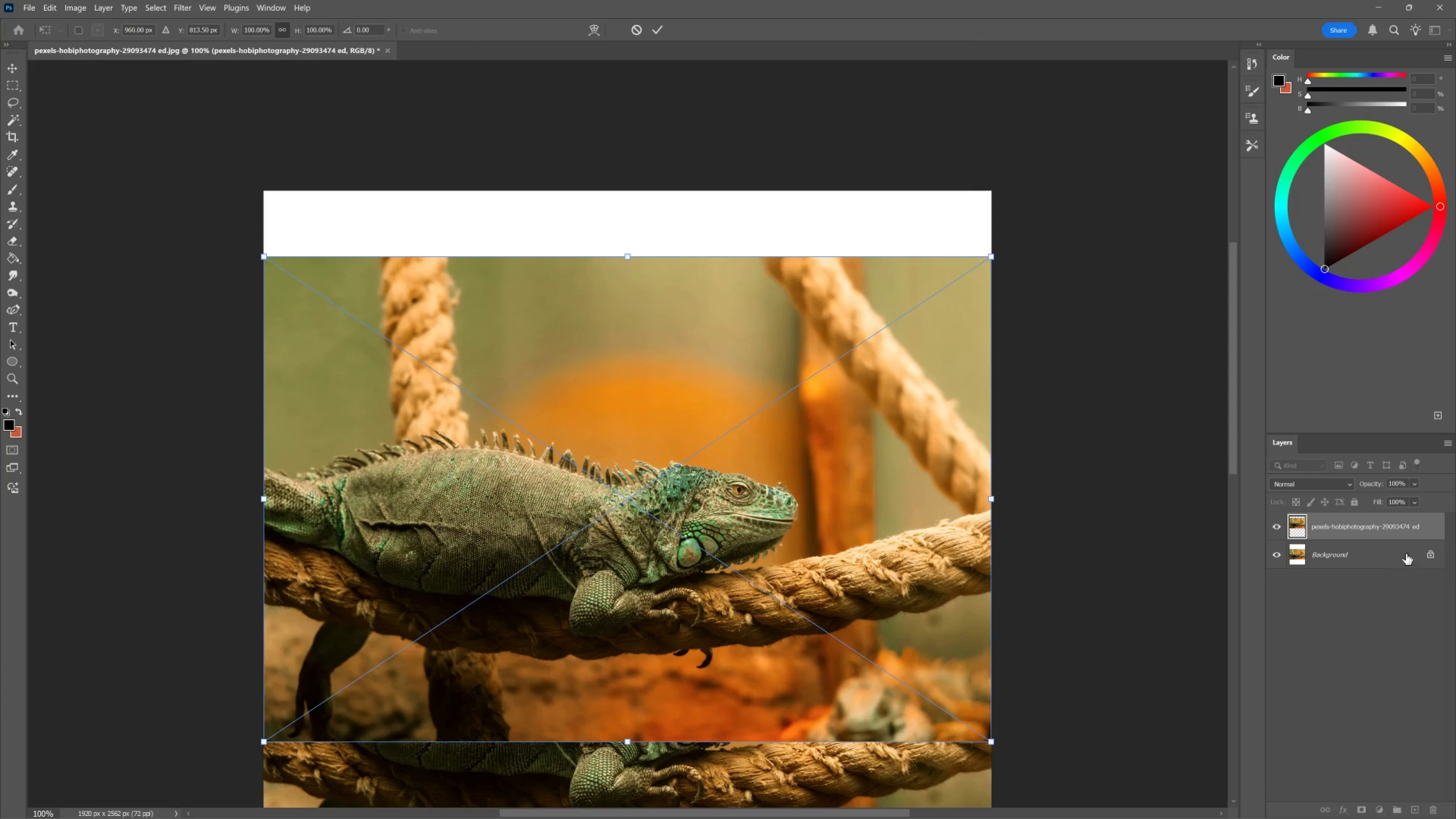 
left_click([1428, 554])
 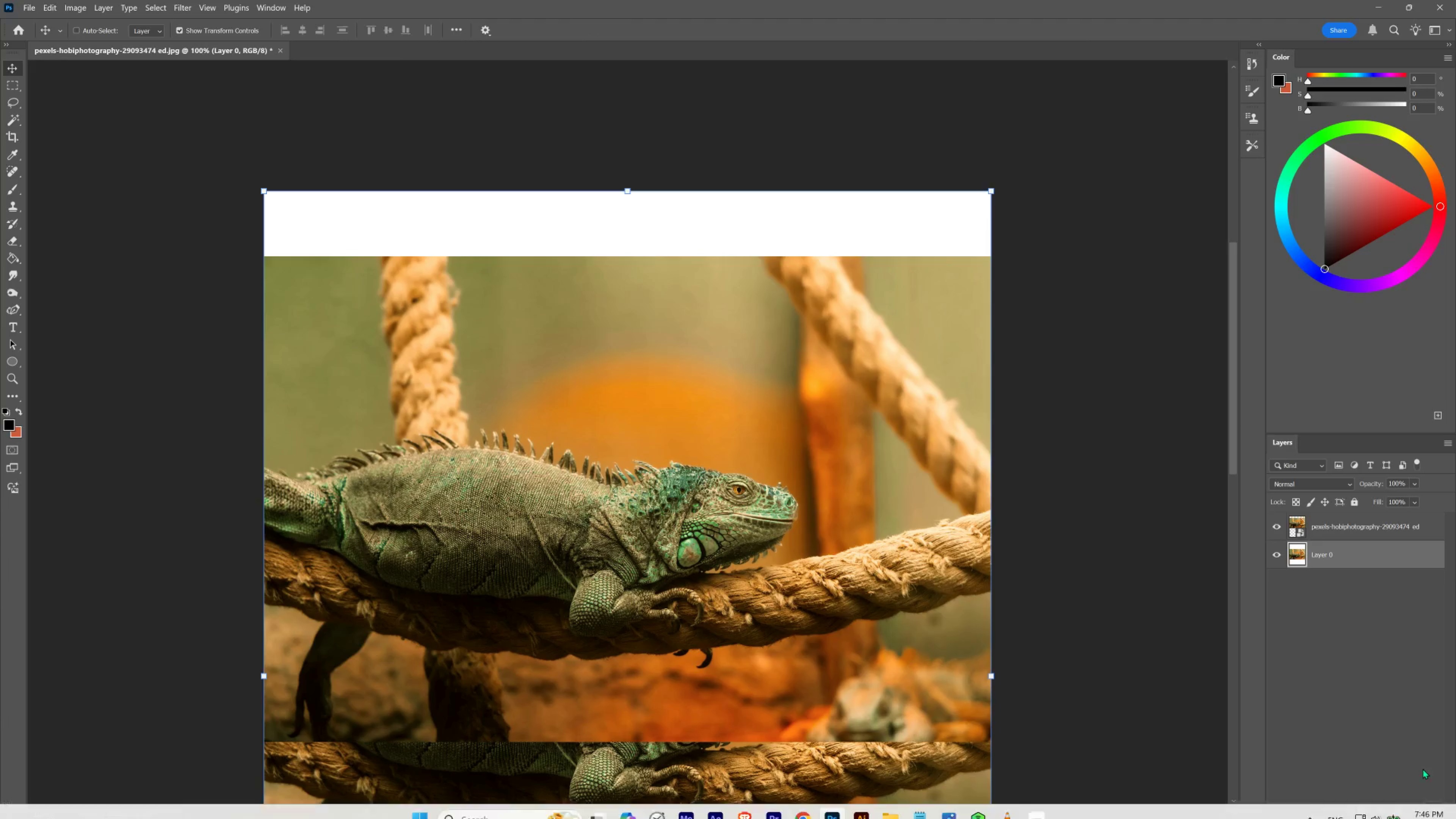 
left_click_drag(start_coordinate=[1362, 554], to_coordinate=[1434, 810])
 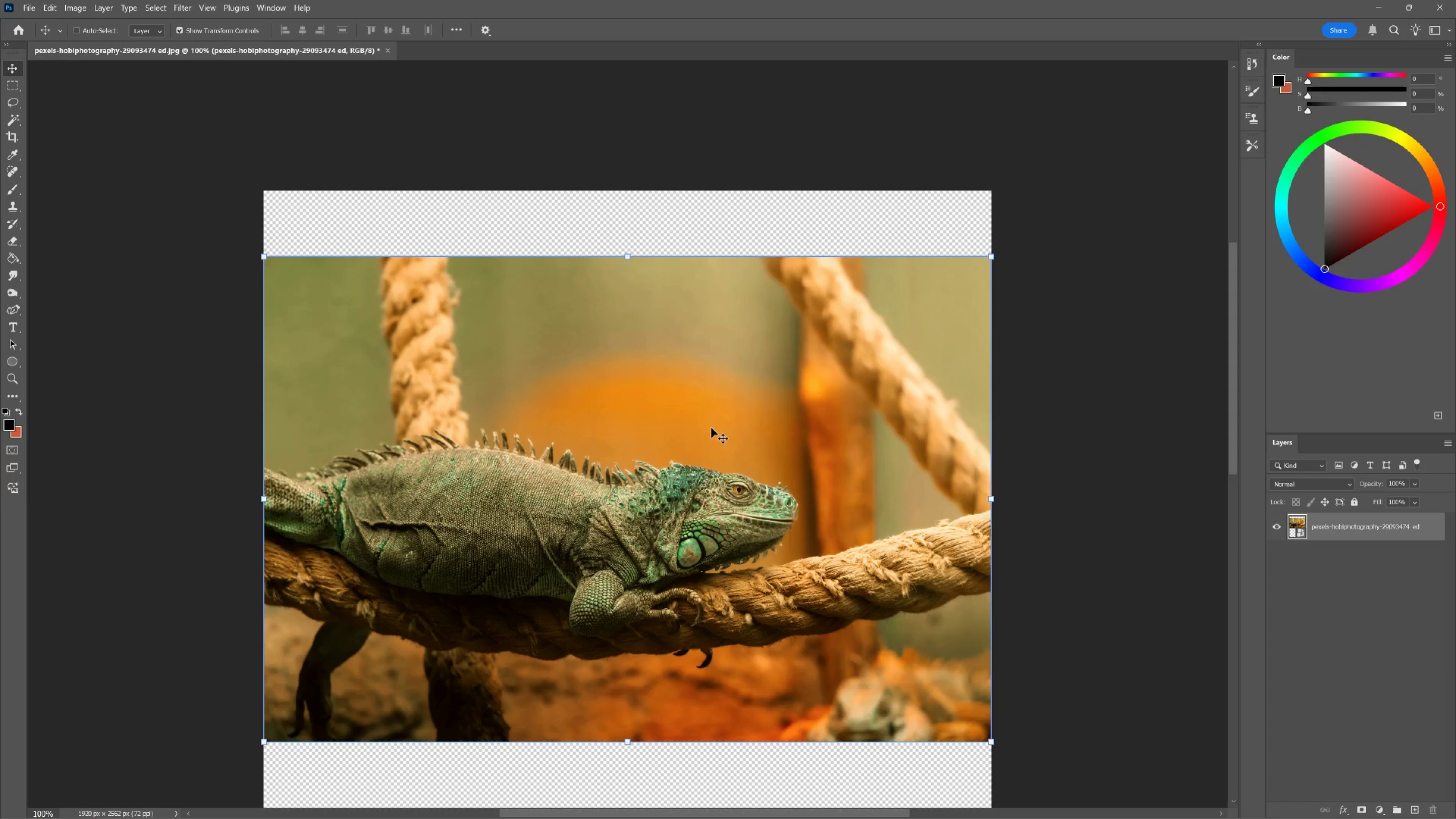 
hold_key(key=Space, duration=1.52)
 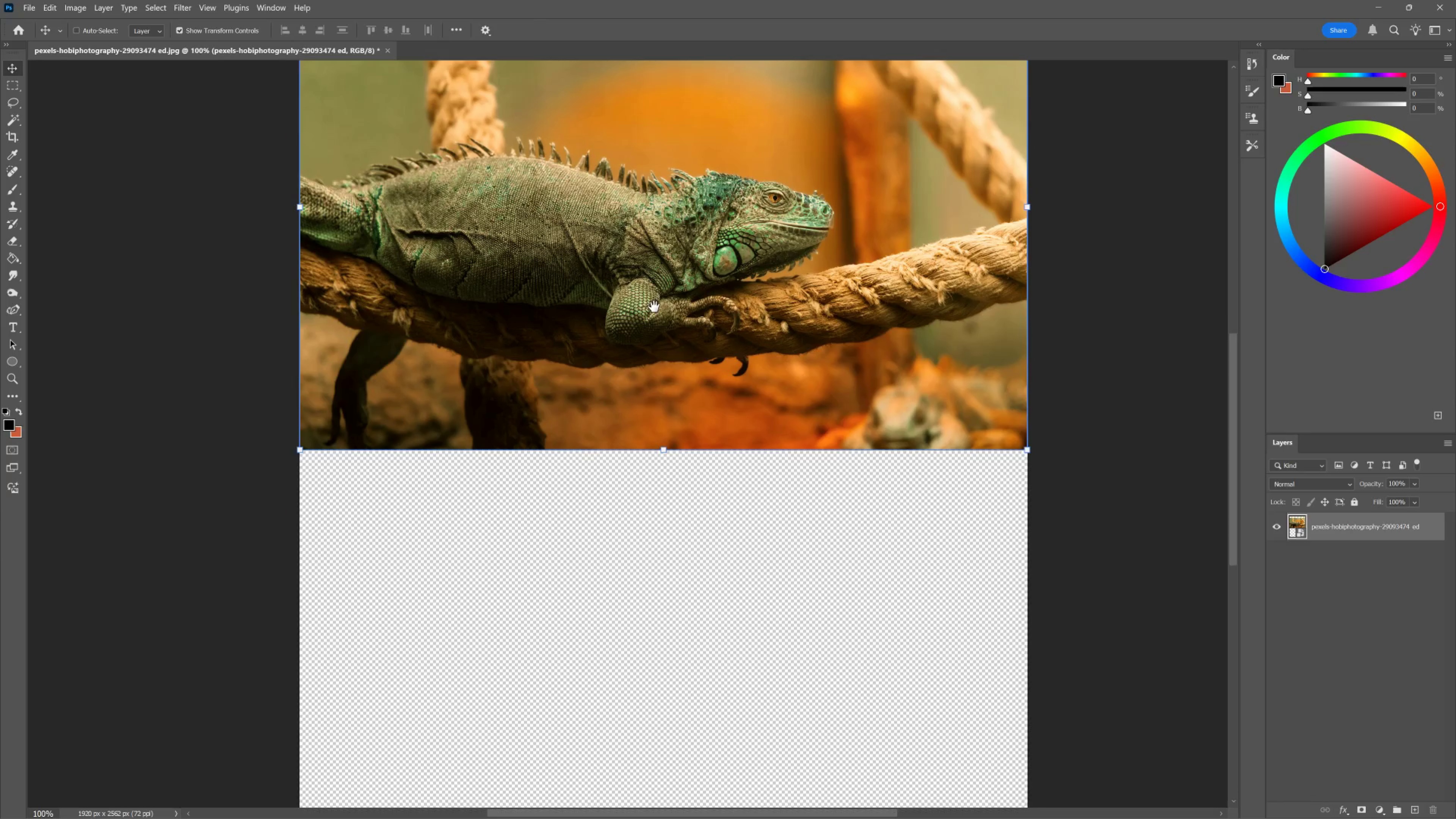 
left_click_drag(start_coordinate=[675, 392], to_coordinate=[707, 209])
 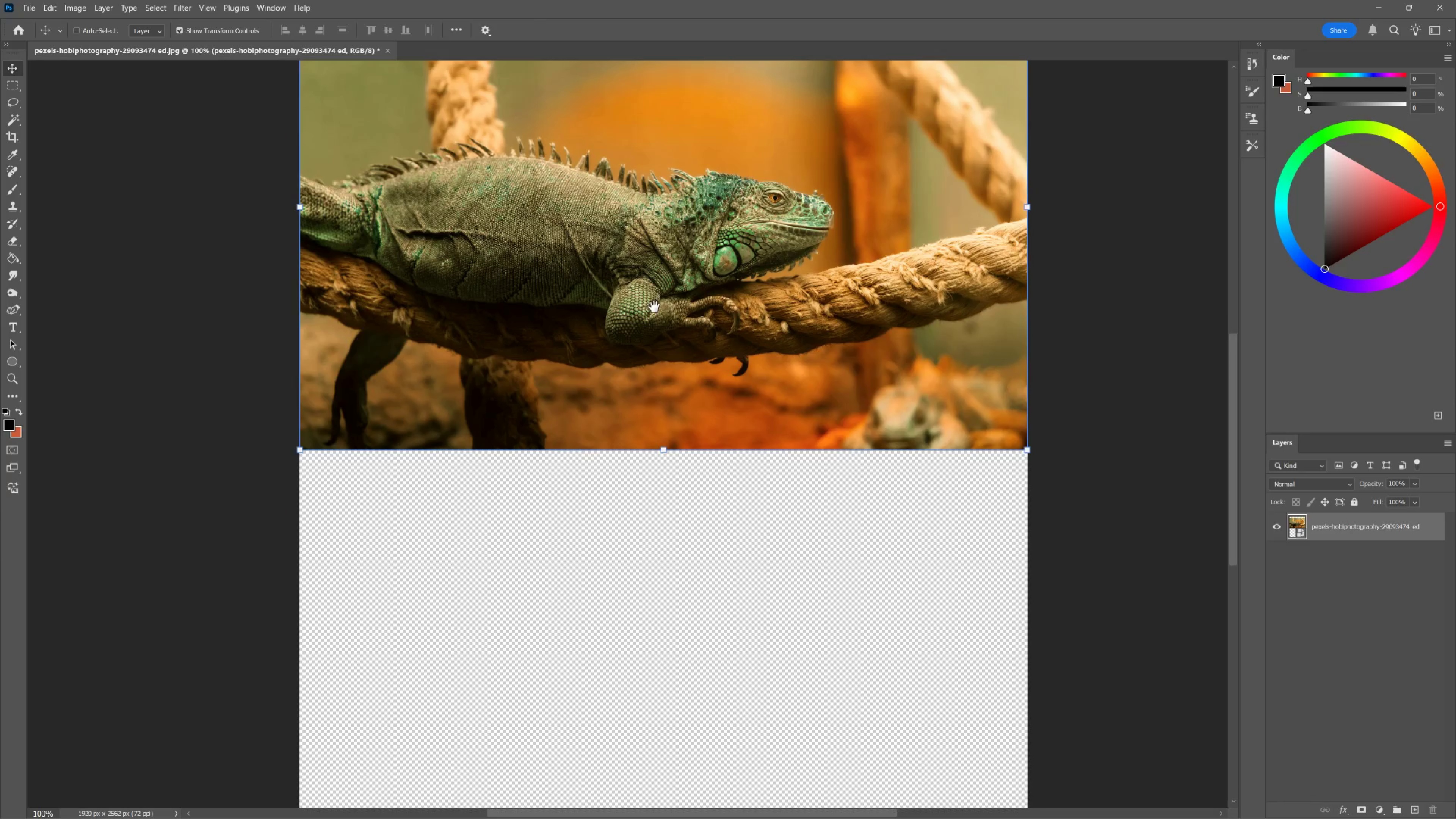 
hold_key(key=Space, duration=1.78)
 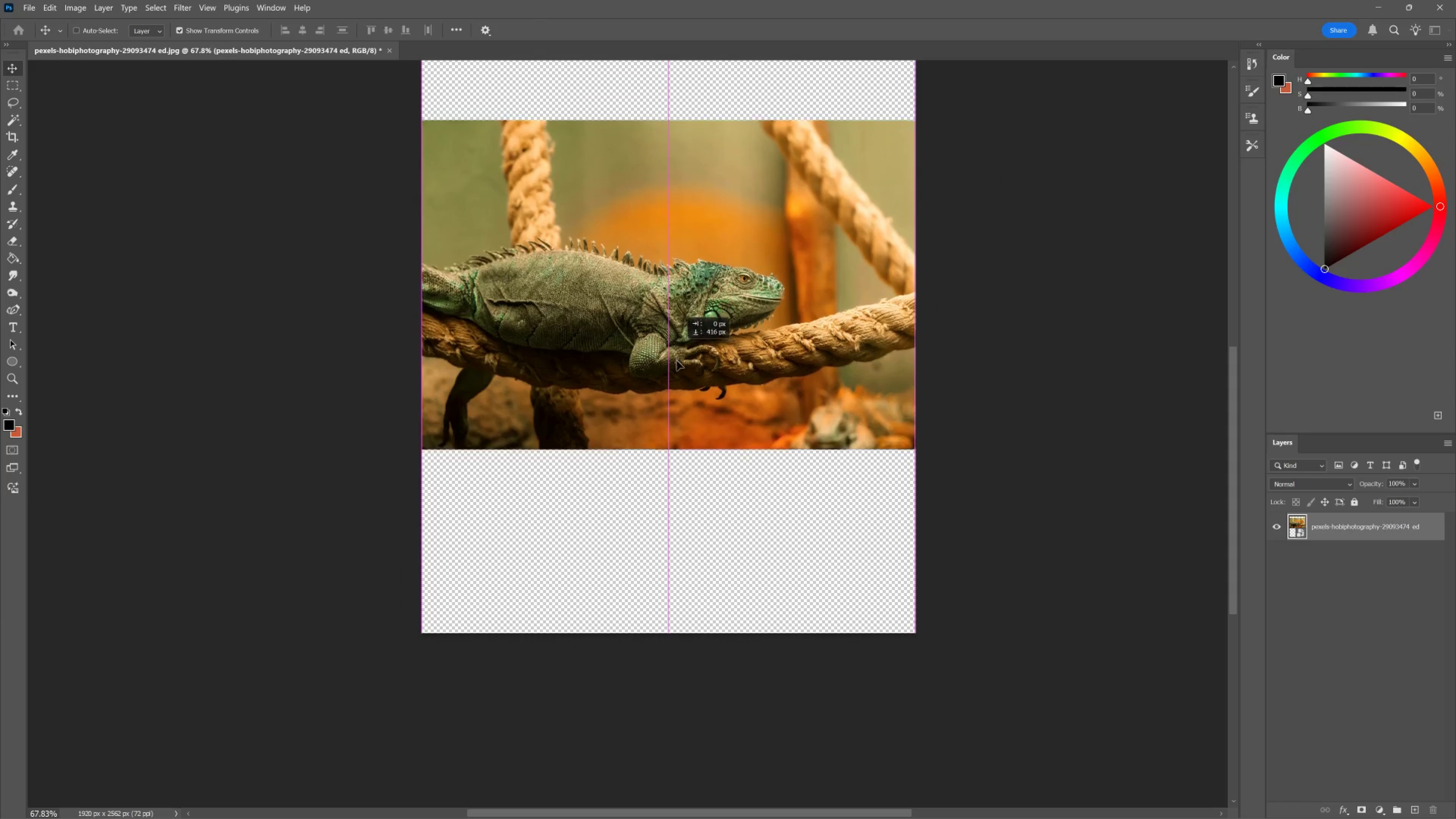 
left_click_drag(start_coordinate=[649, 388], to_coordinate=[658, 251])
 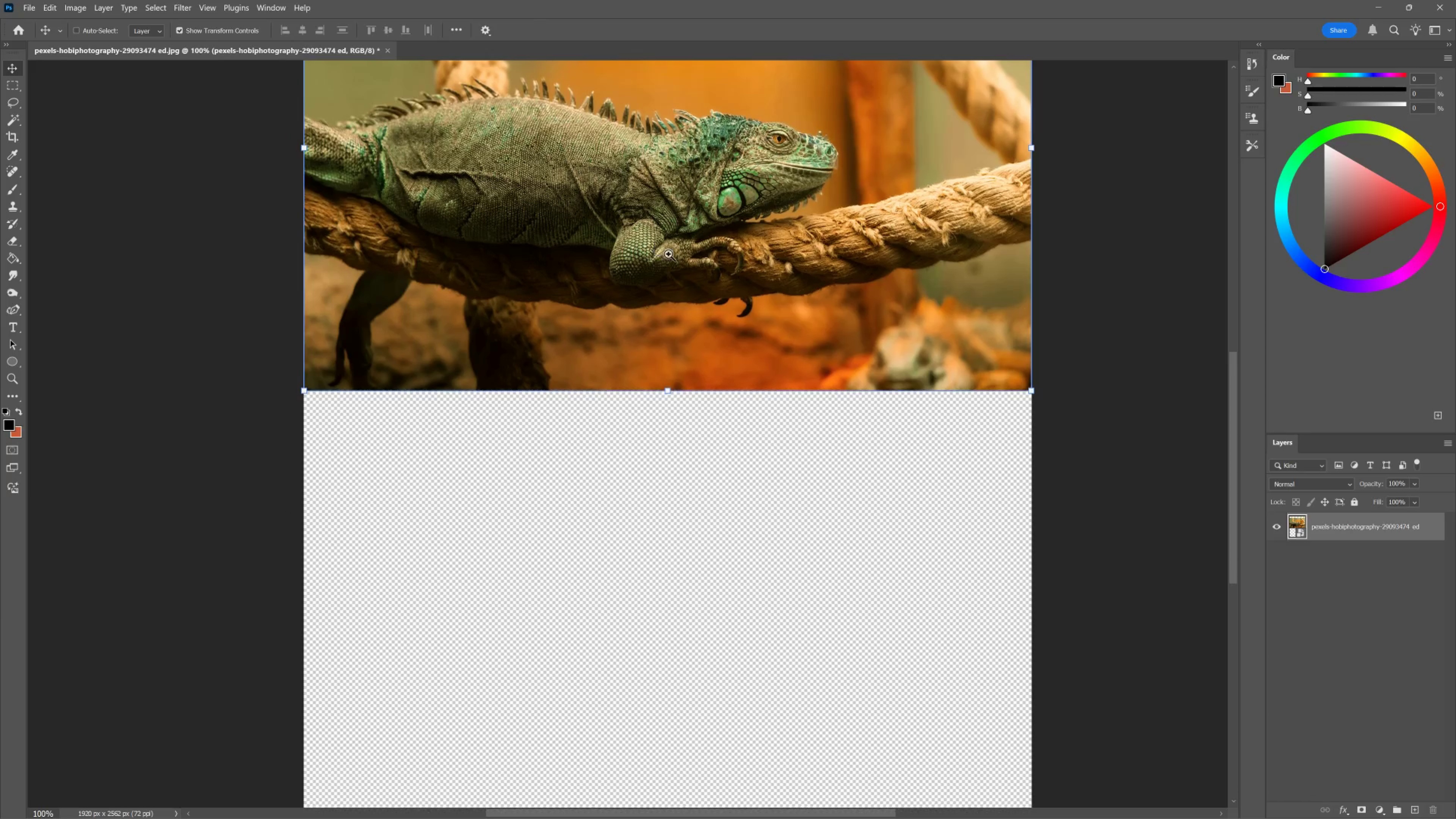 
hold_key(key=ControlLeft, duration=0.58)
left_click_drag(start_coordinate=[671, 258], to_coordinate=[658, 282])
 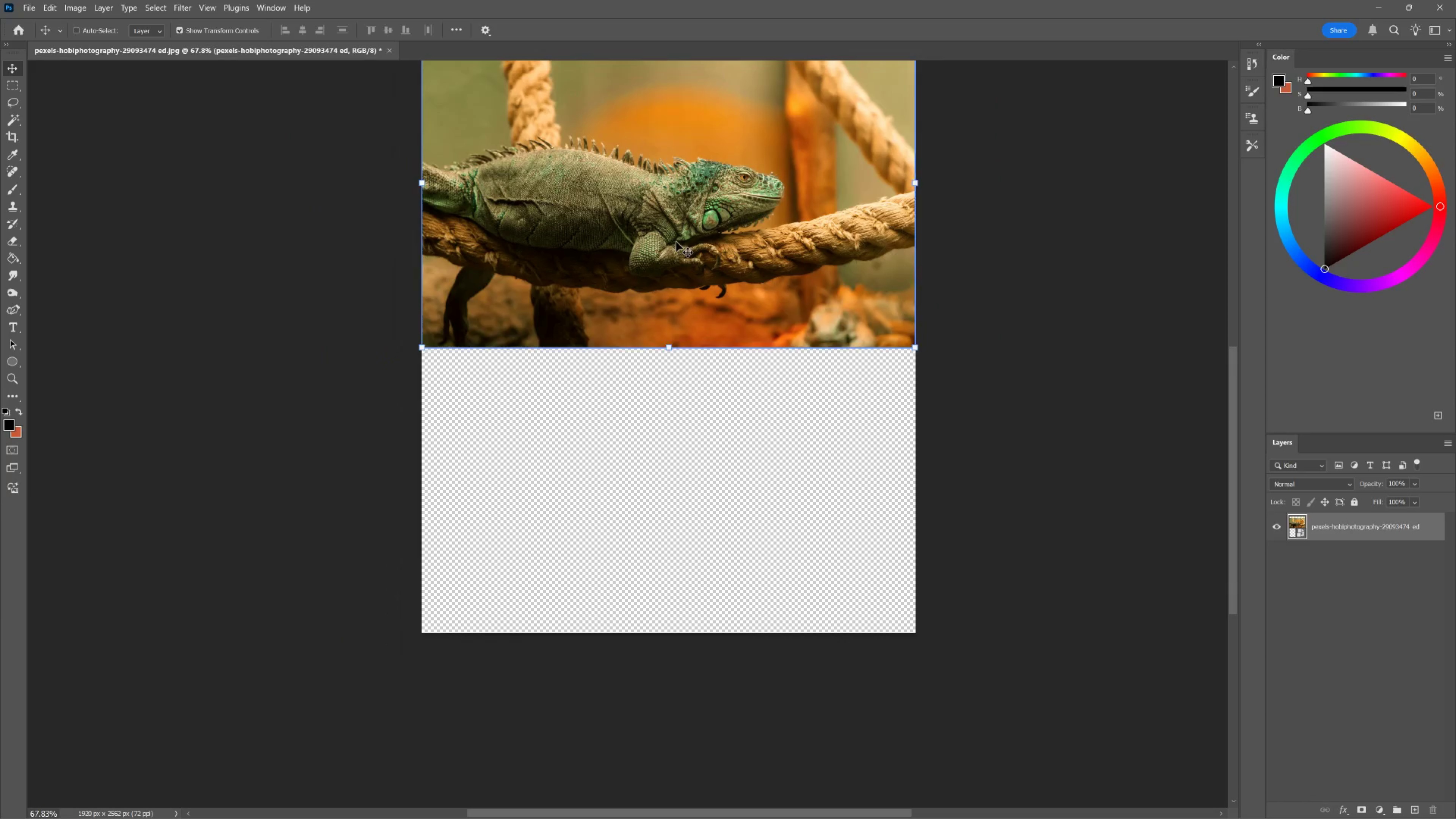 
left_click_drag(start_coordinate=[676, 241], to_coordinate=[682, 510])
 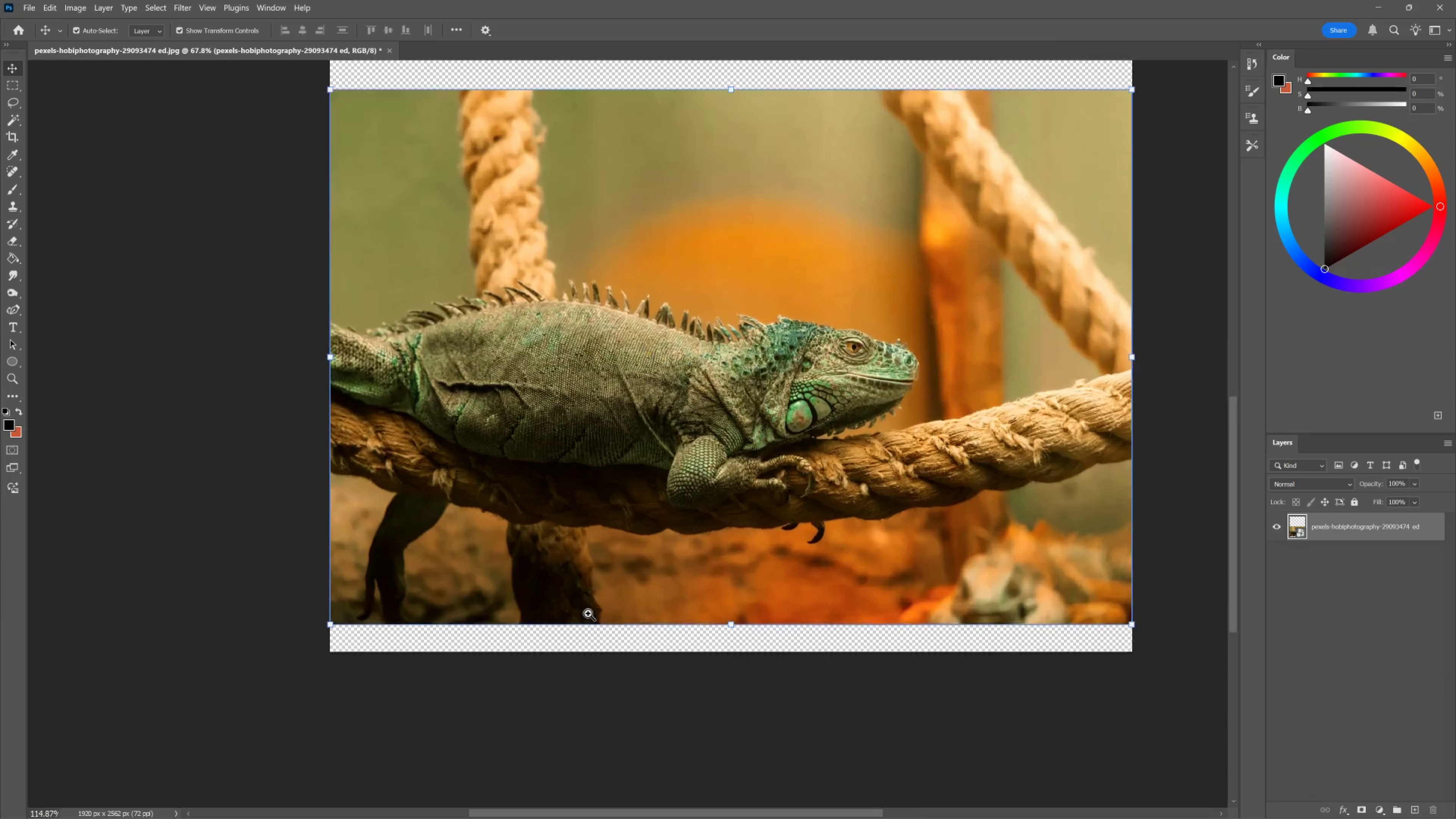 
hold_key(key=ShiftLeft, duration=1.16)
 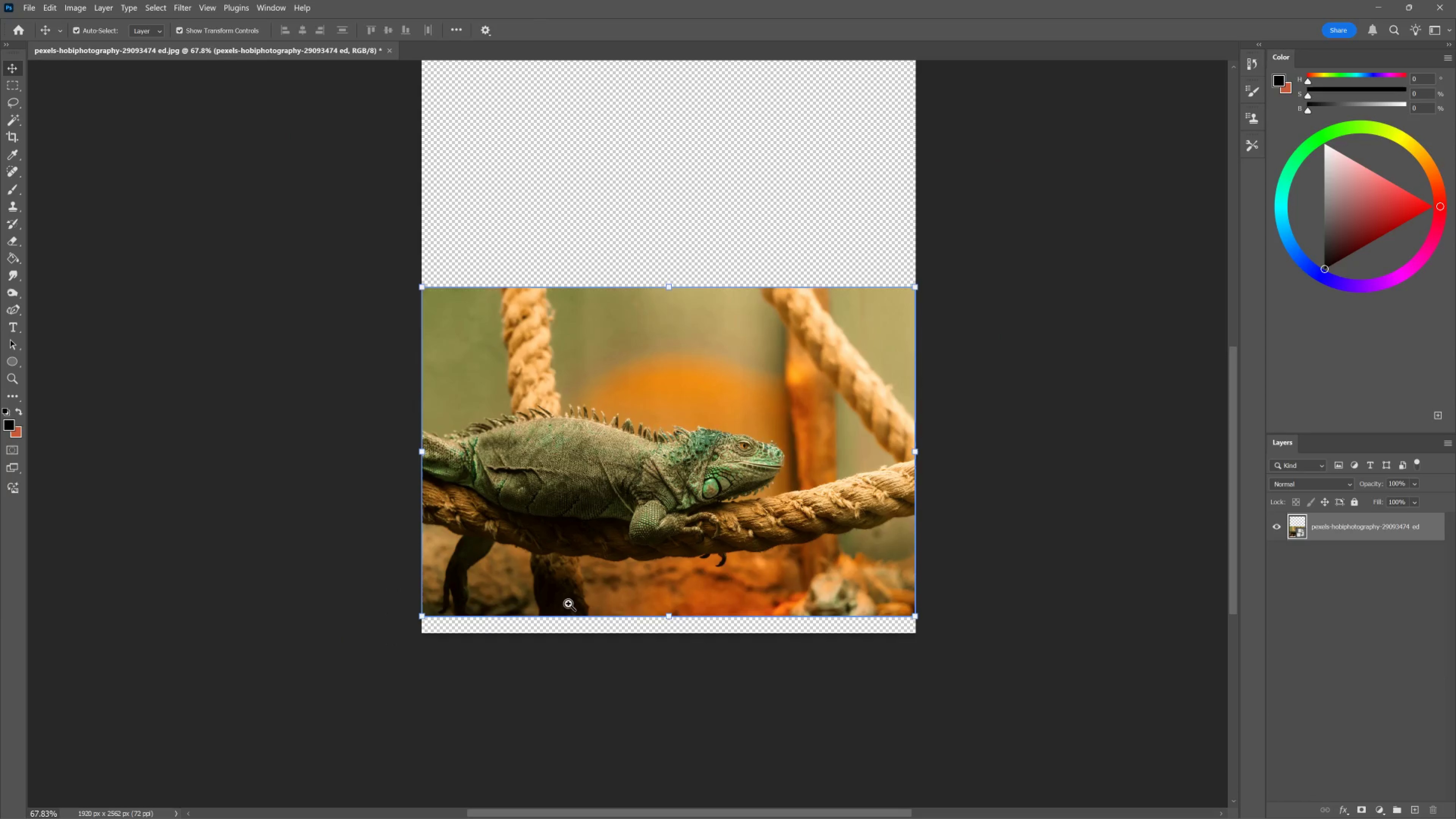 
hold_key(key=Space, duration=0.61)
 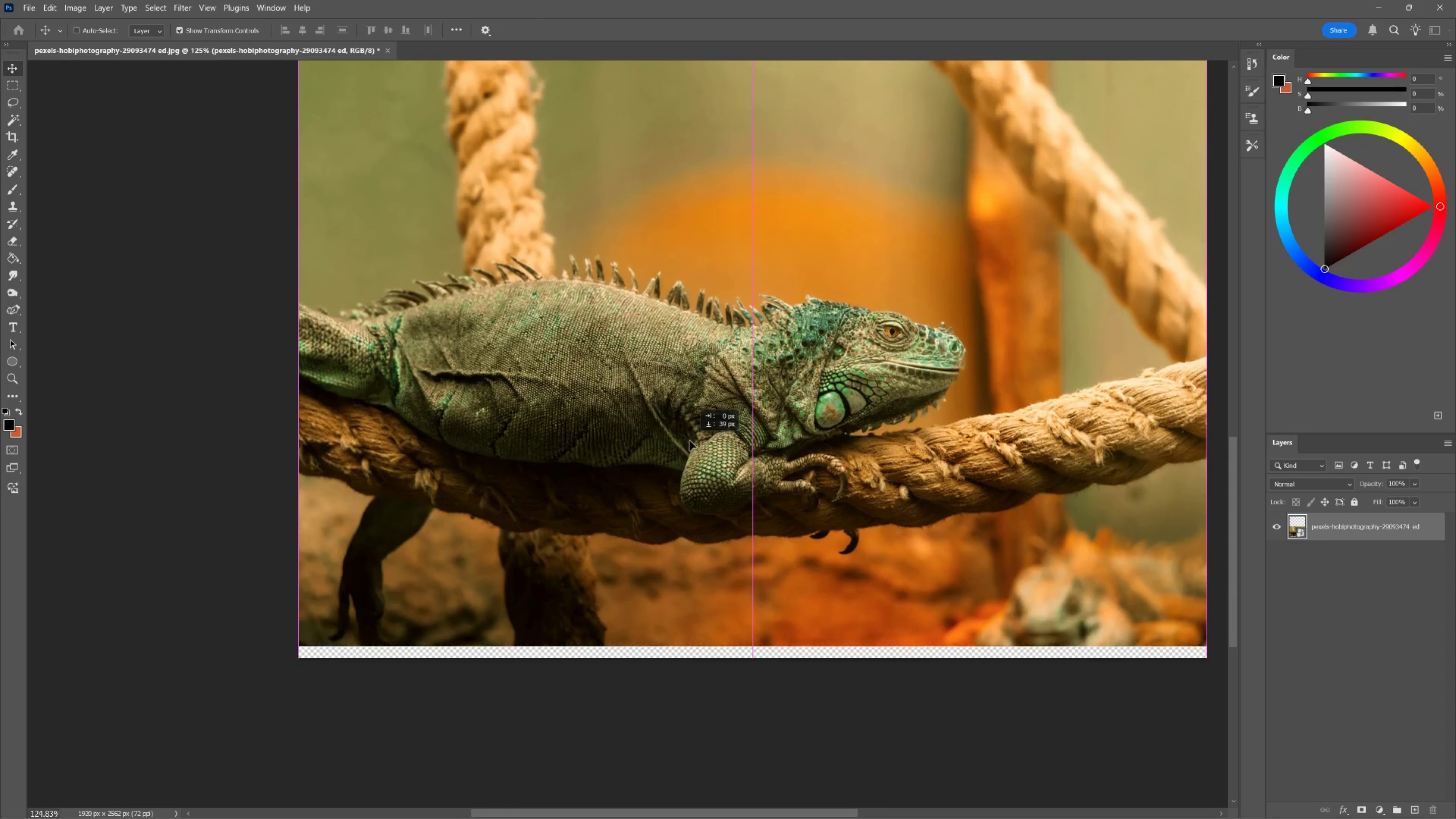 
hold_key(key=ControlLeft, duration=0.56)
left_click_drag(start_coordinate=[569, 603], to_coordinate=[590, 615])
 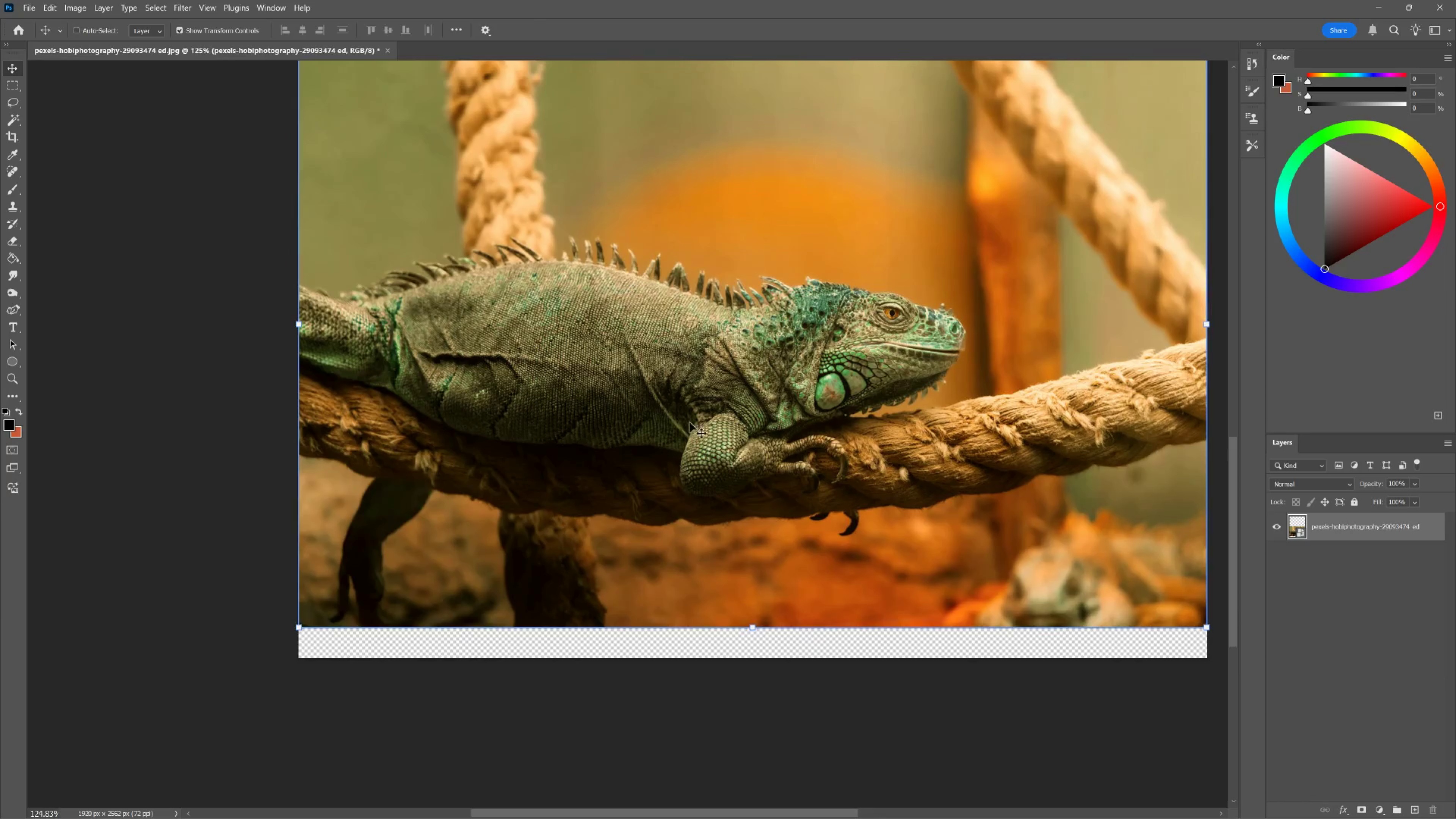 
left_click_drag(start_coordinate=[690, 422], to_coordinate=[691, 452])
 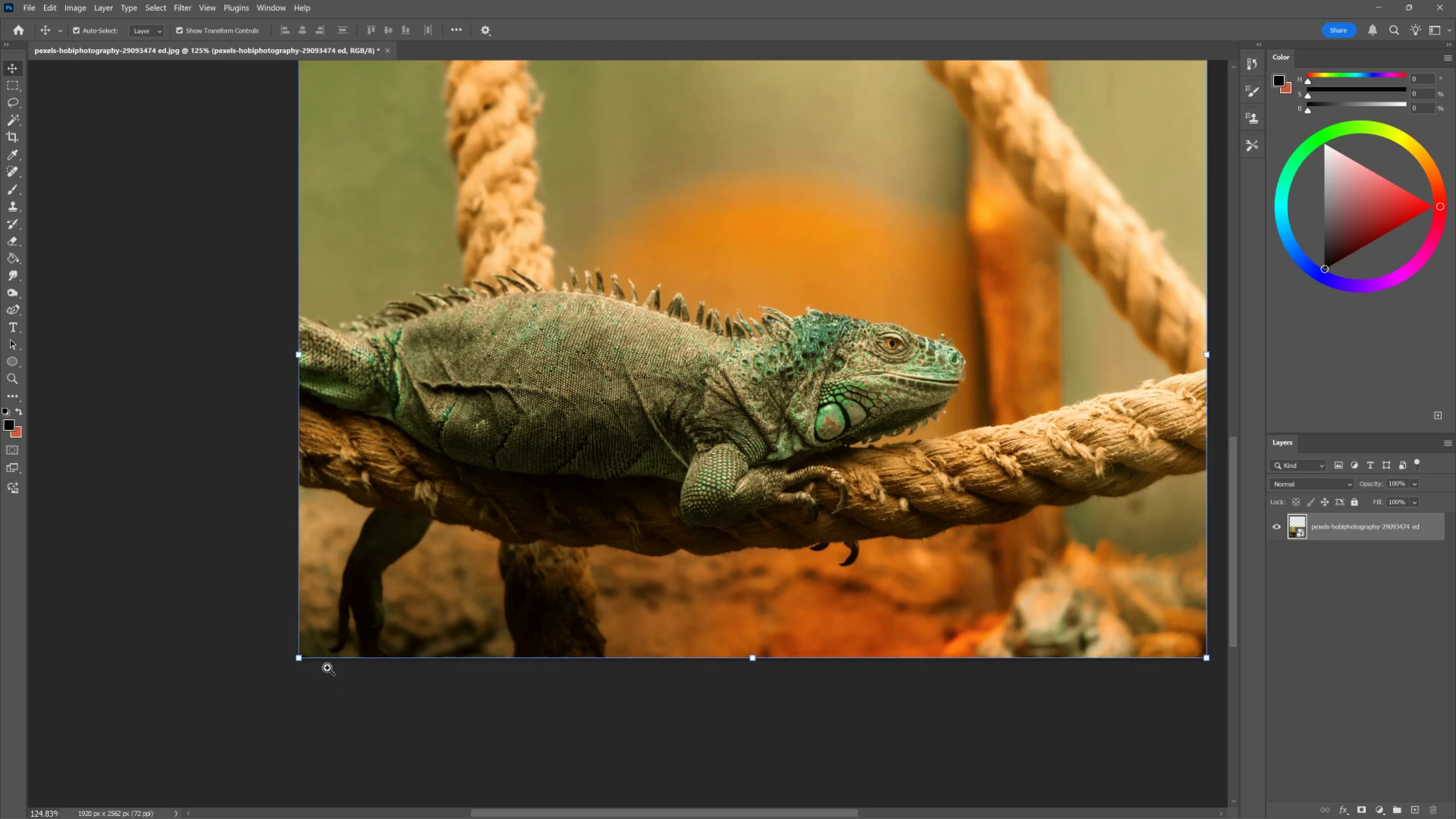 
hold_key(key=ShiftLeft, duration=1.5)
 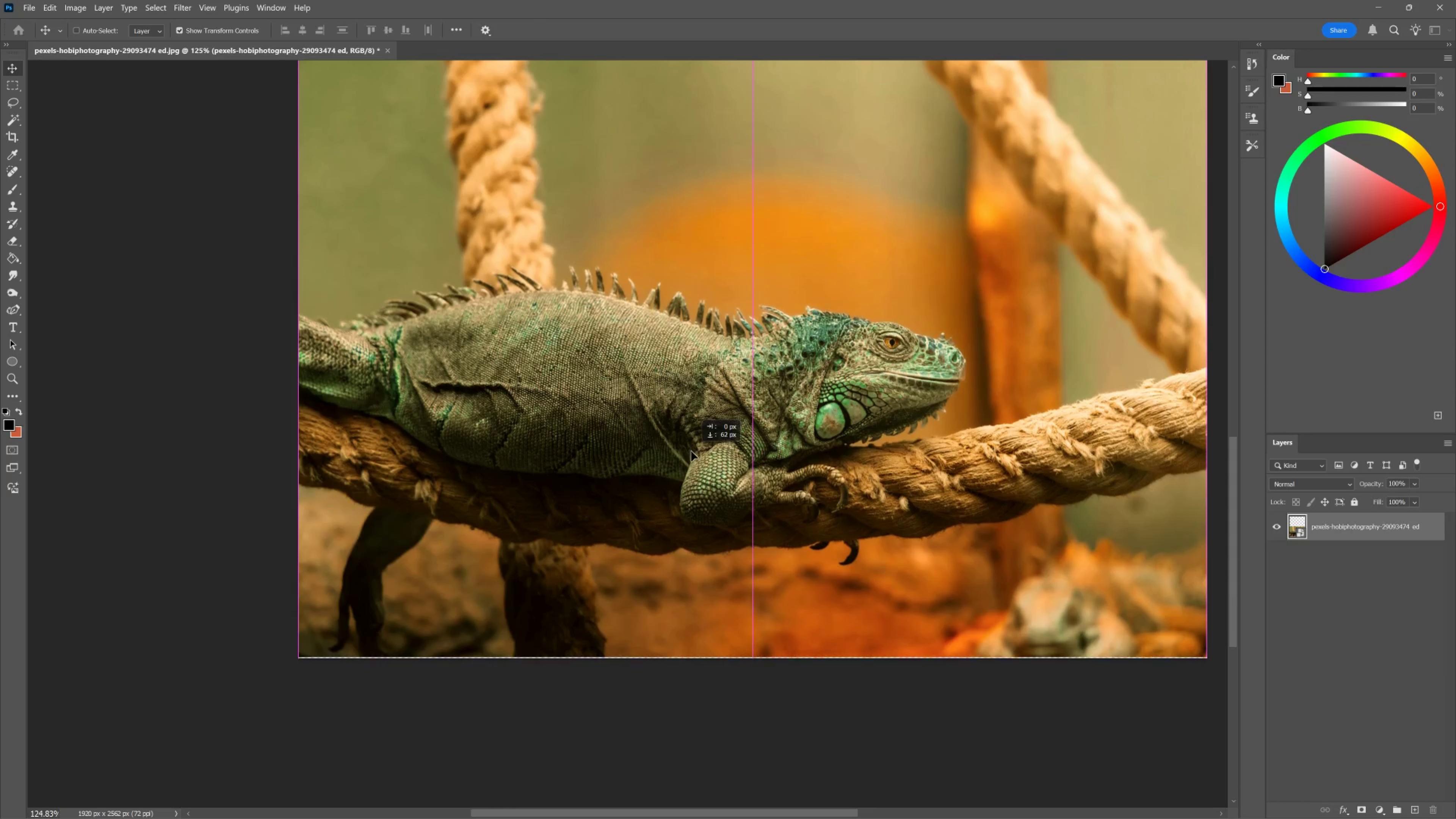 
hold_key(key=ShiftLeft, duration=1.52)
 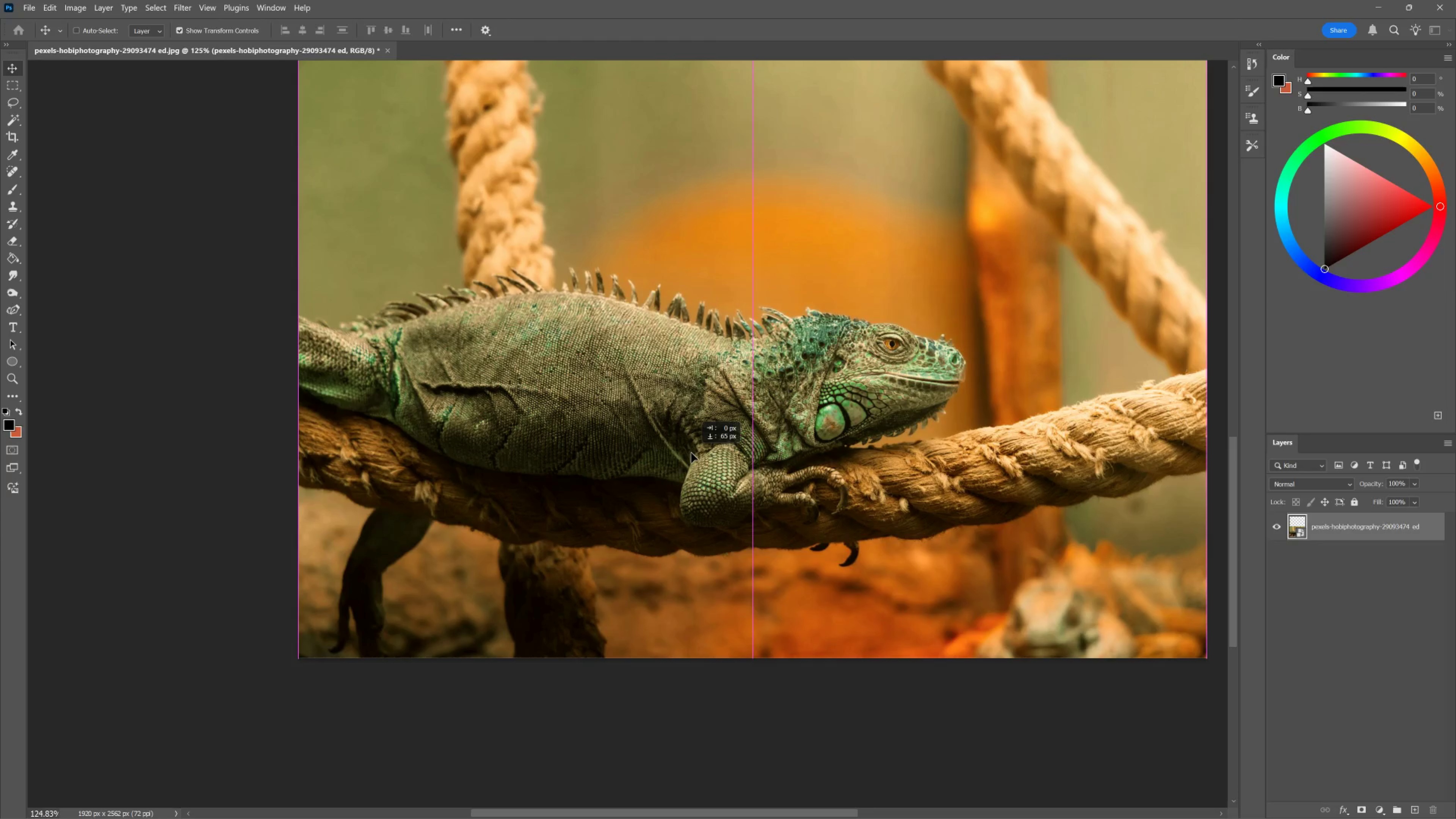 
hold_key(key=ShiftLeft, duration=1.51)
 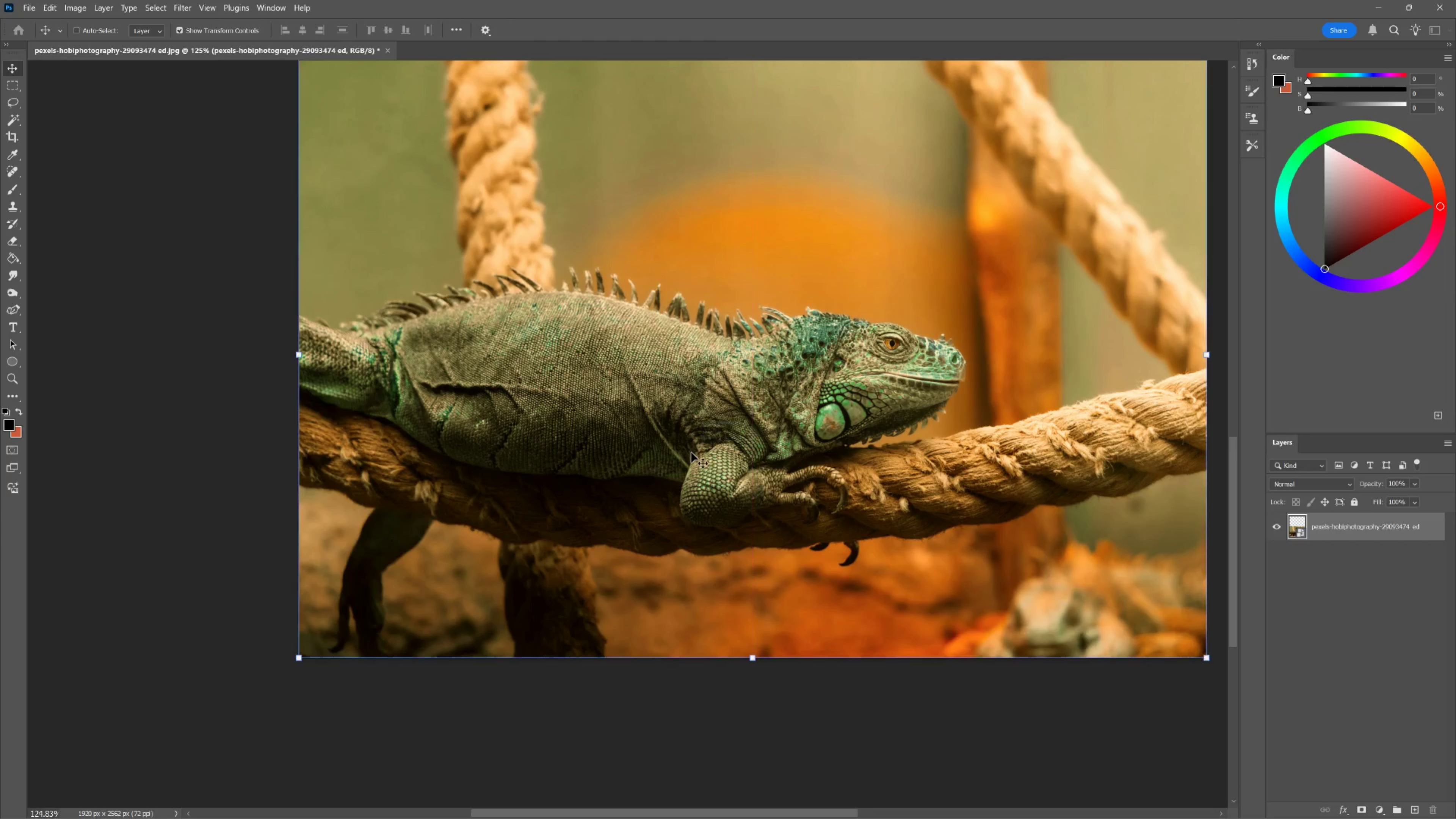 
hold_key(key=ShiftLeft, duration=0.66)
 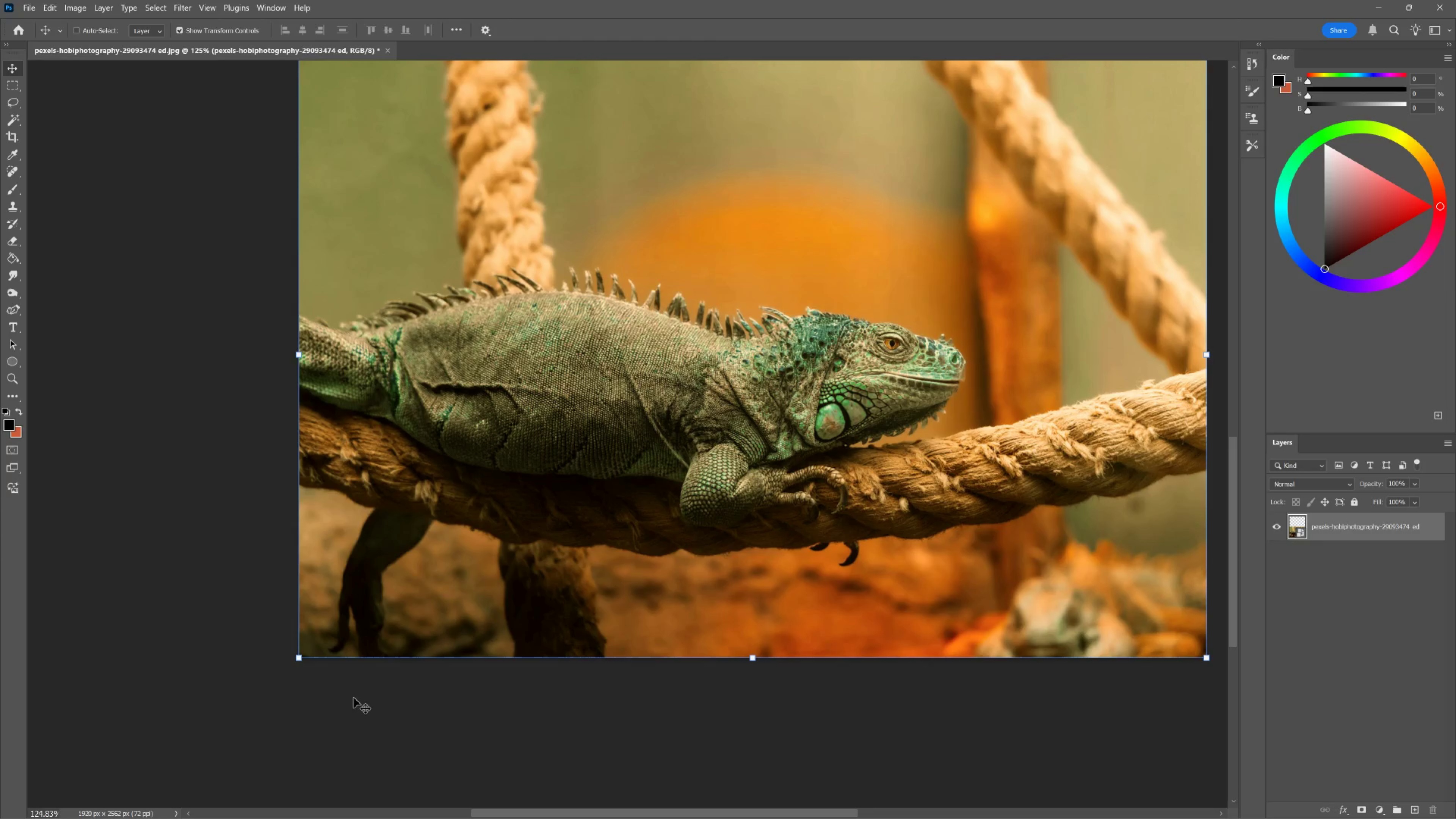 
hold_key(key=ControlLeft, duration=1.38)
 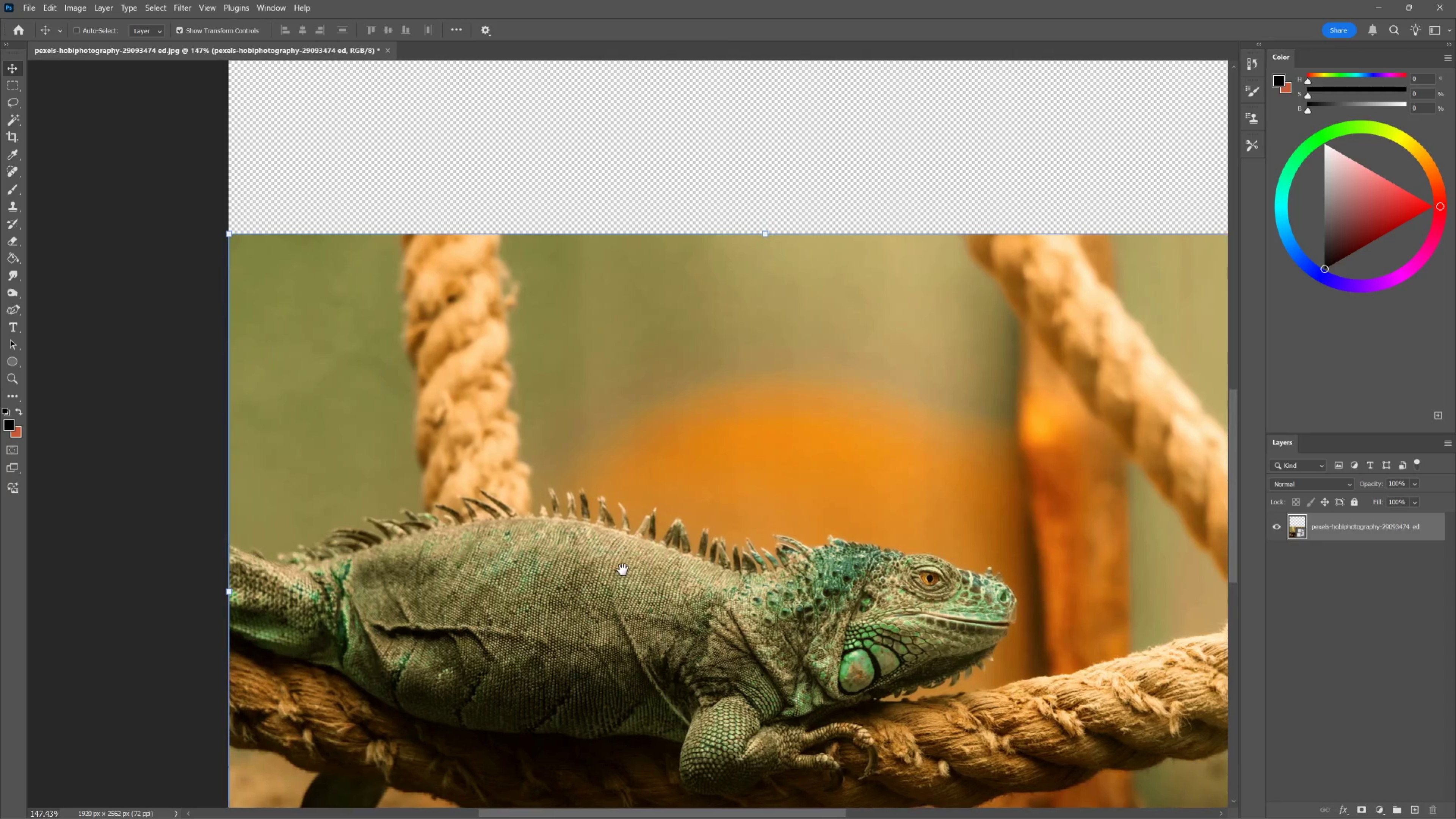 
hold_key(key=Space, duration=1.86)
 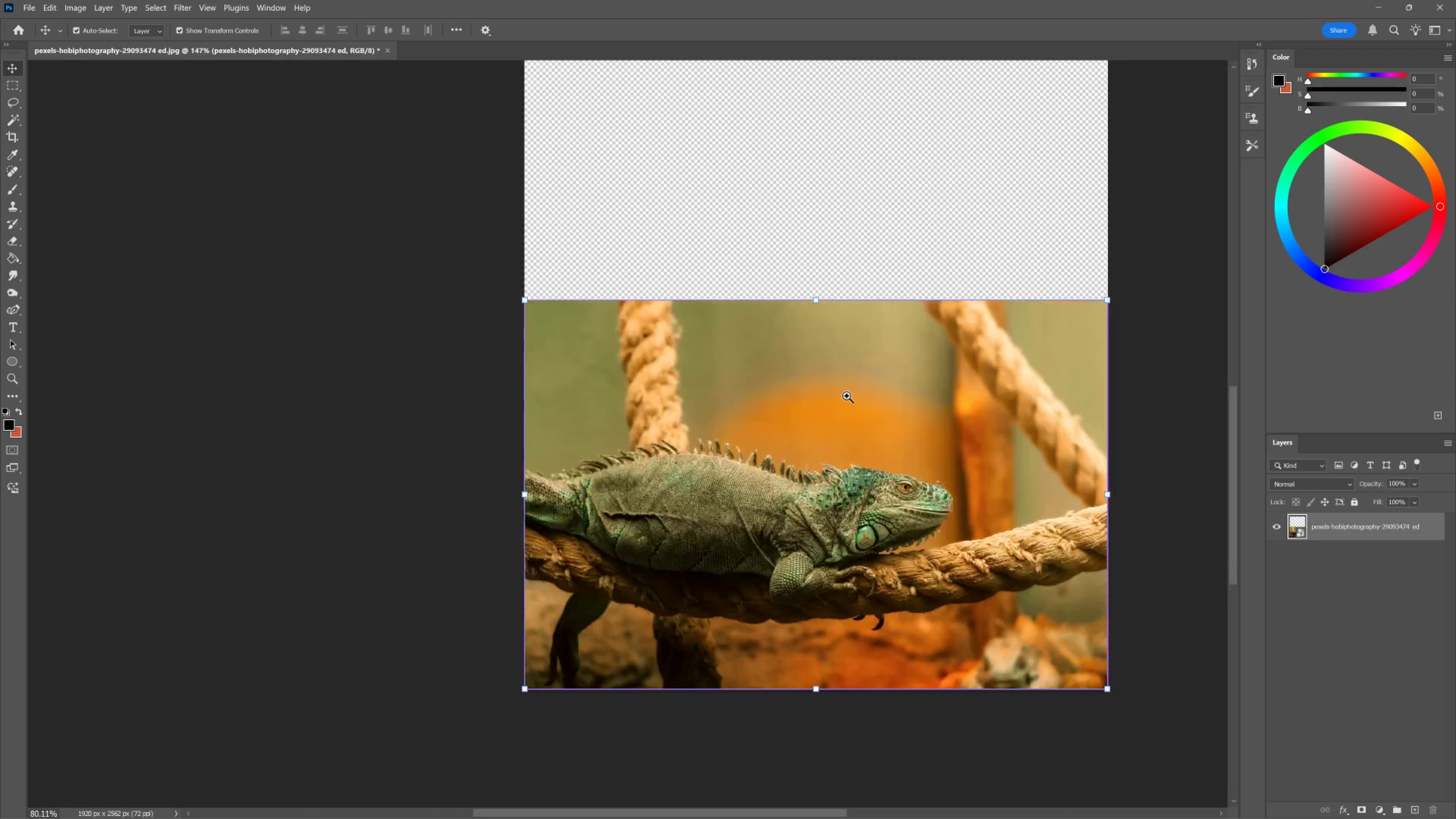 
left_click_drag(start_coordinate=[325, 656], to_coordinate=[334, 668])
 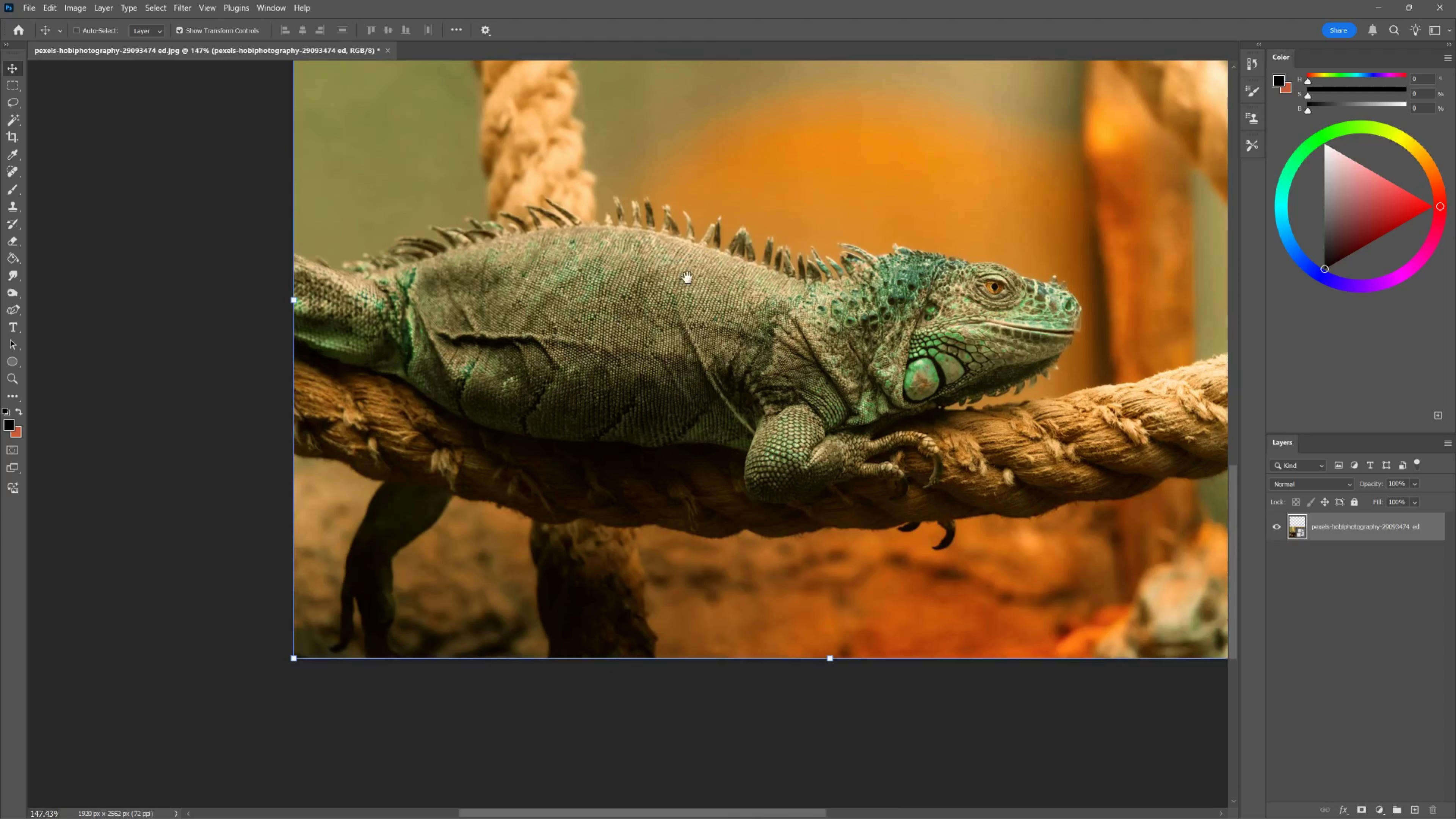 
left_click_drag(start_coordinate=[687, 278], to_coordinate=[622, 569])
 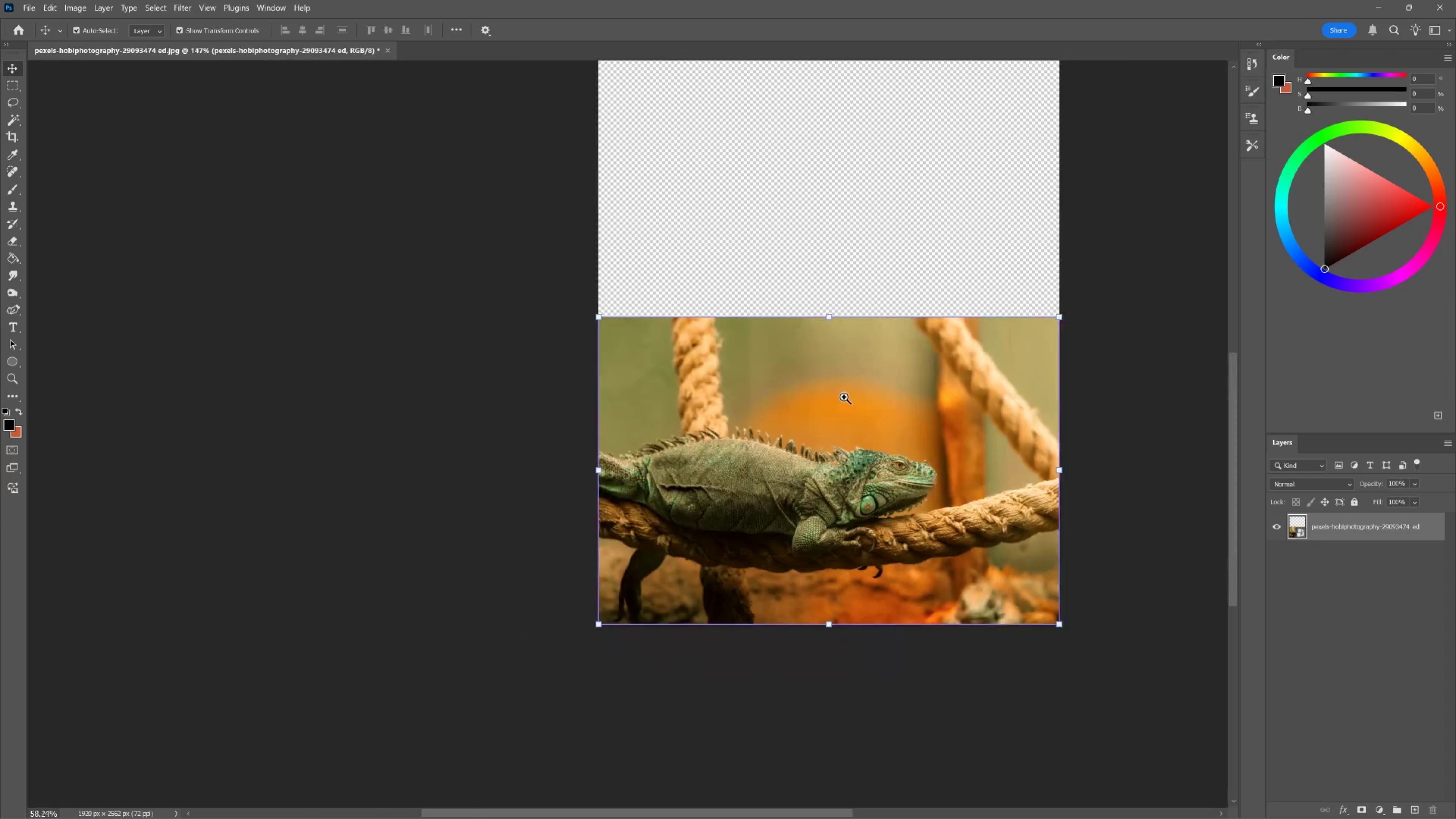 
hold_key(key=Space, duration=2.4)
 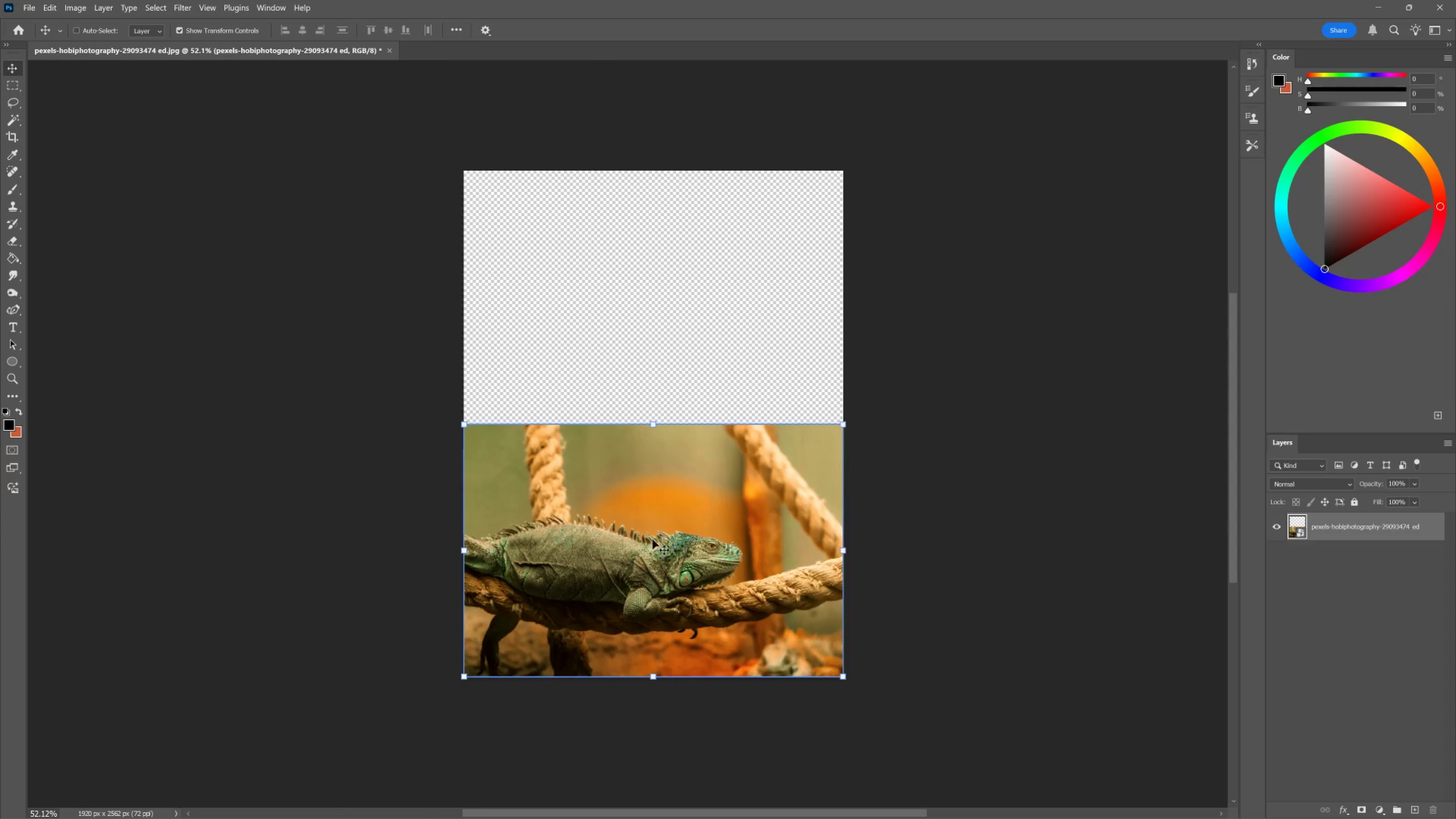 
hold_key(key=ControlLeft, duration=0.66)
left_click_drag(start_coordinate=[876, 379], to_coordinate=[842, 398])
 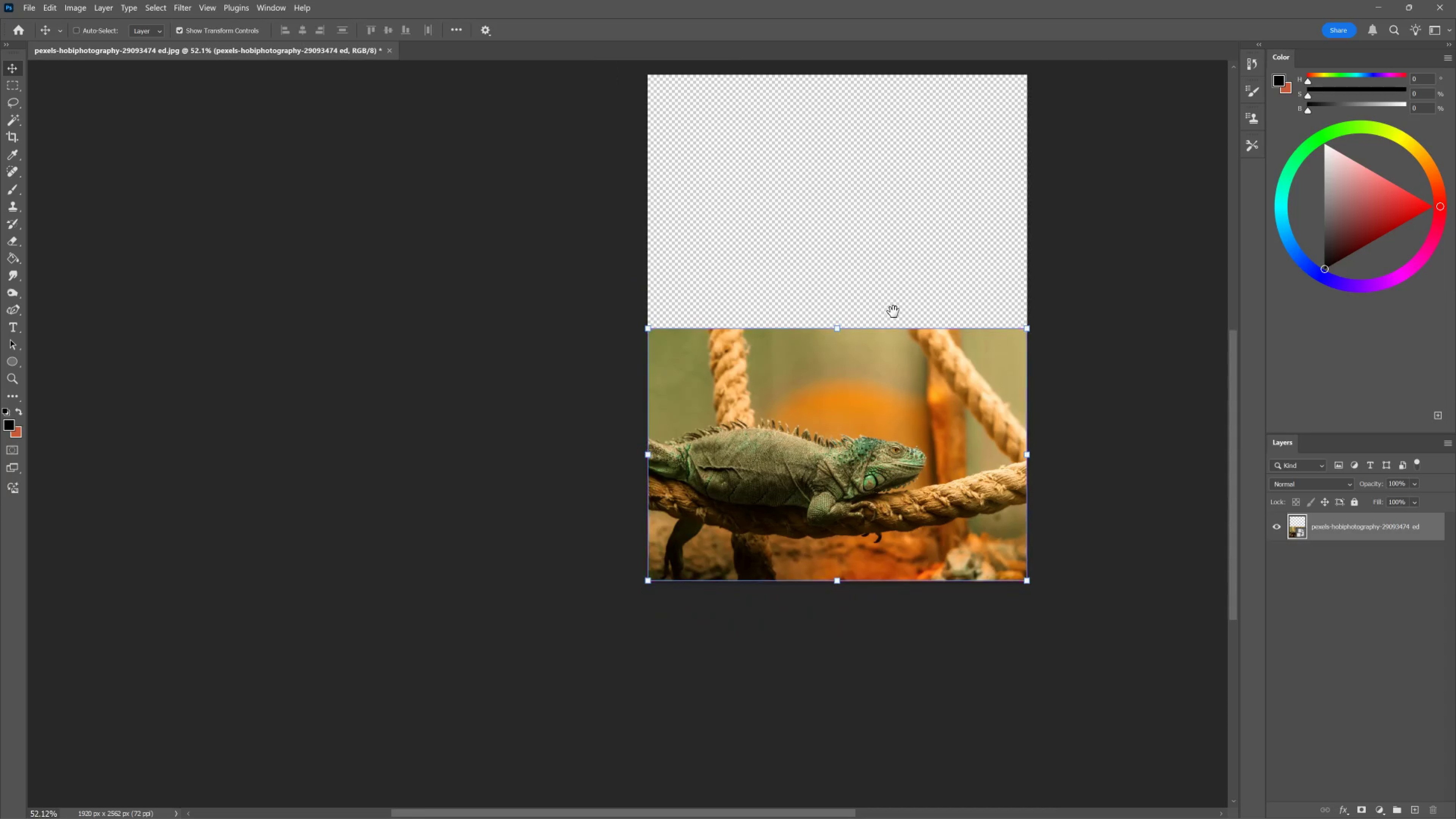 
left_click_drag(start_coordinate=[893, 312], to_coordinate=[709, 407])
 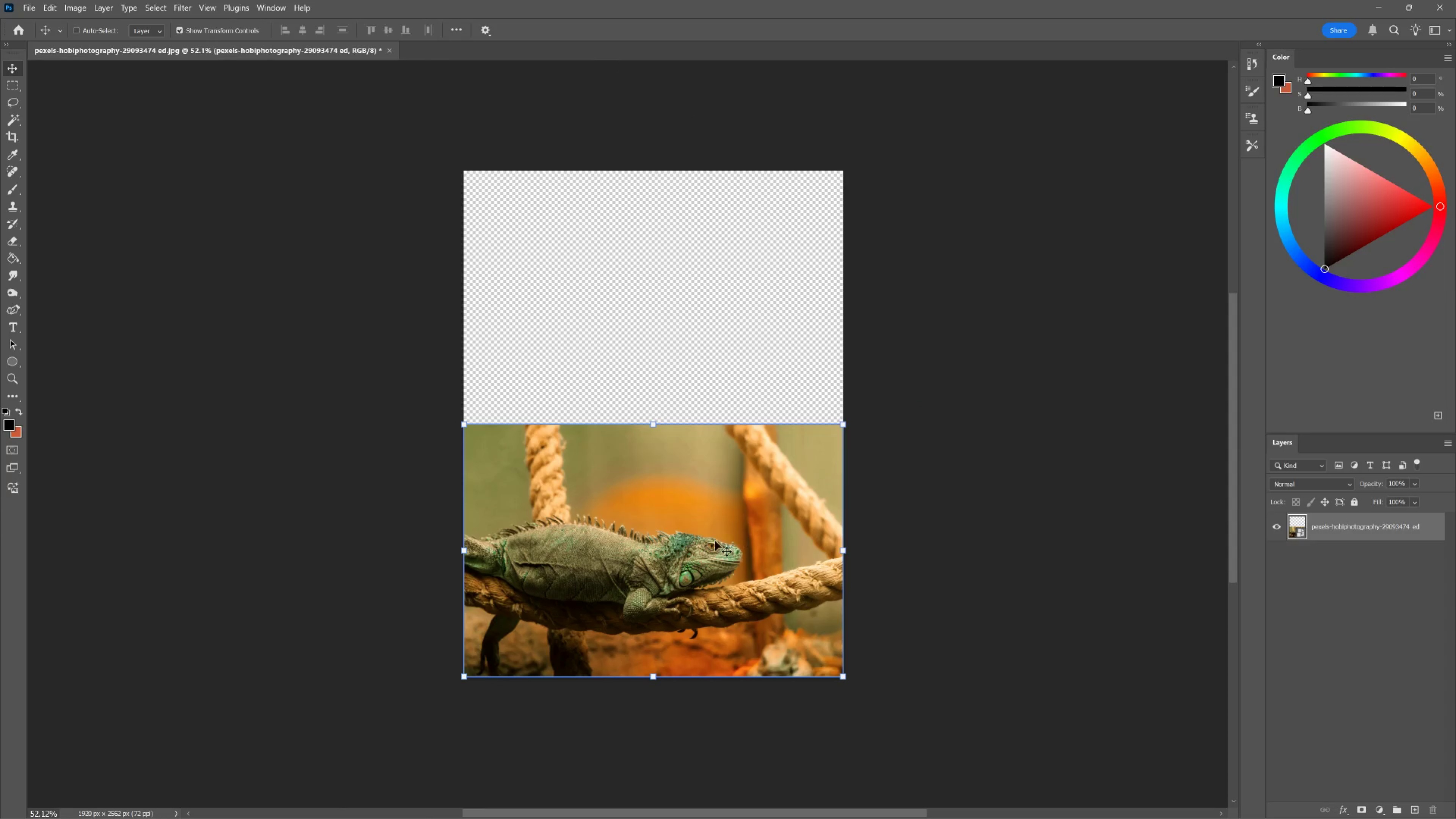 
left_click_drag(start_coordinate=[652, 539], to_coordinate=[681, 293])
 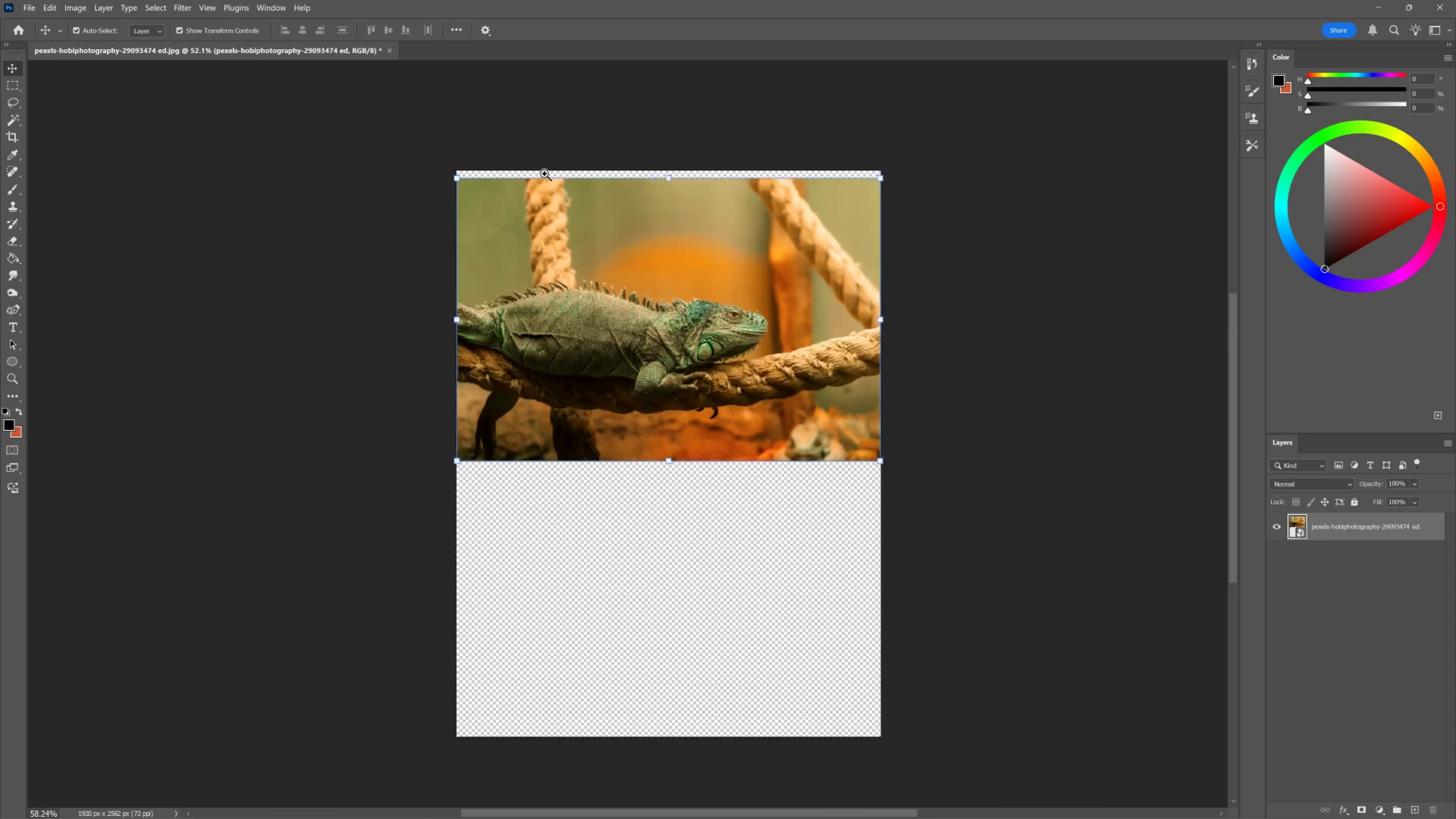 
hold_key(key=ShiftLeft, duration=0.98)
 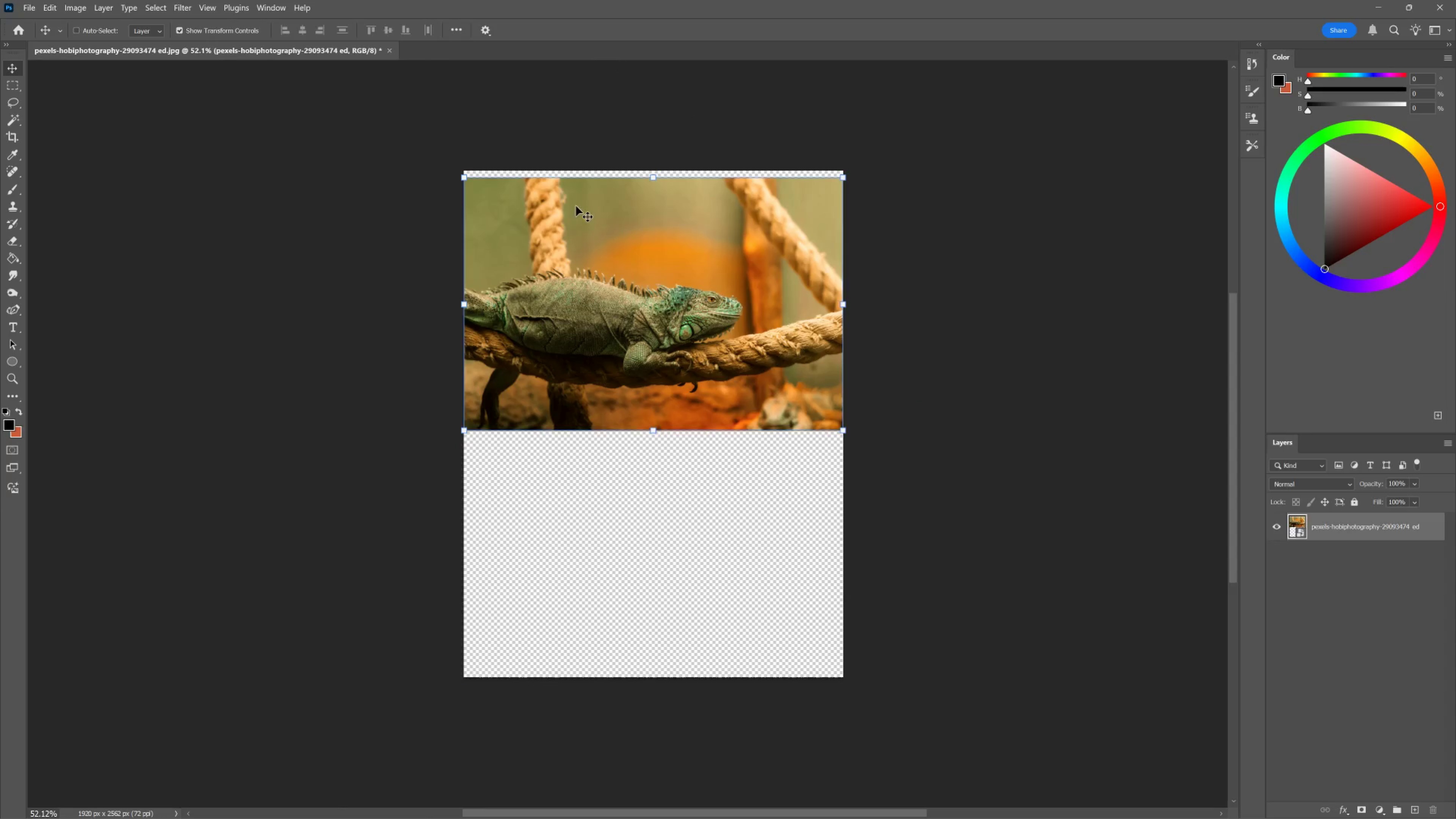 
hold_key(key=ControlLeft, duration=0.75)
 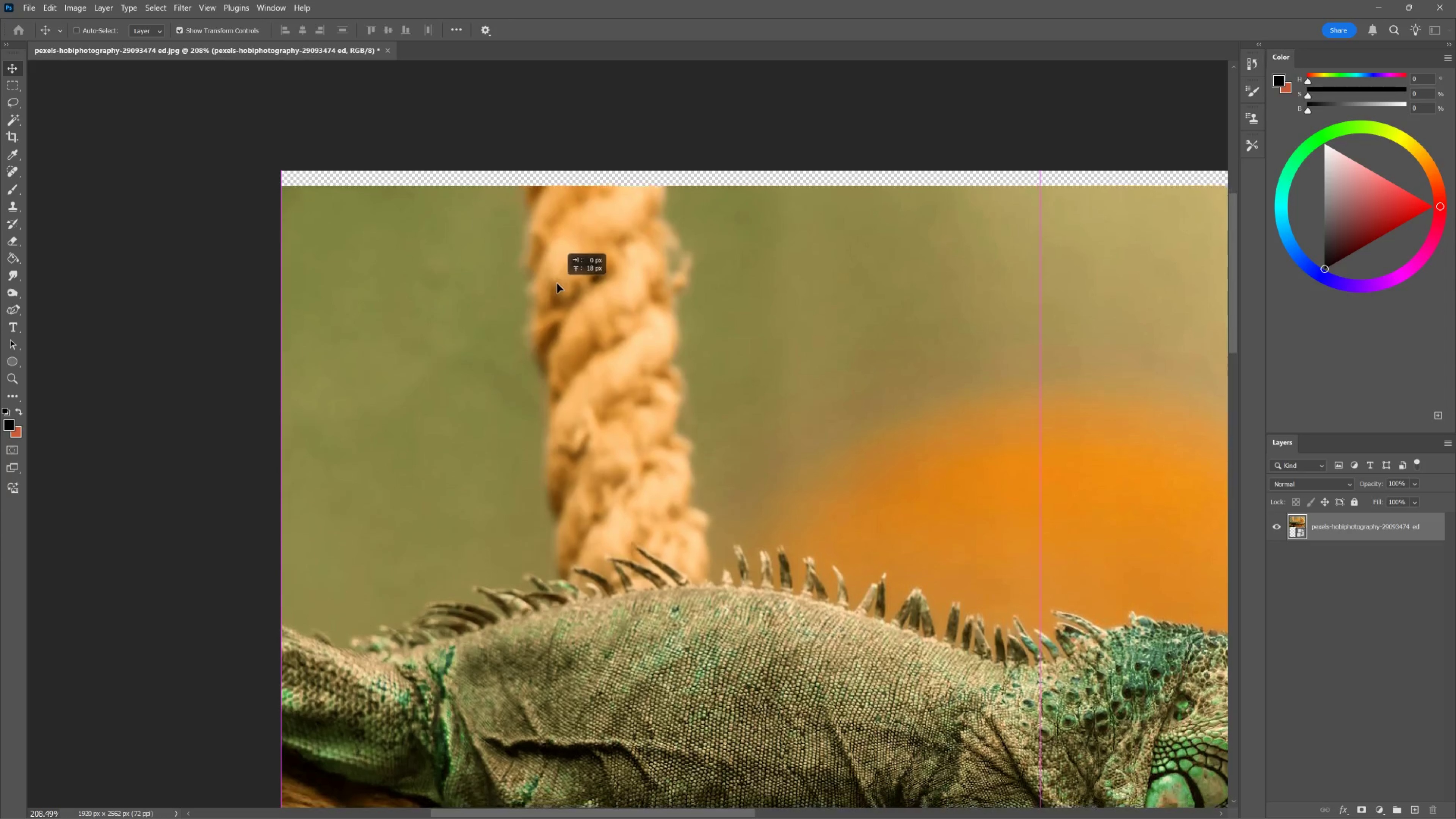 
hold_key(key=Space, duration=0.74)
 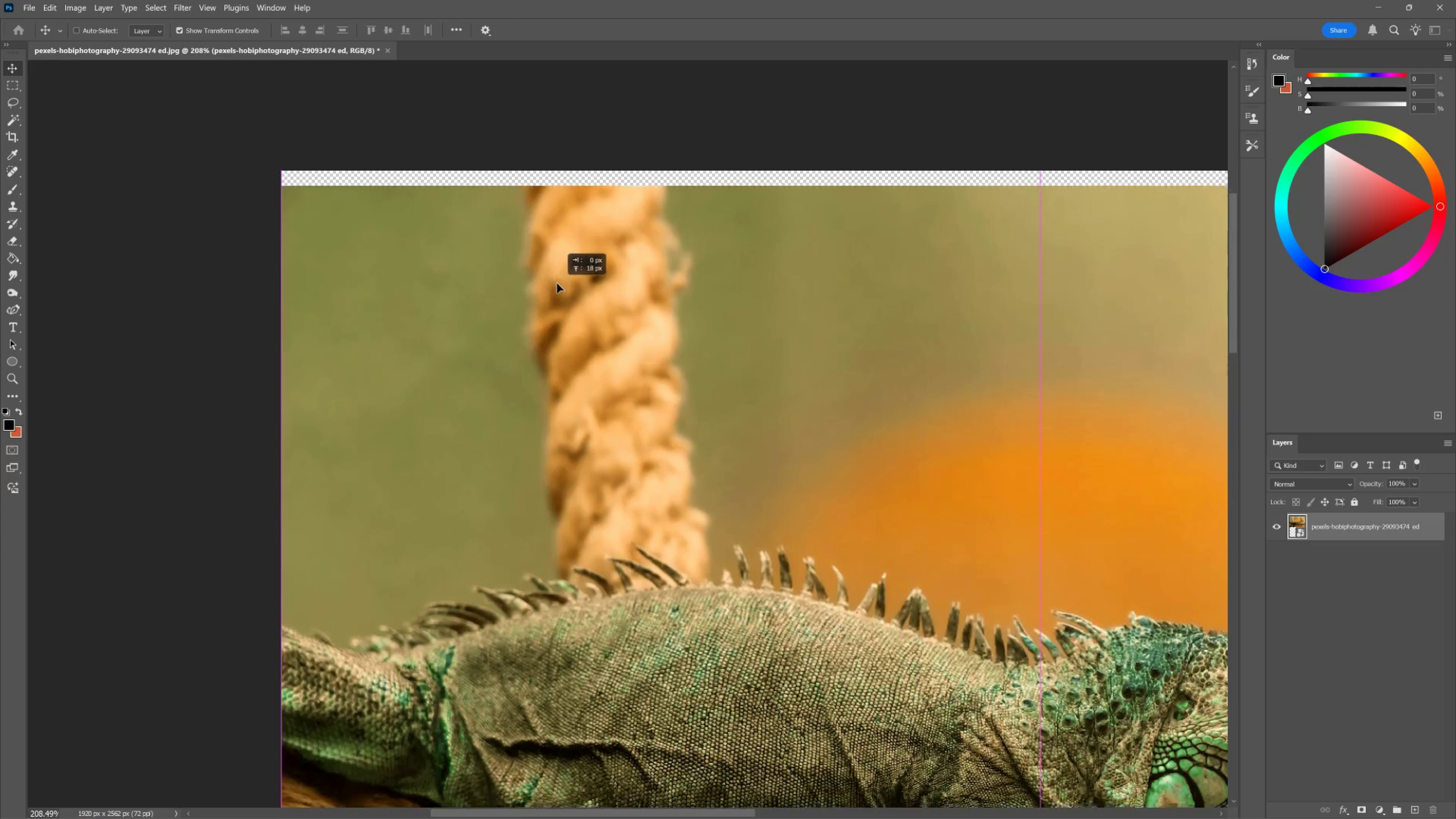 
left_click_drag(start_coordinate=[524, 160], to_coordinate=[567, 203])
 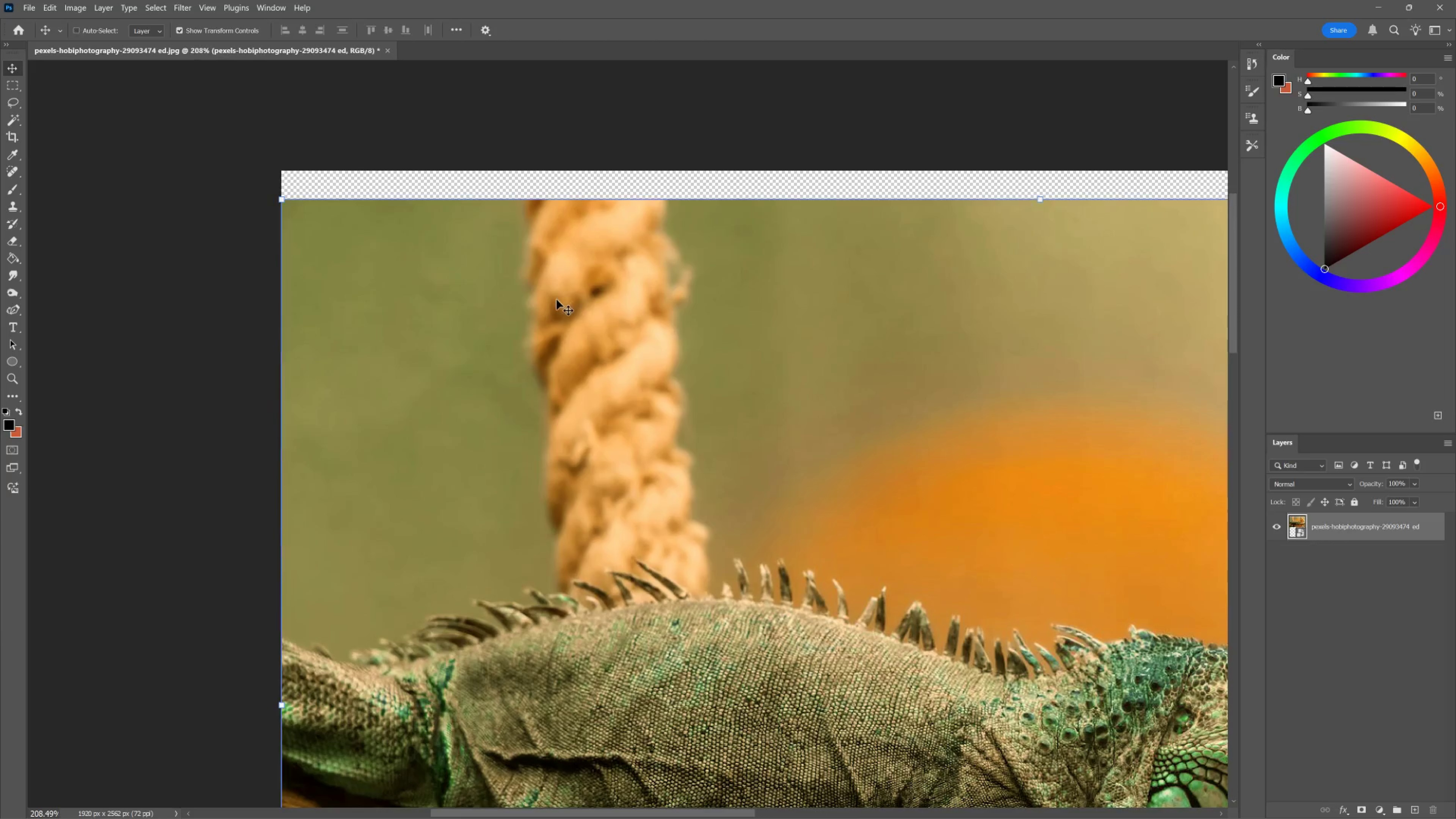 
left_click_drag(start_coordinate=[556, 299], to_coordinate=[558, 271])
 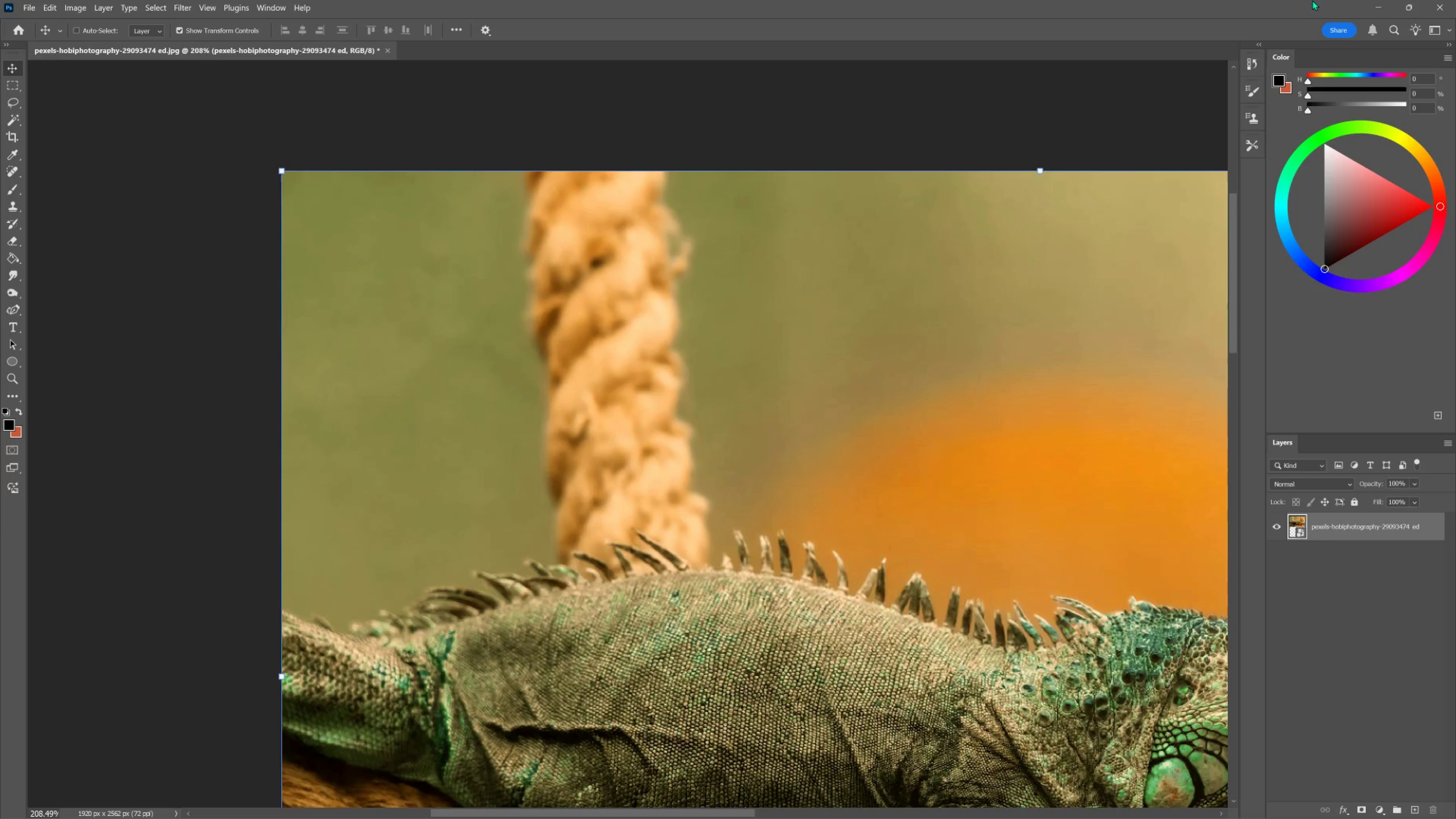 
hold_key(key=ShiftLeft, duration=1.52)
 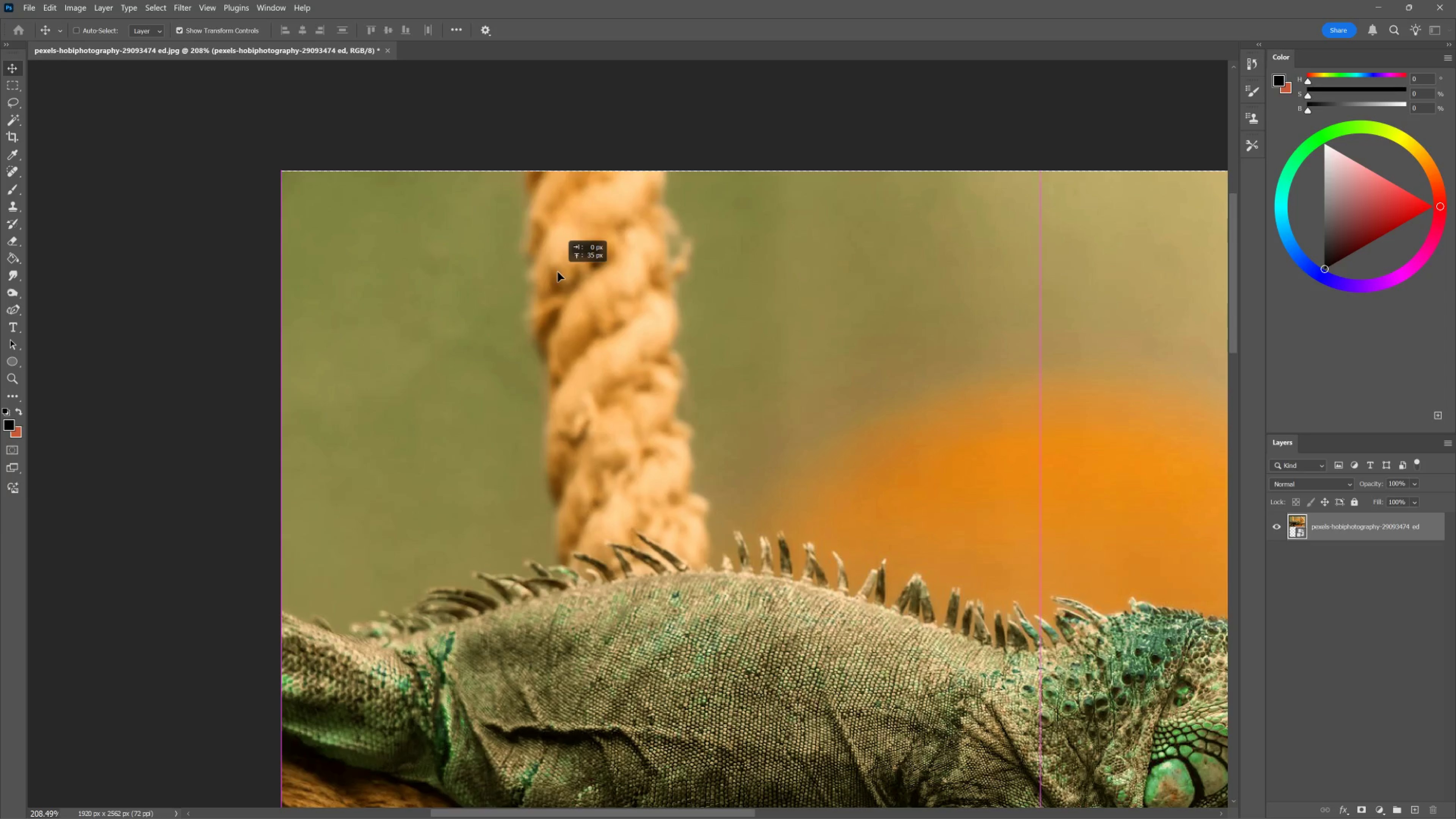 
hold_key(key=ShiftLeft, duration=1.45)
 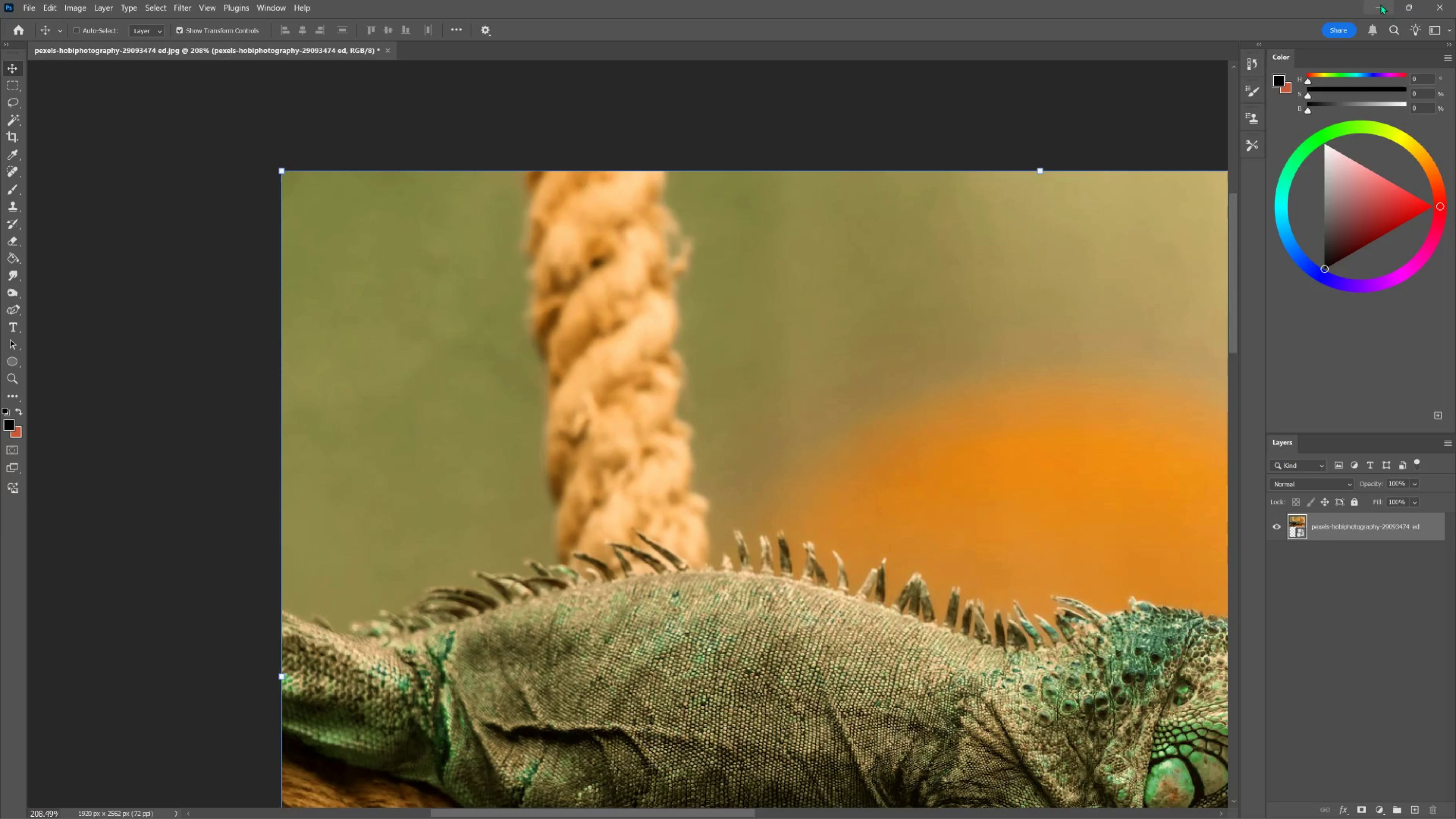 
left_click([1380, 4])
 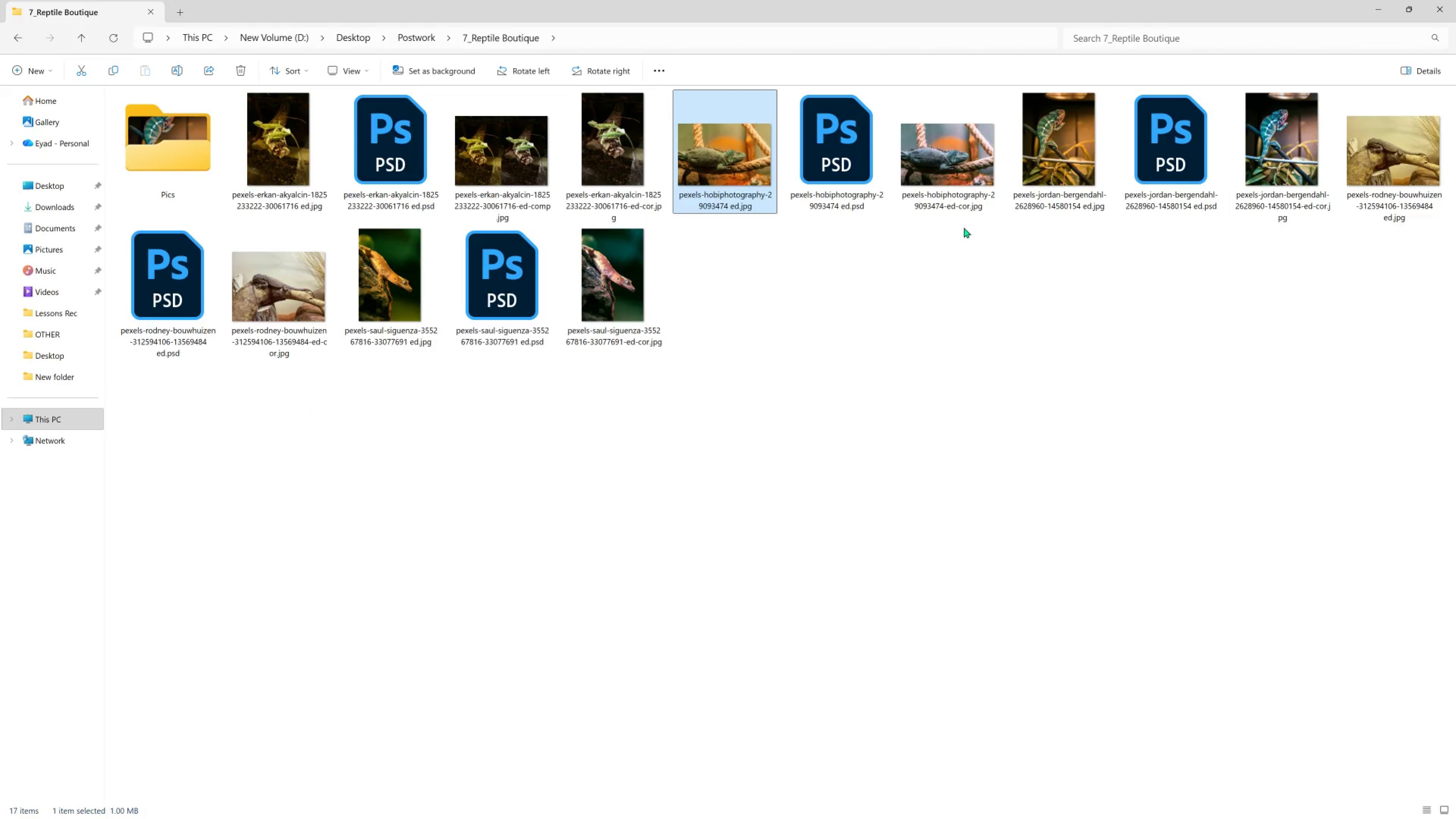 
left_click_drag(start_coordinate=[955, 180], to_coordinate=[833, 620])
 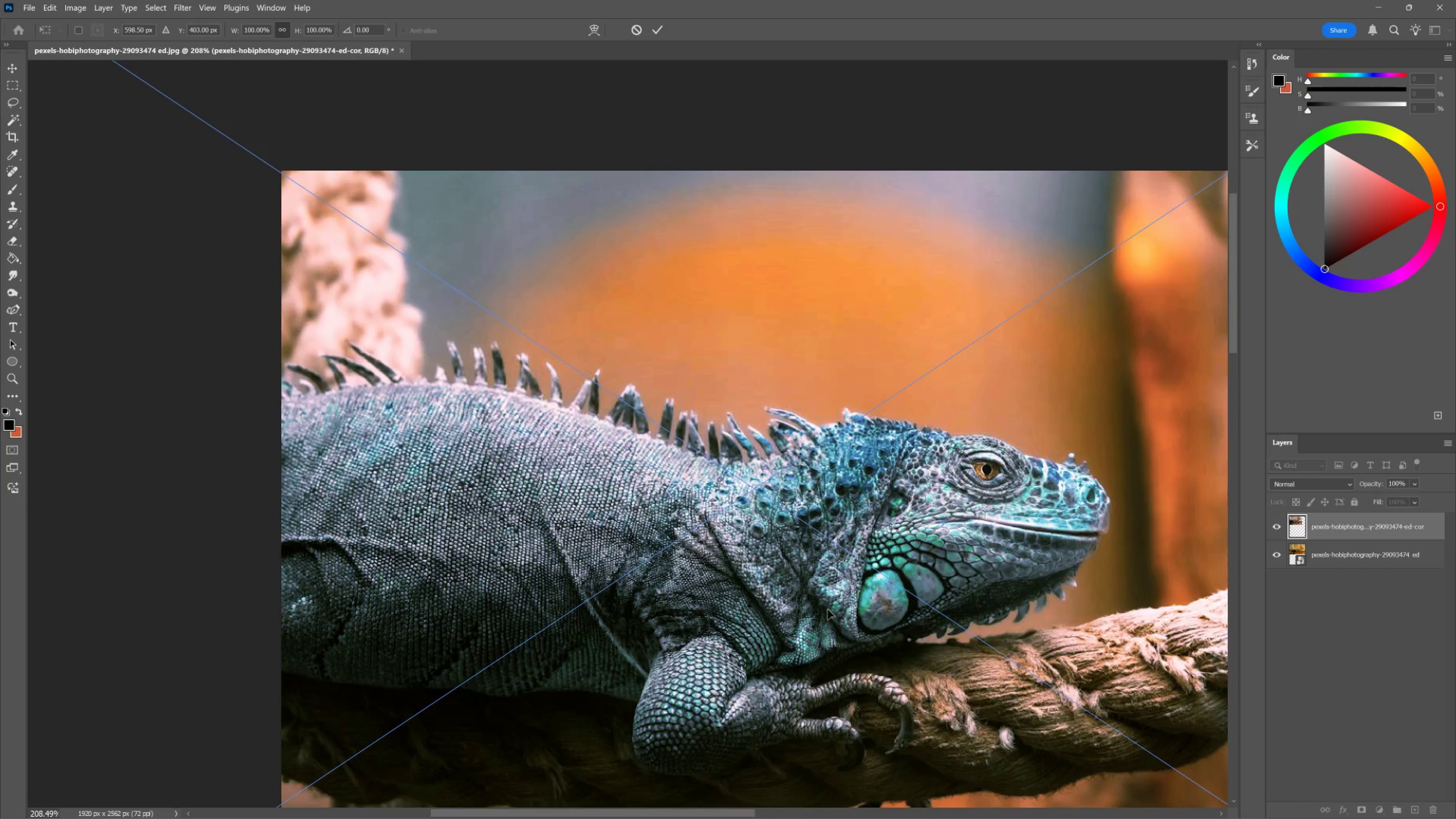 
hold_key(key=ControlLeft, duration=0.94)
 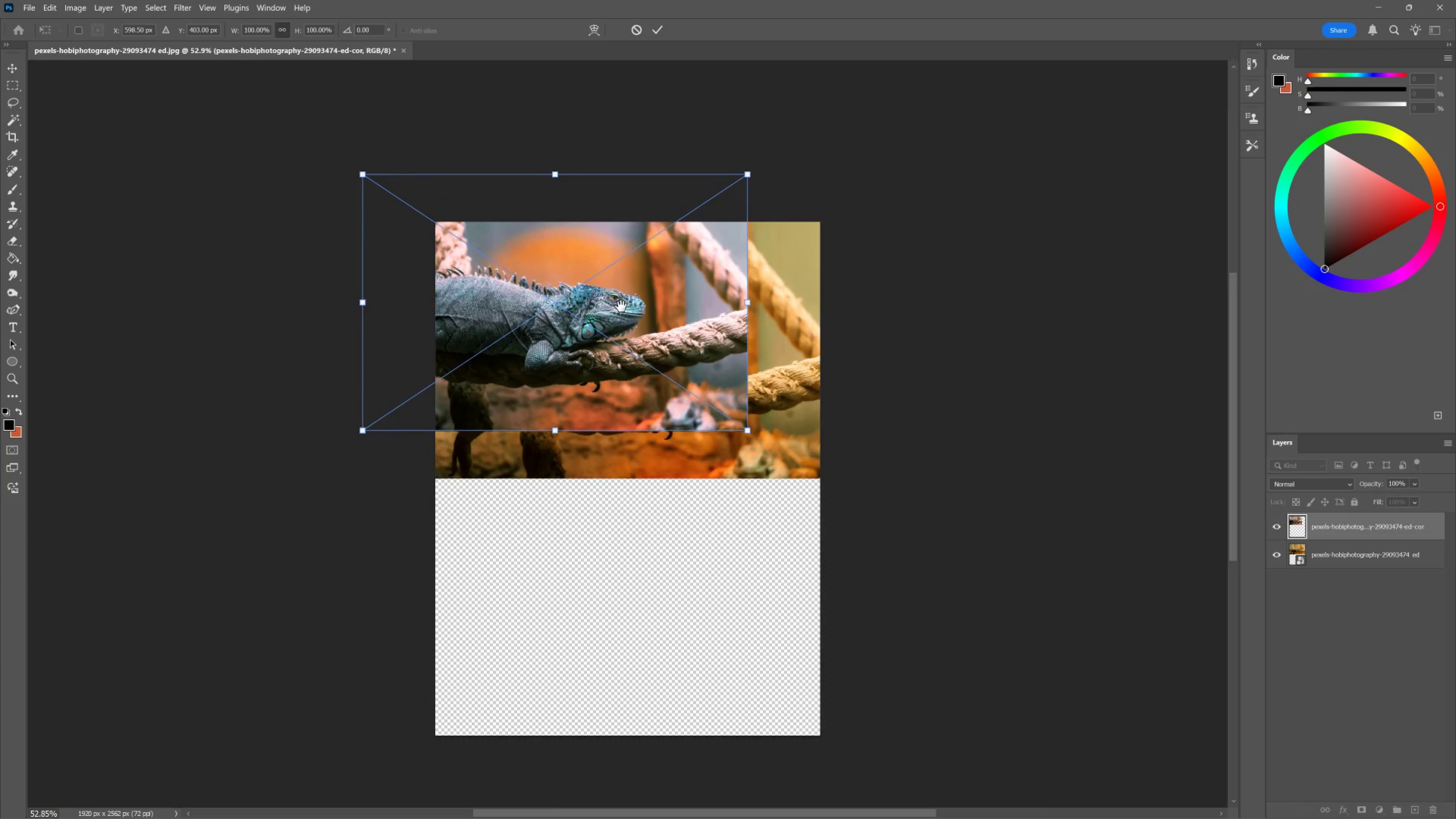 
hold_key(key=Space, duration=1.51)
 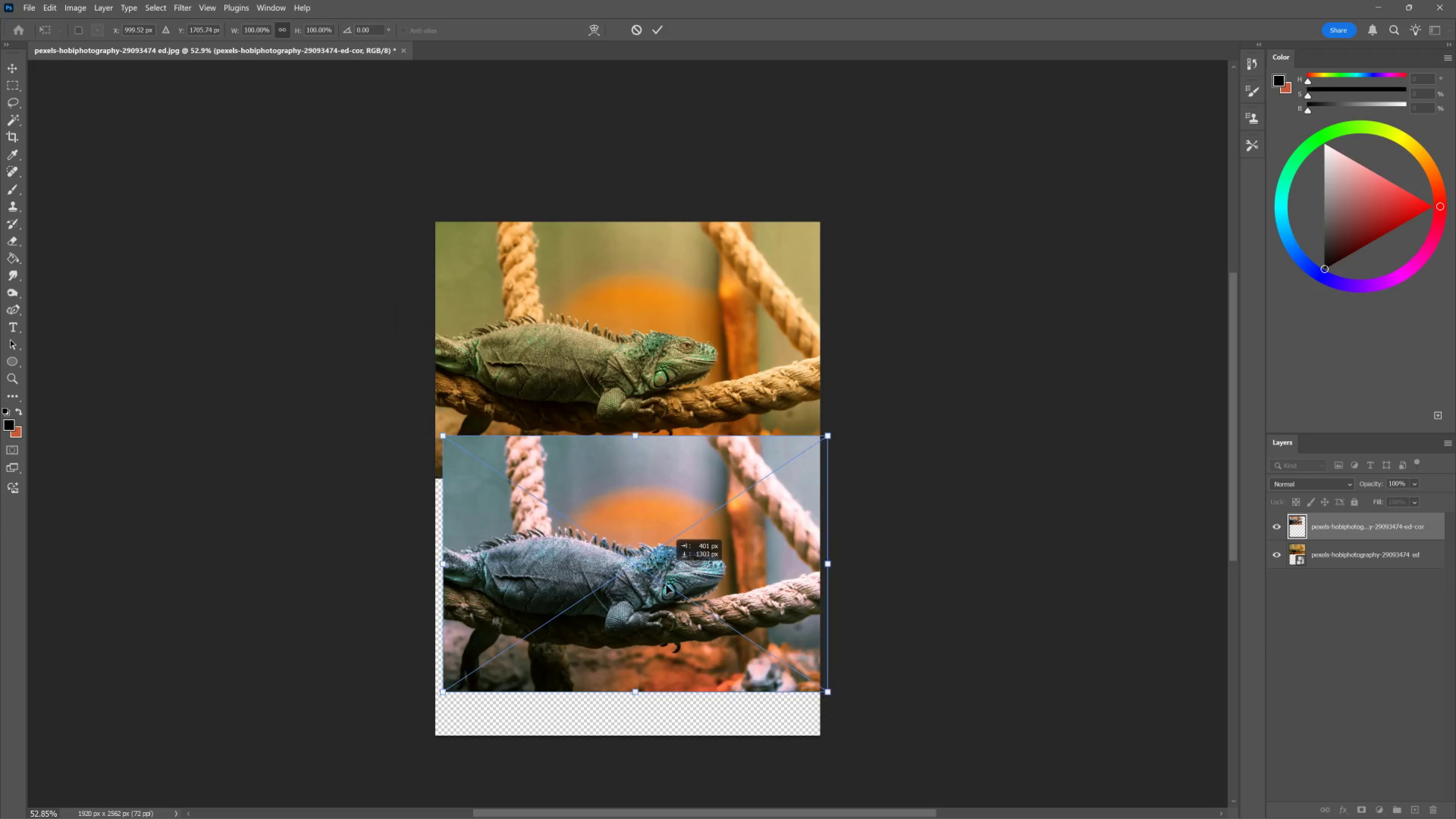 
left_click_drag(start_coordinate=[618, 346], to_coordinate=[577, 382])
 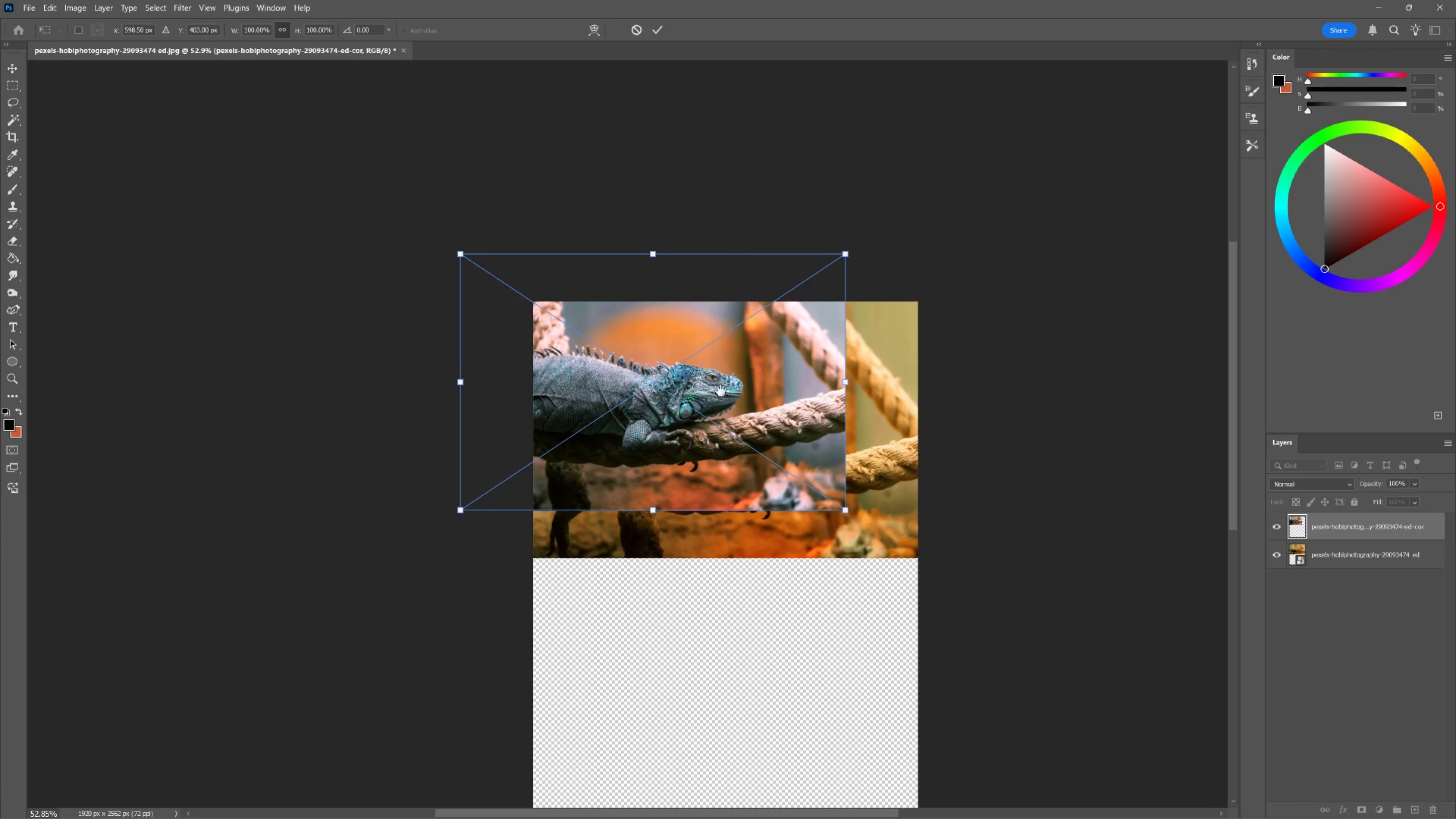 
left_click_drag(start_coordinate=[719, 386], to_coordinate=[621, 306])
 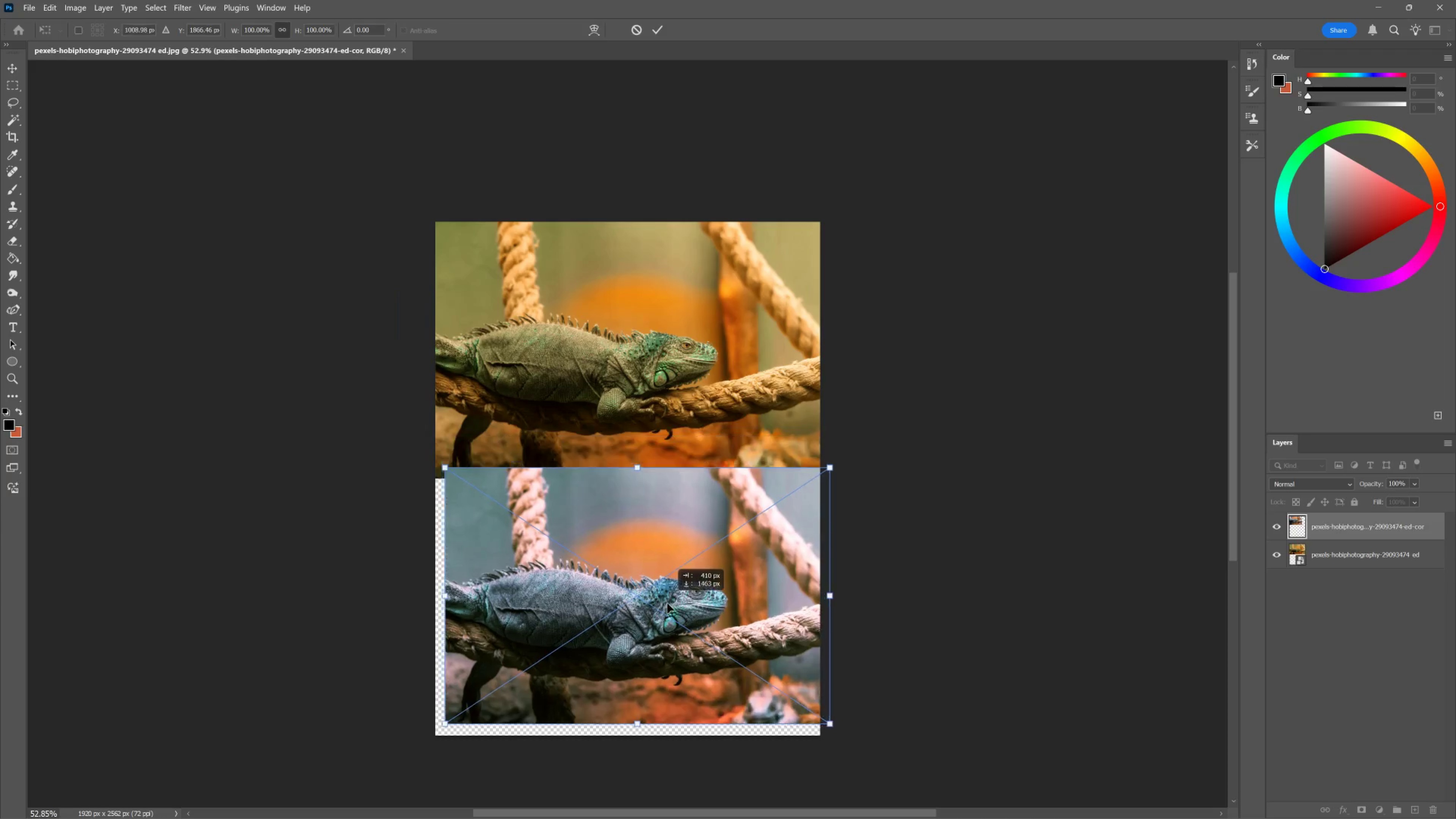 
key(Space)
 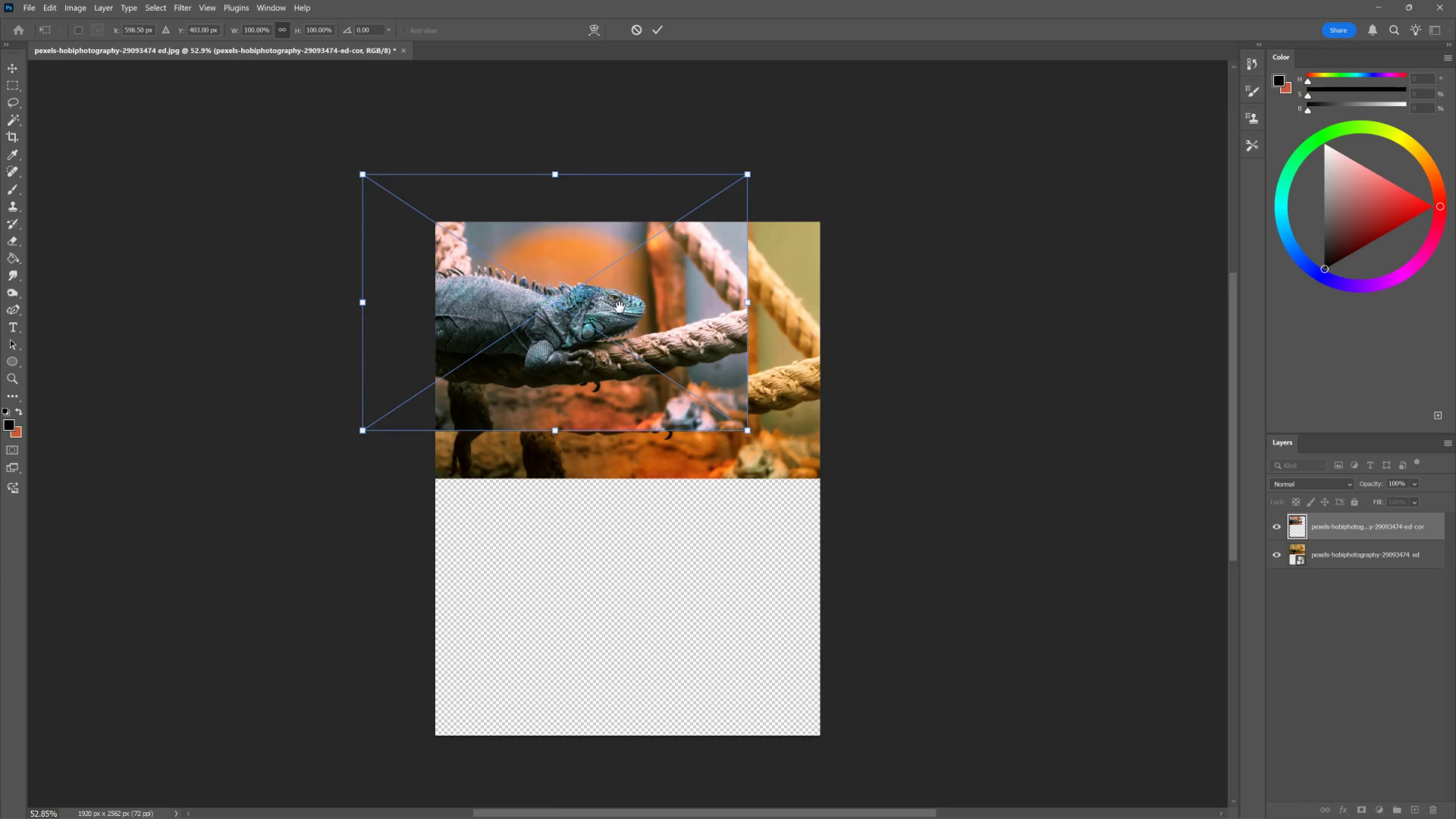 
key(Space)
 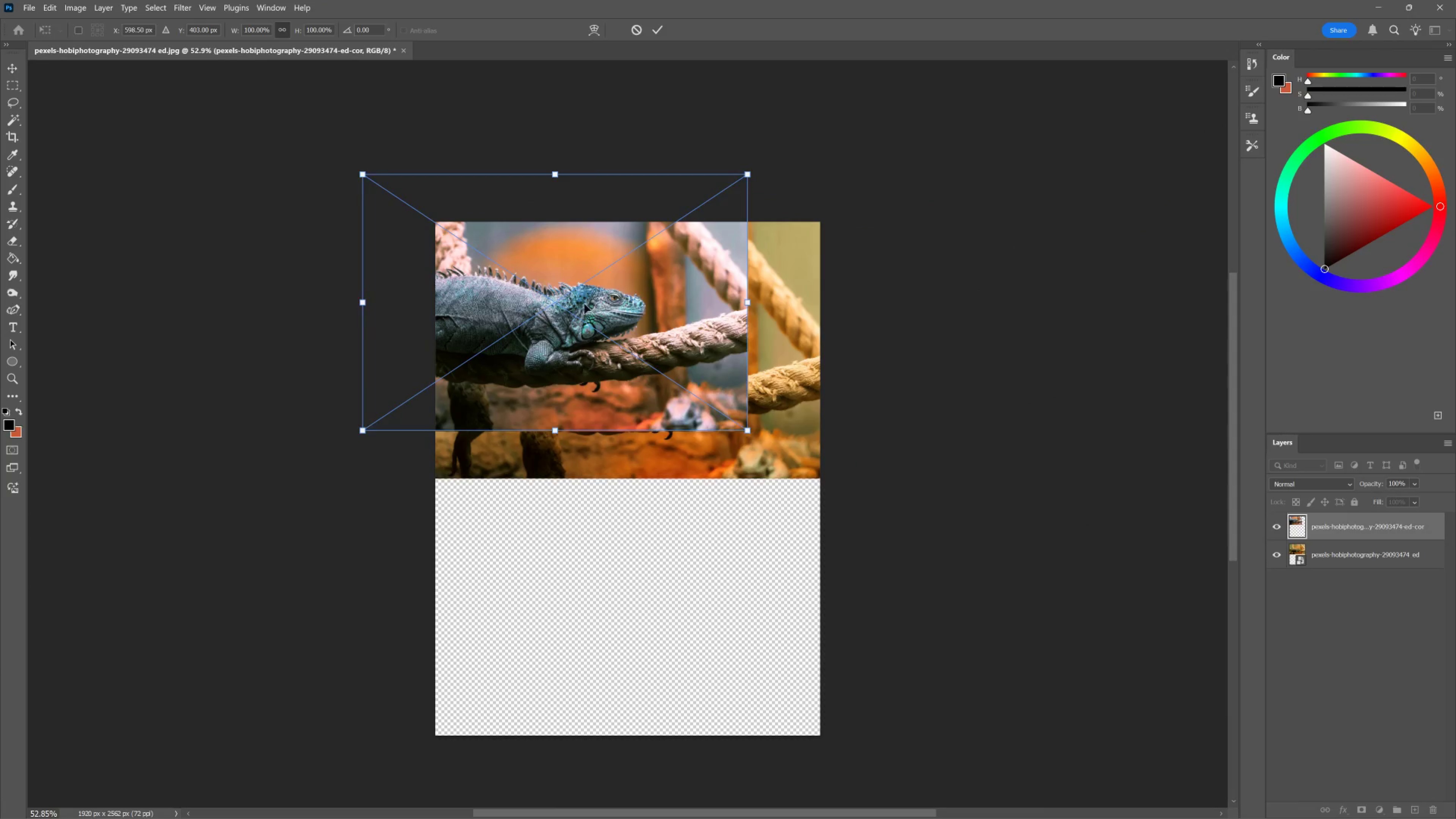 
left_click_drag(start_coordinate=[584, 304], to_coordinate=[657, 590])
 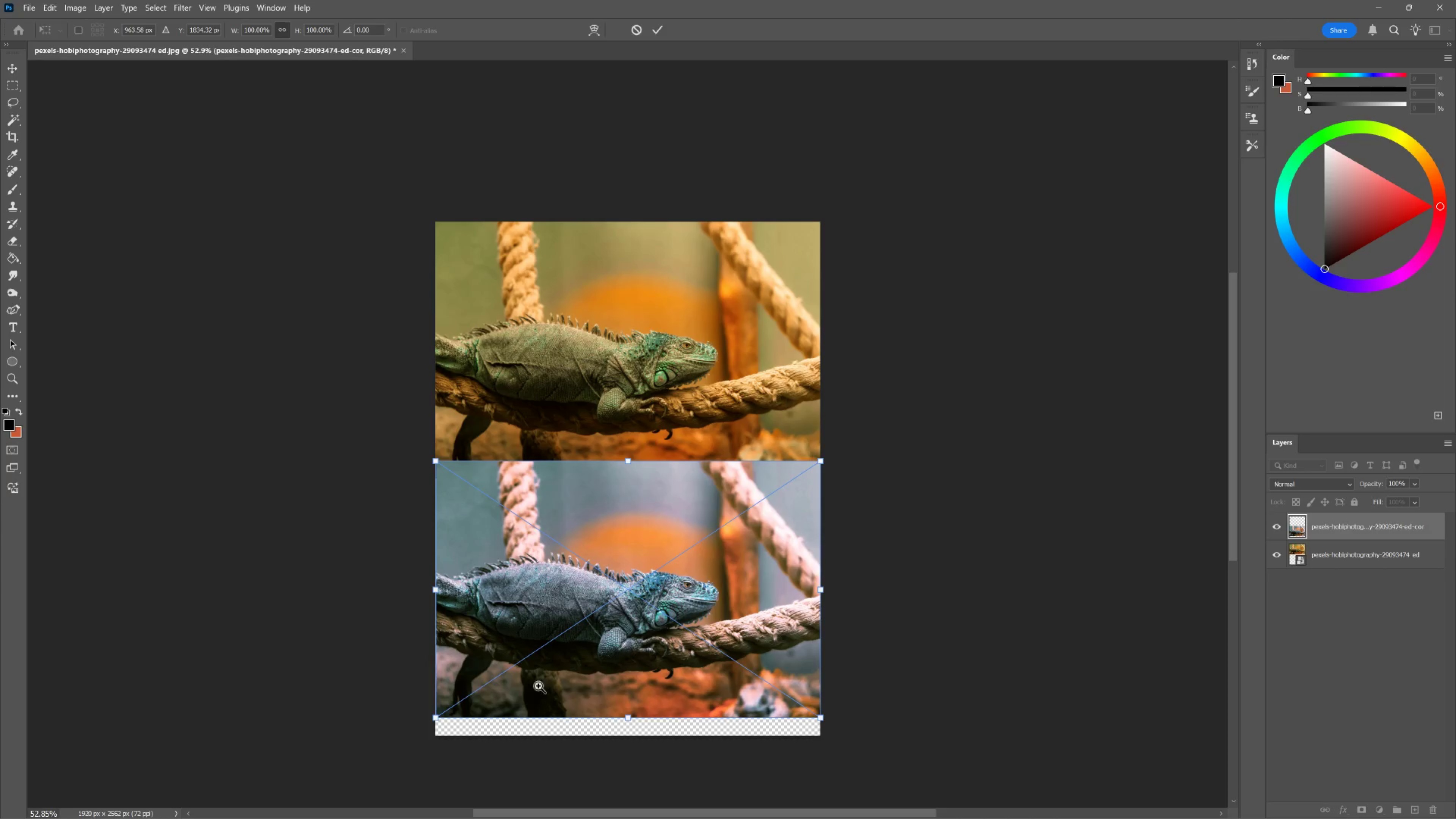 
hold_key(key=Space, duration=2.47)
 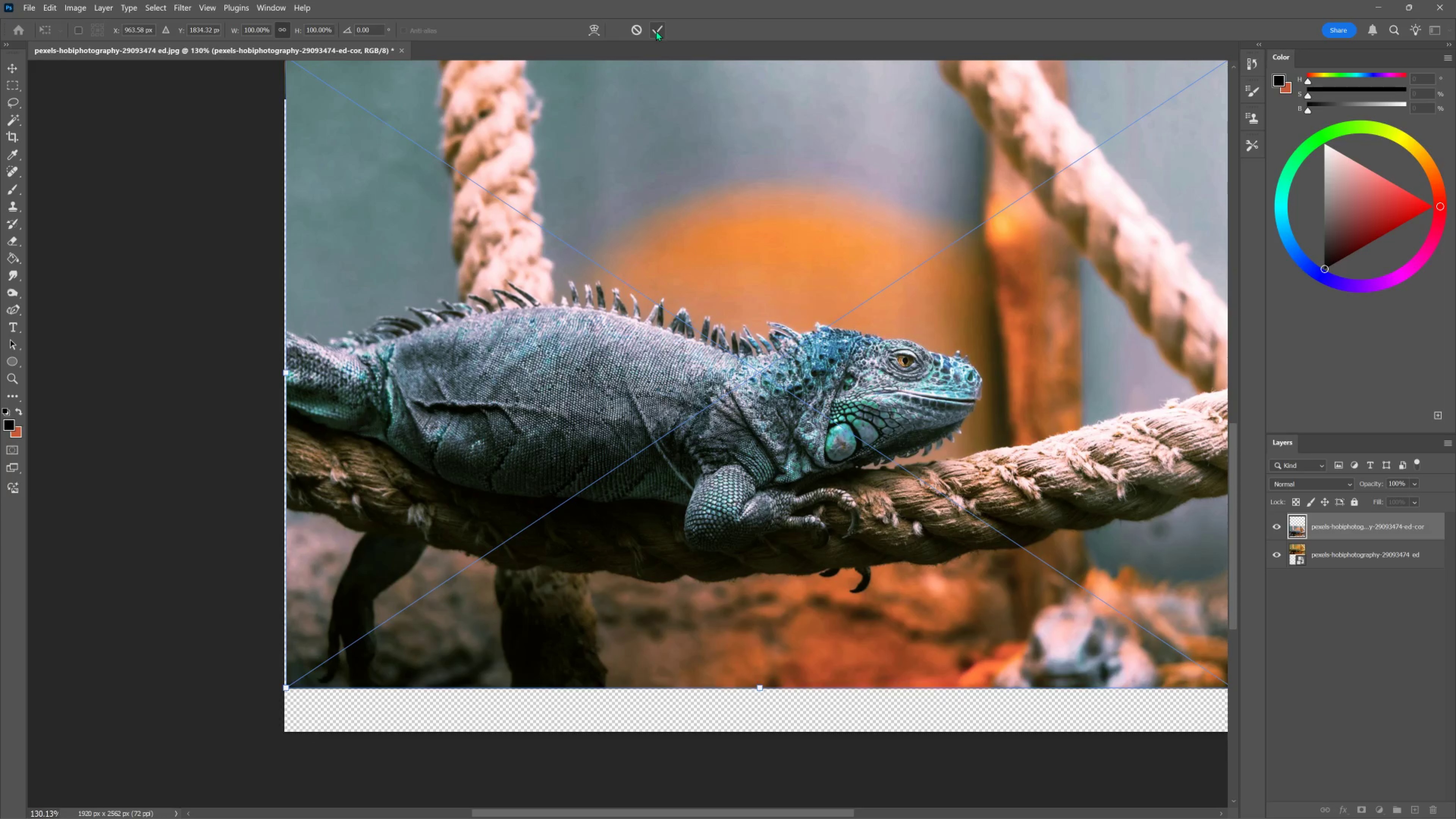 
hold_key(key=ControlLeft, duration=0.79)
left_click_drag(start_coordinate=[430, 681], to_coordinate=[451, 700])
 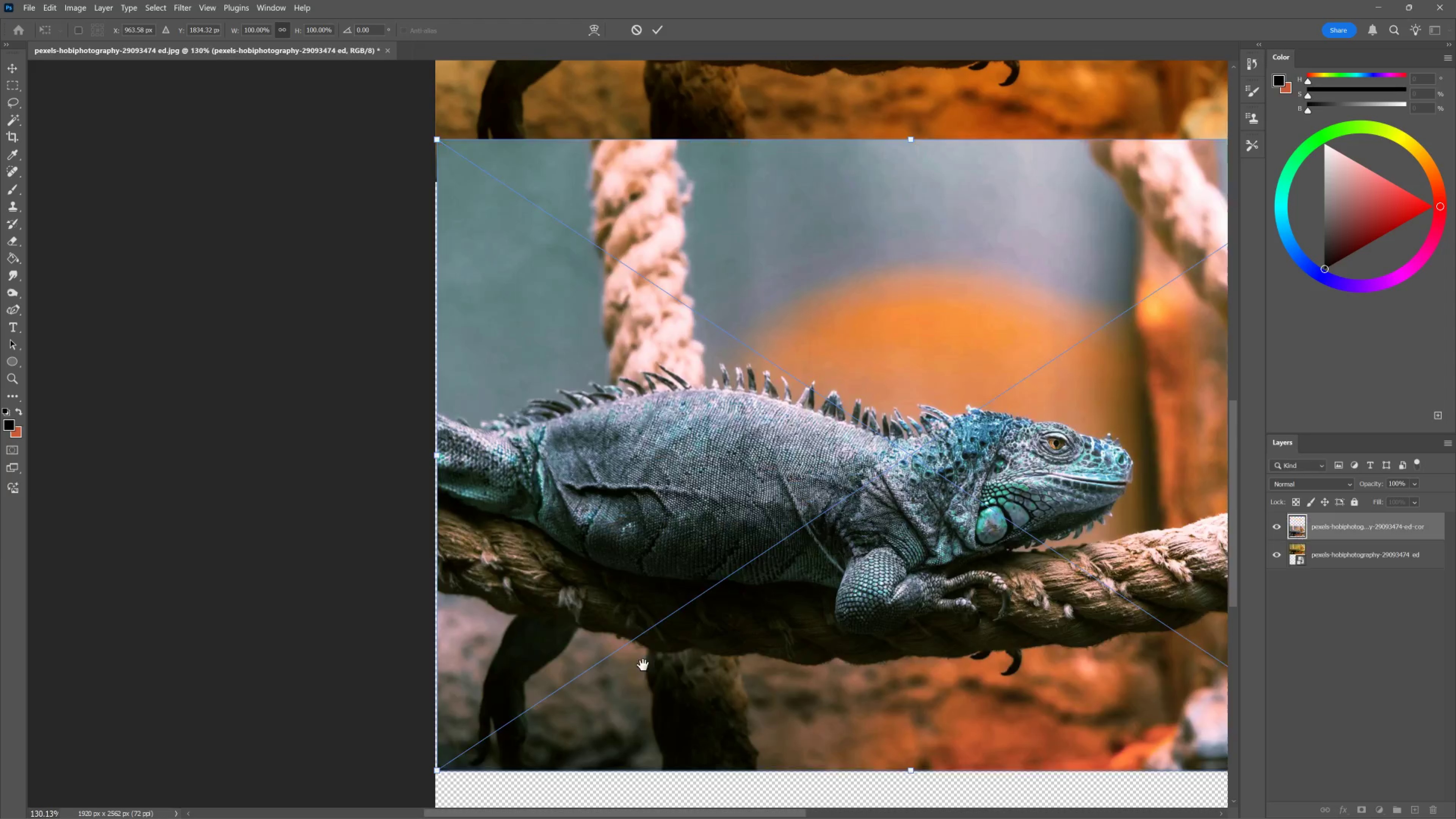 
left_click_drag(start_coordinate=[636, 631], to_coordinate=[485, 548])
 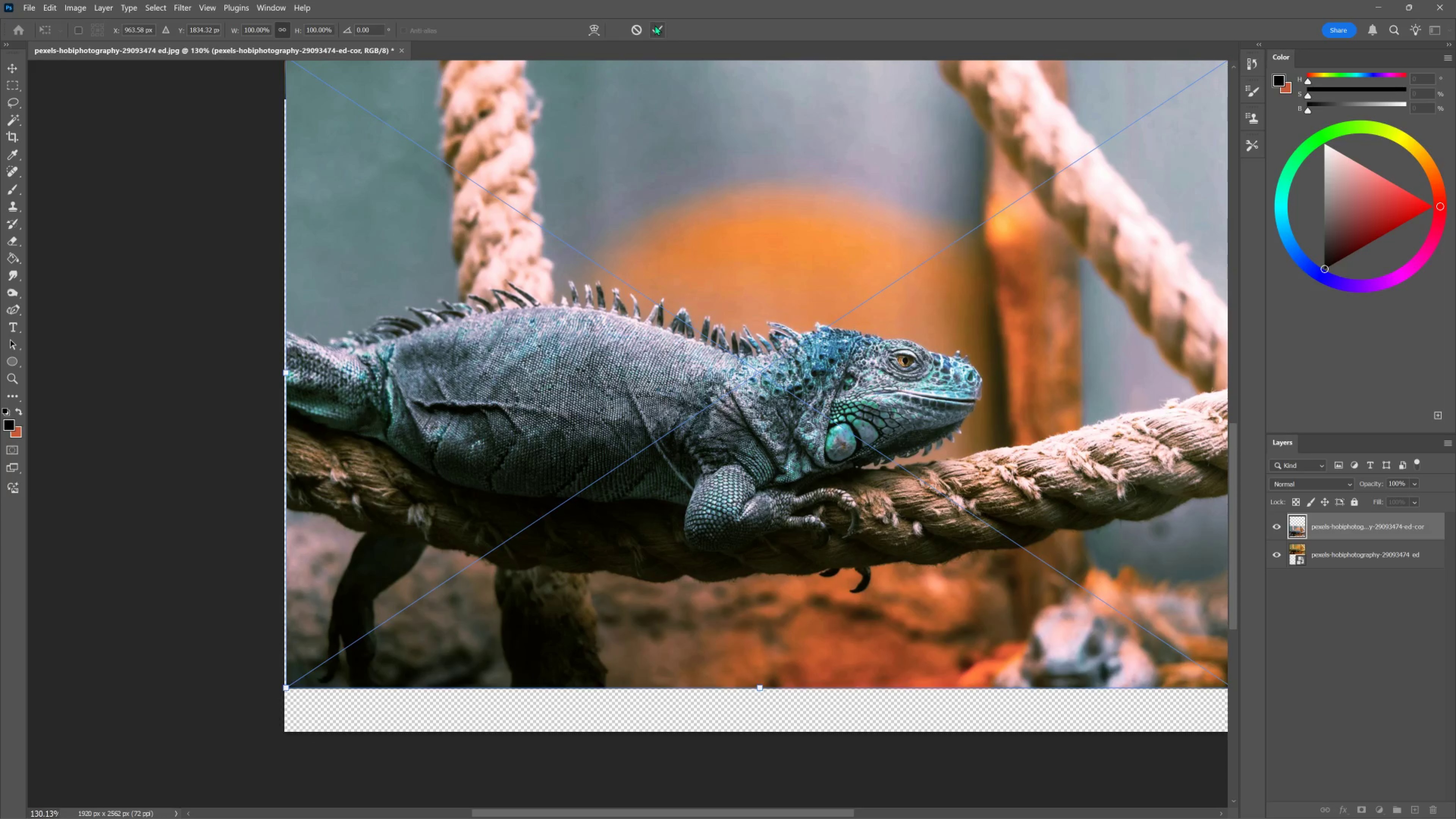 
left_click([656, 31])
 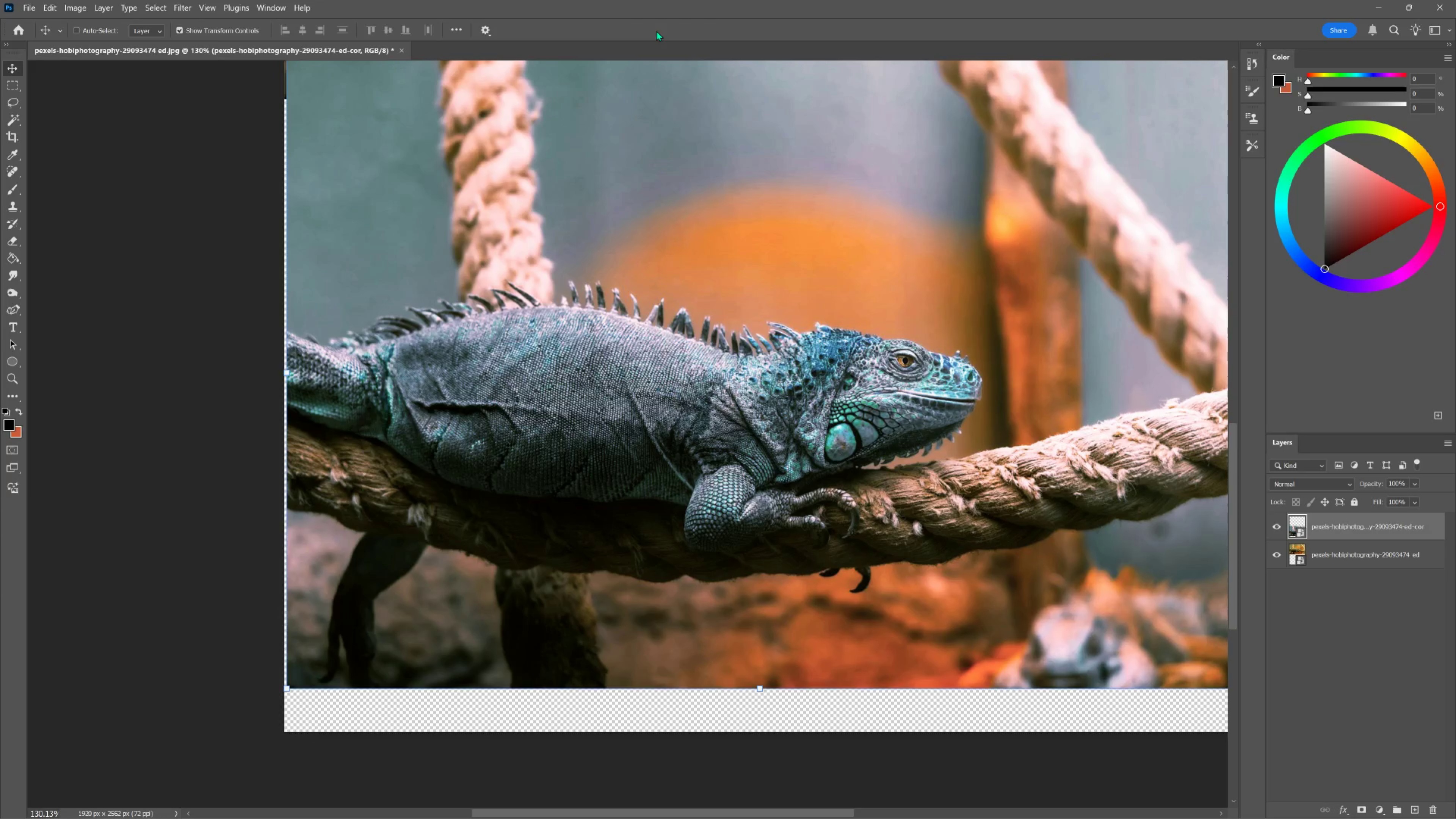 
key(V)
 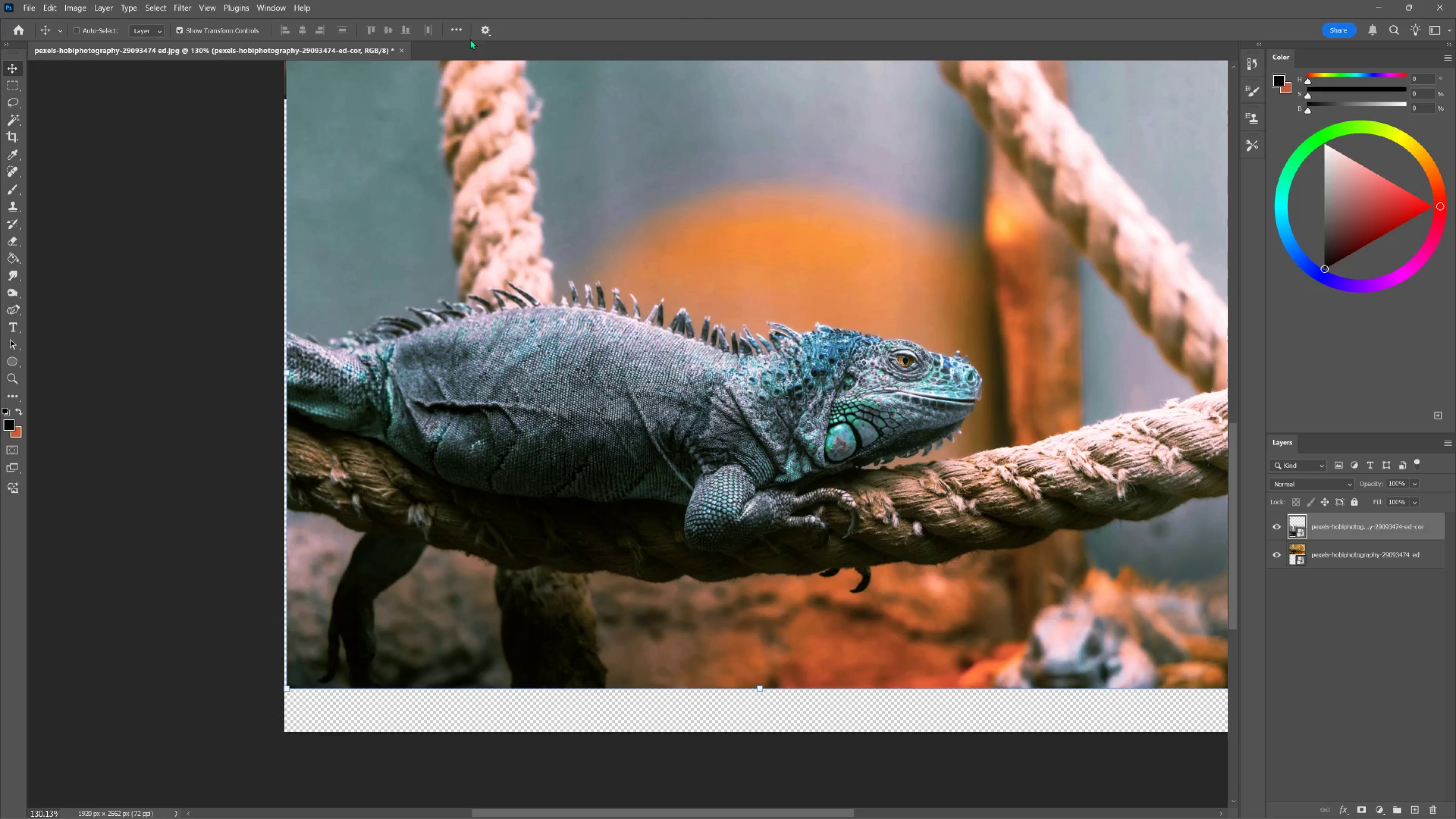 
left_click([460, 30])
 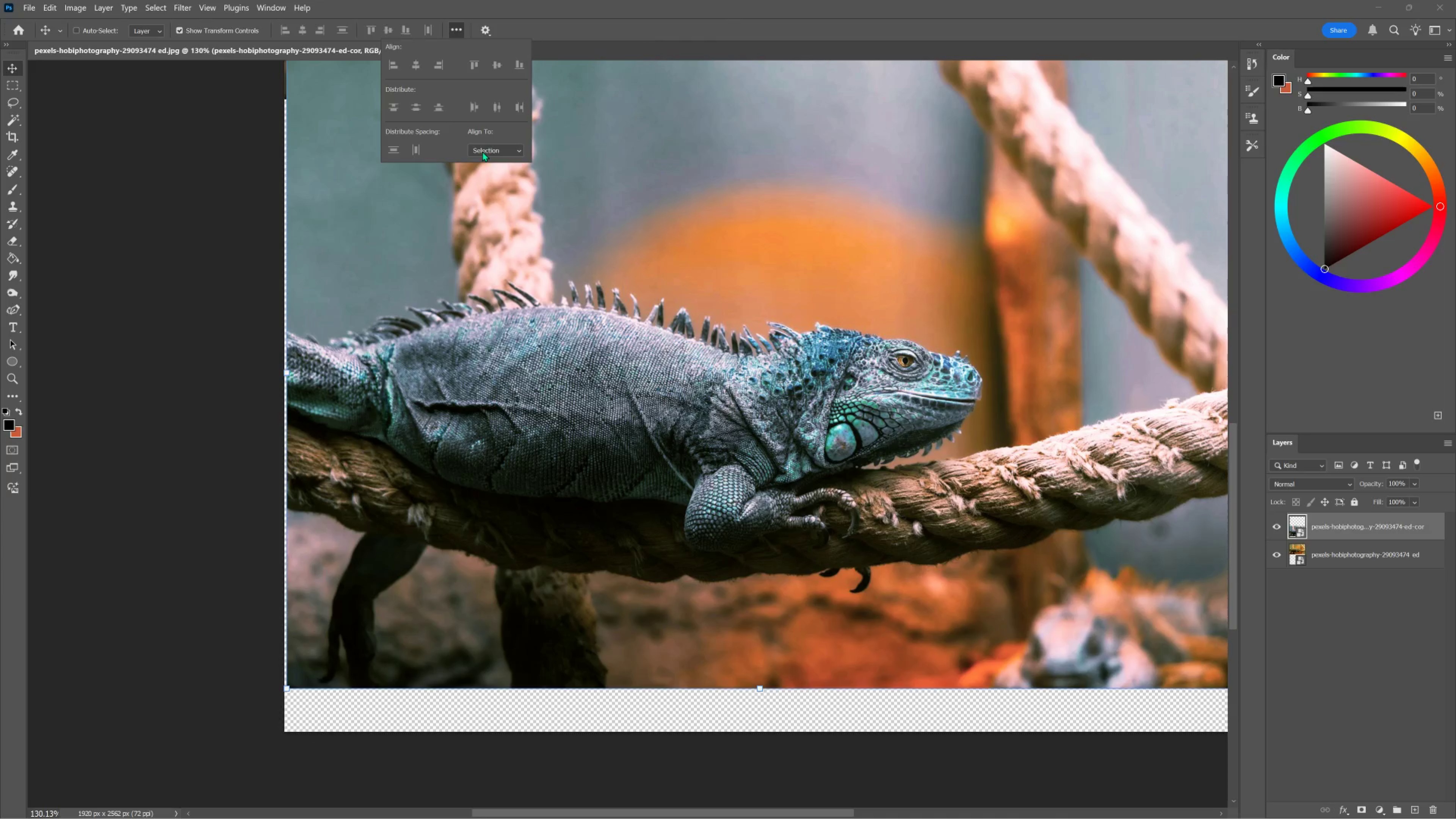 
left_click([482, 152])
 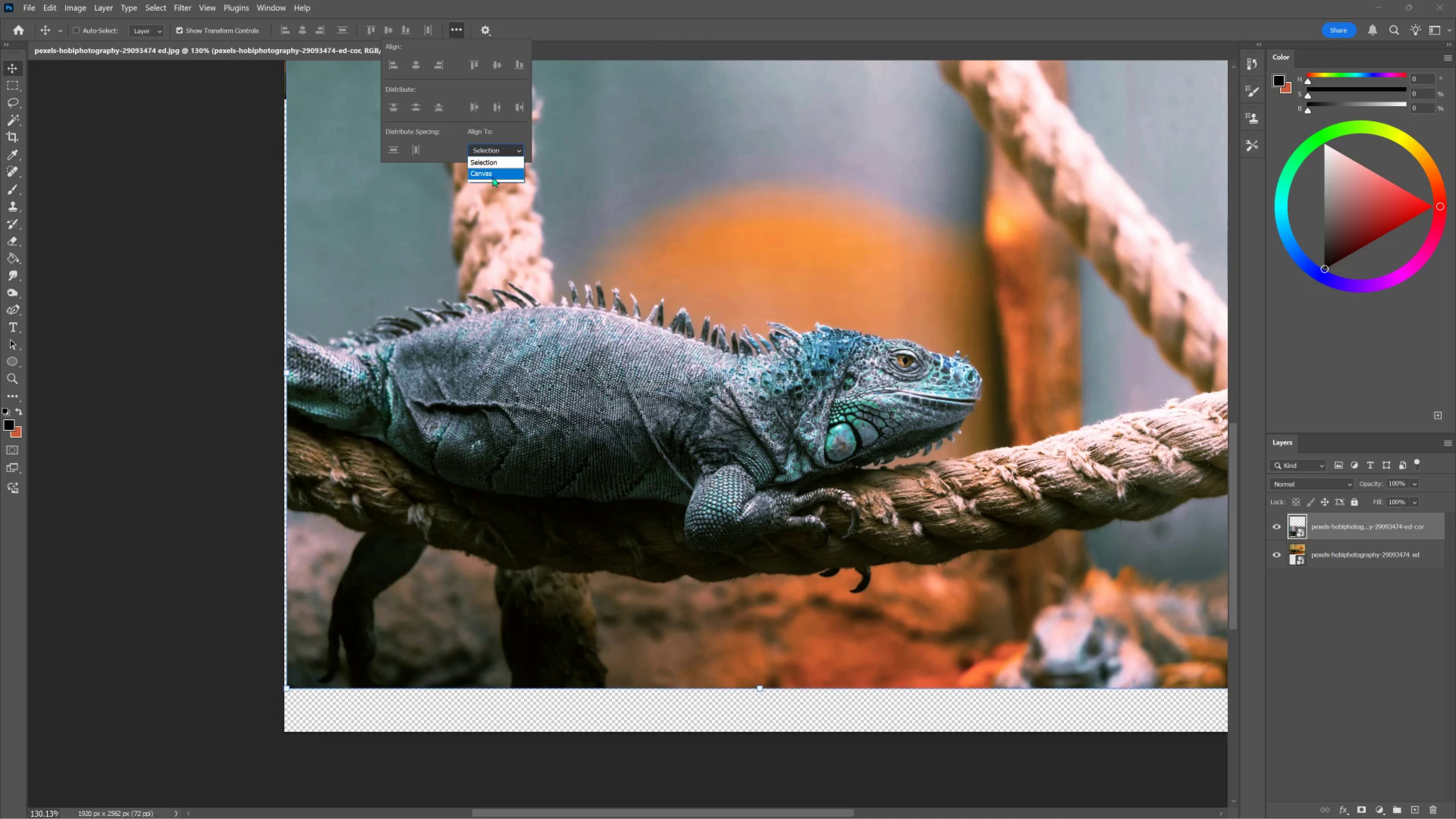 
left_click([492, 176])
 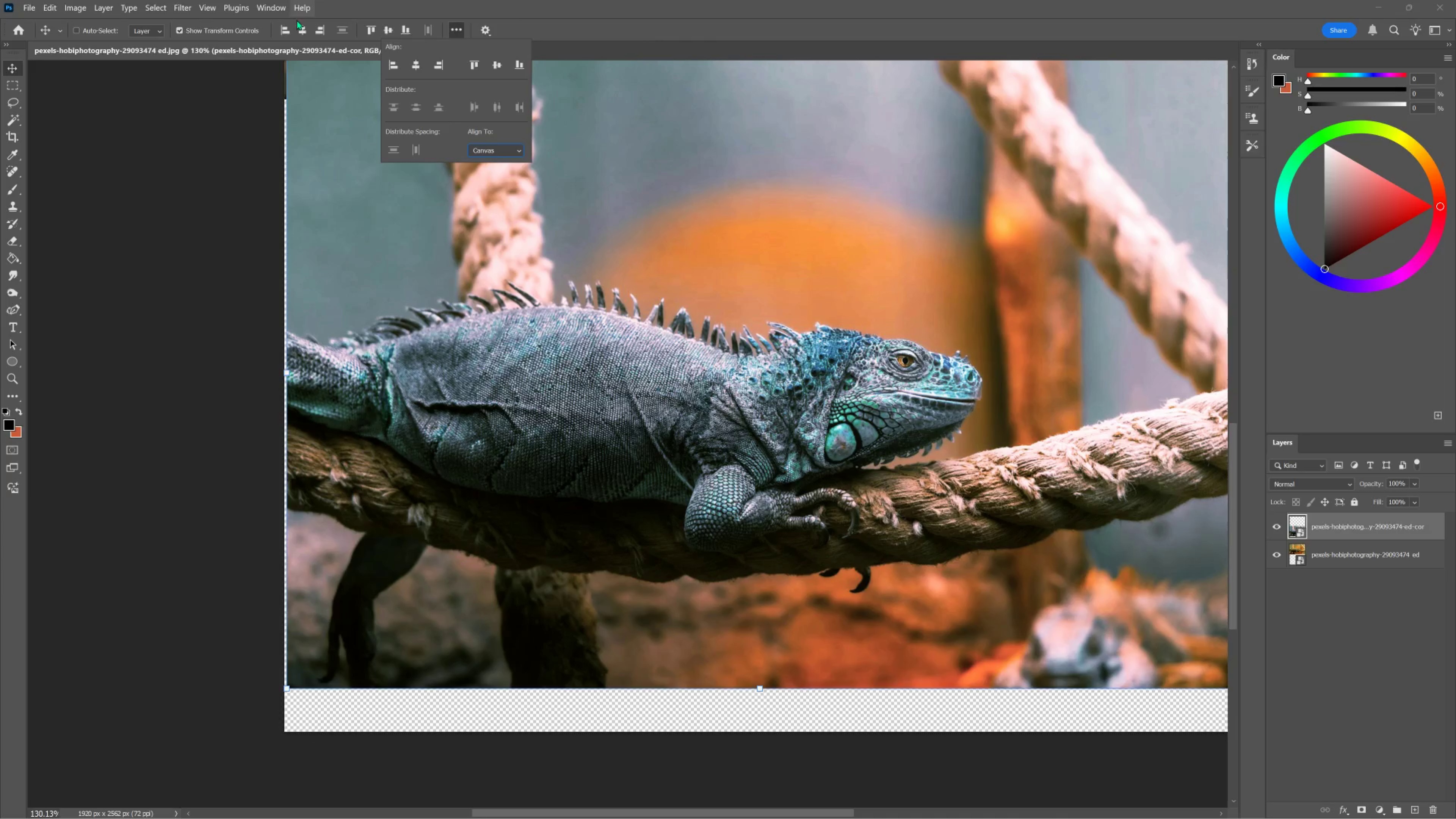 
left_click([296, 25])
 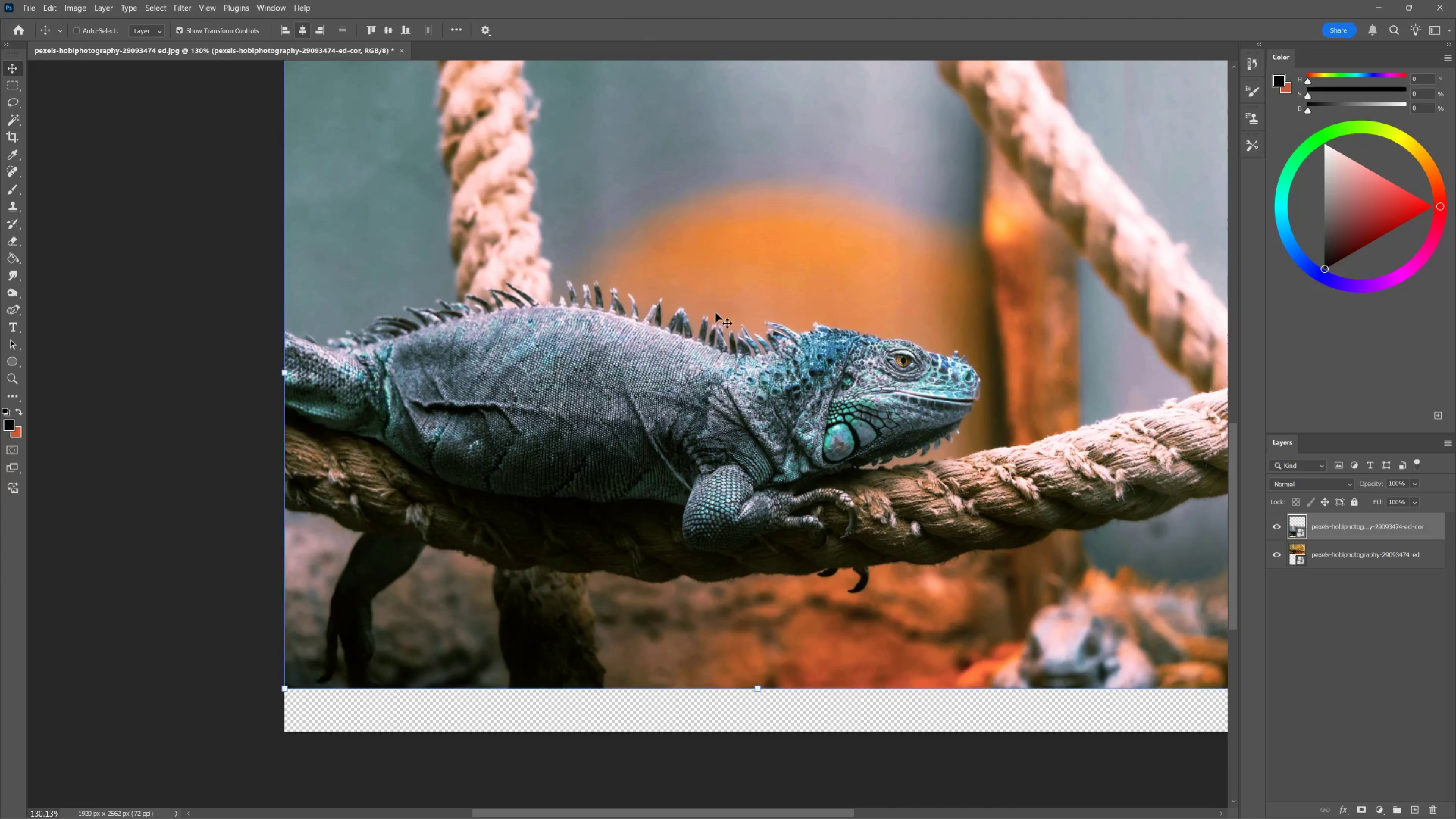 
hold_key(key=Space, duration=2.11)
 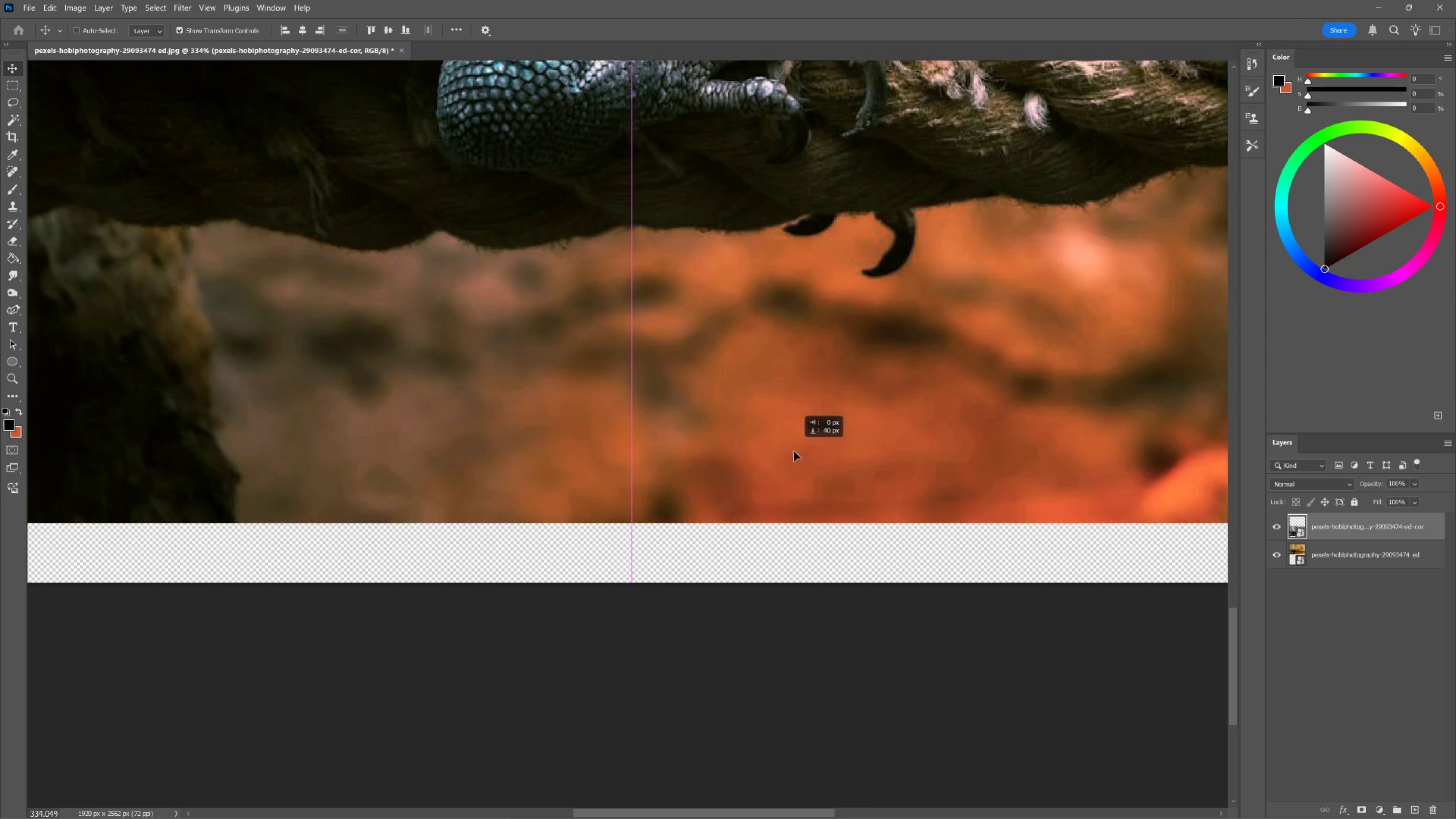 
left_click_drag(start_coordinate=[942, 604], to_coordinate=[865, 345])
 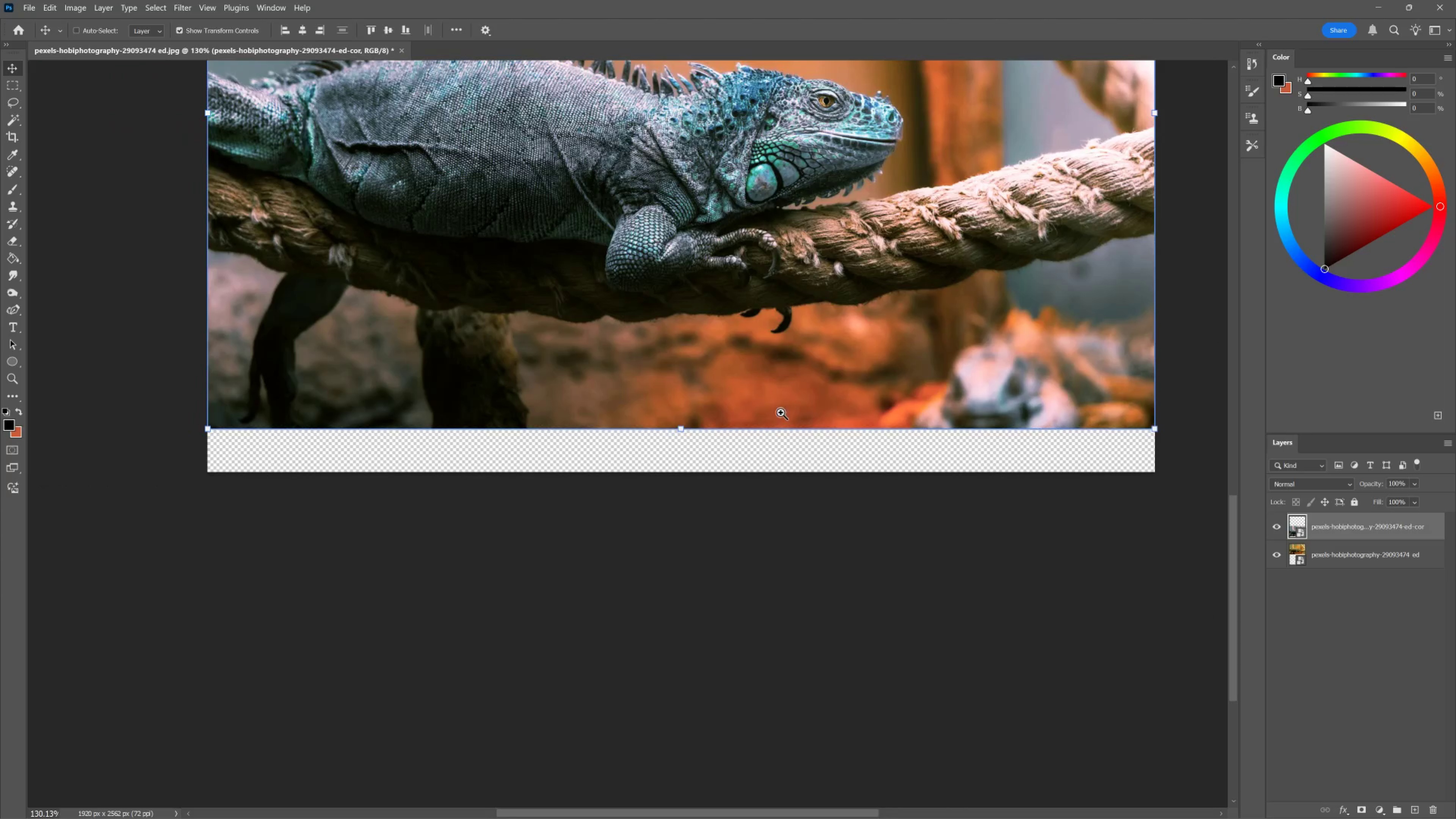 
hold_key(key=ControlLeft, duration=0.66)
left_click_drag(start_coordinate=[712, 401], to_coordinate=[743, 435])
 